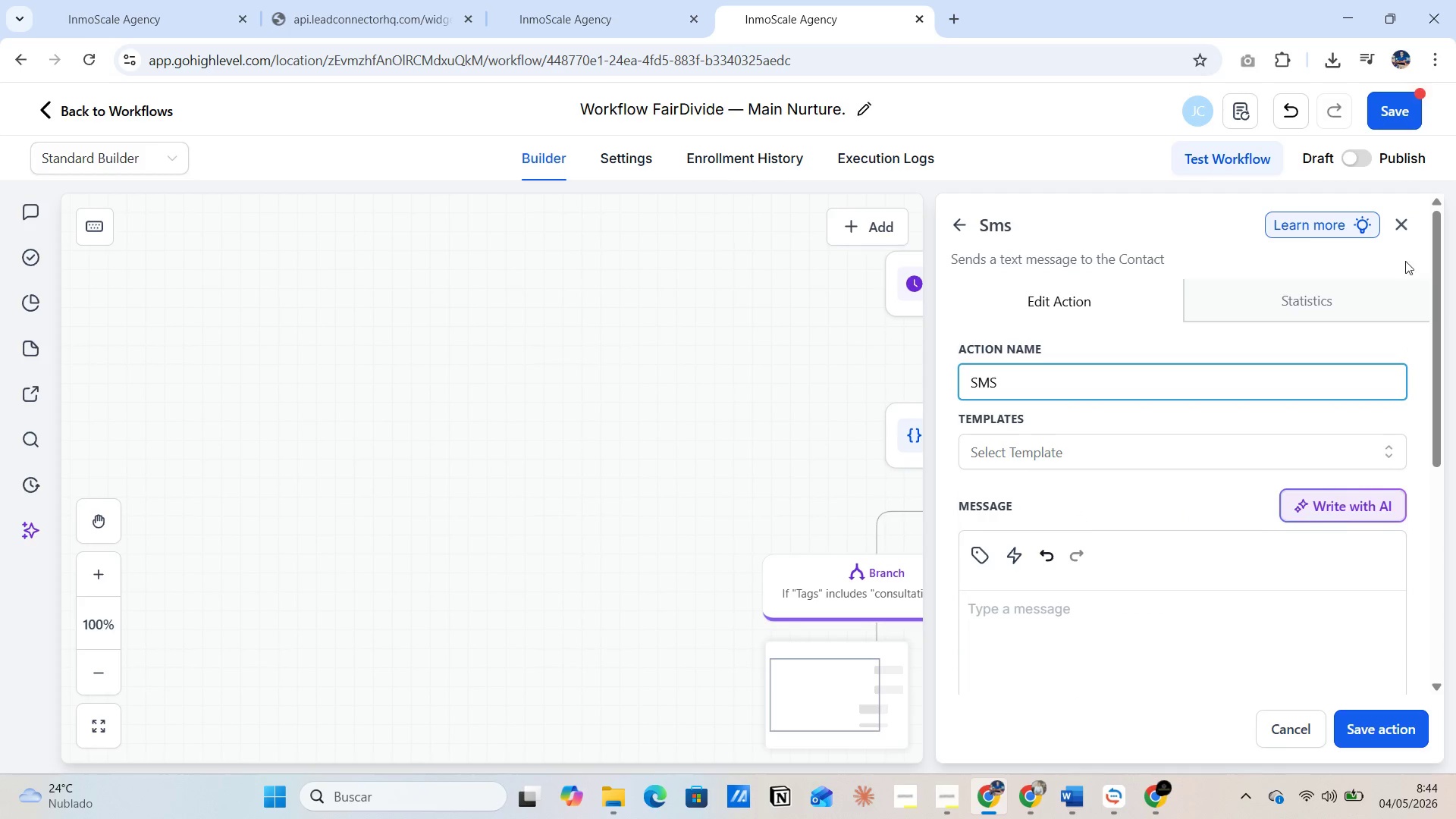 
left_click([1398, 221])
 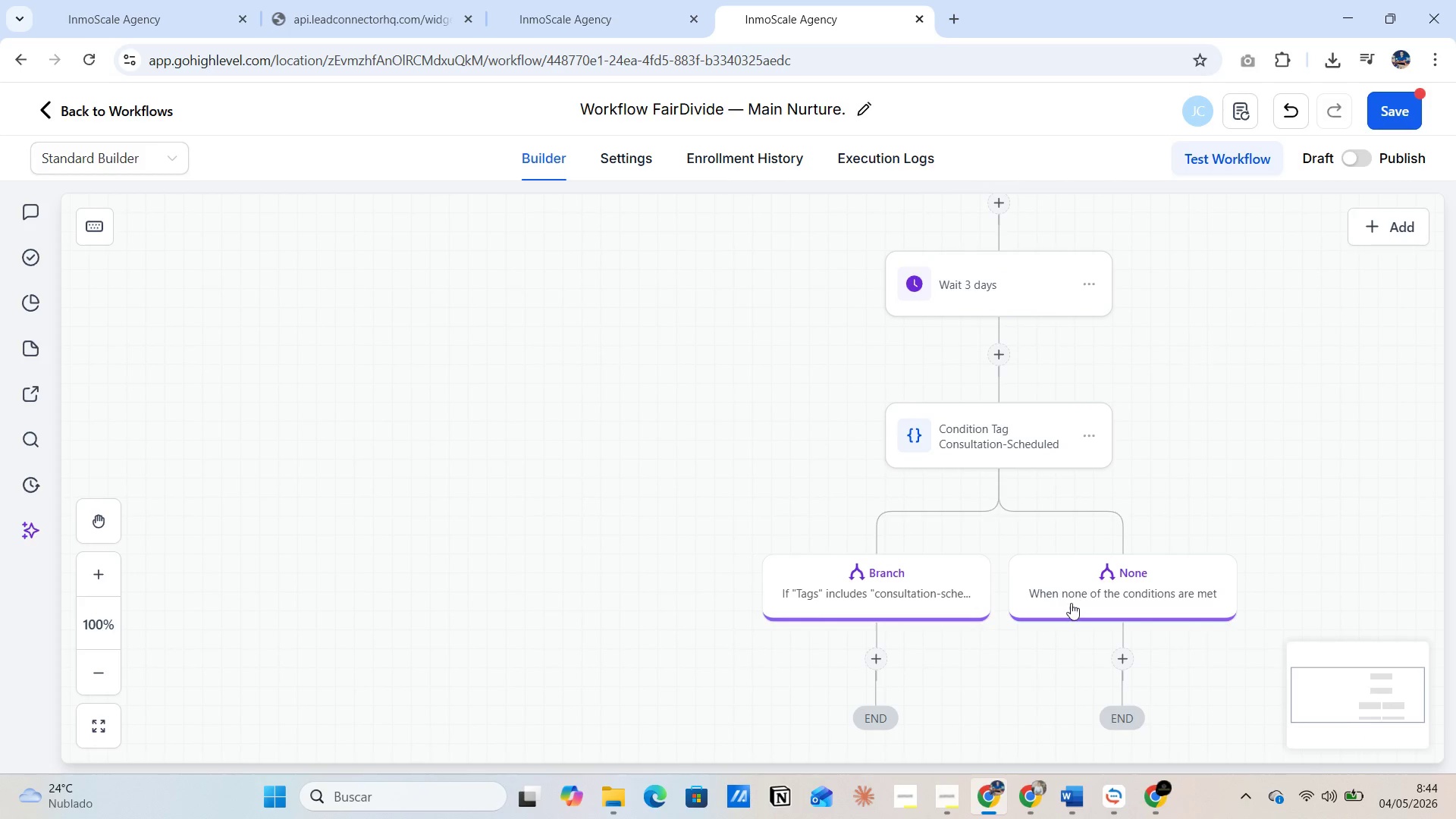 
scroll: coordinate [977, 592], scroll_direction: up, amount: 19.0
 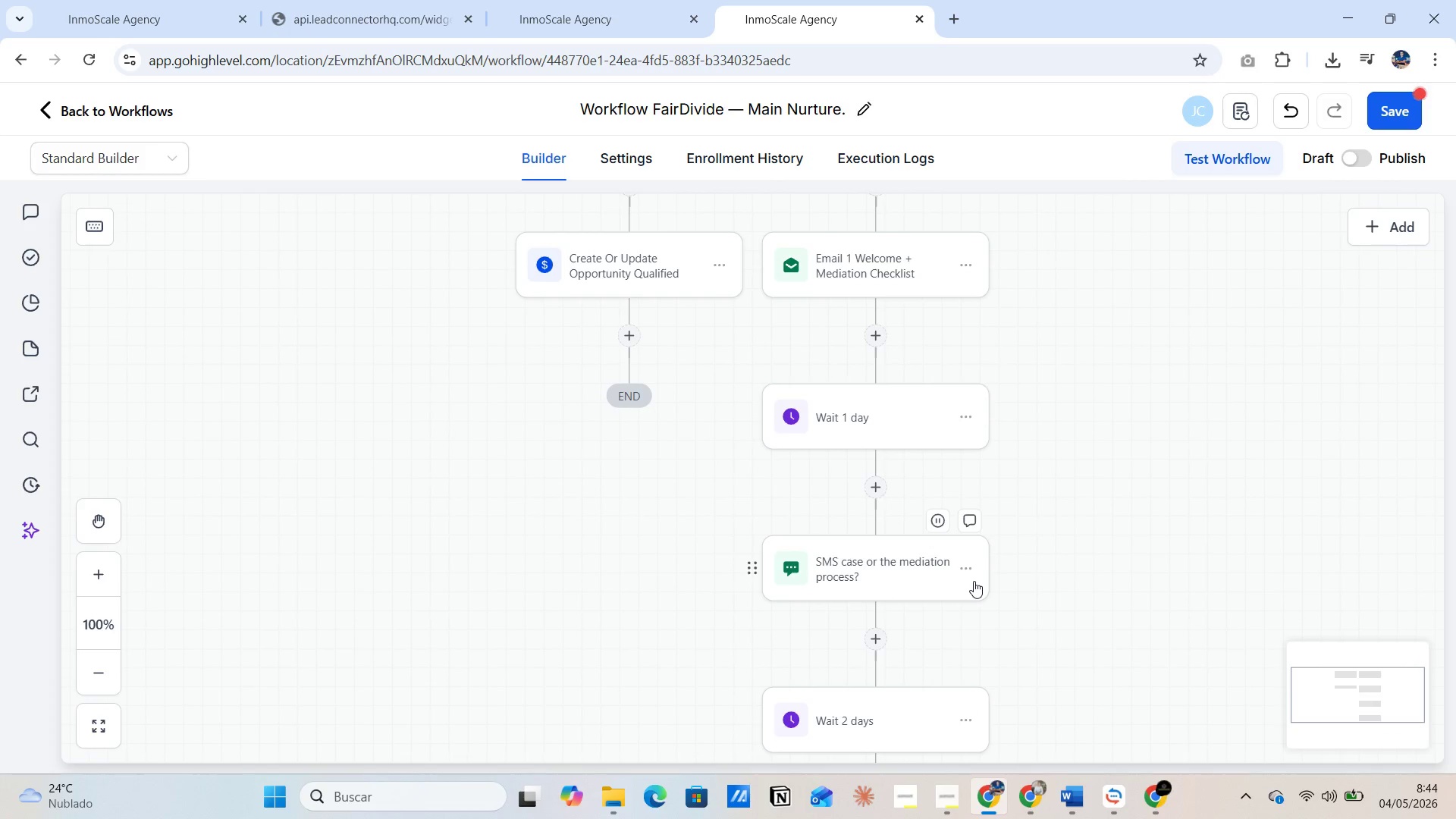 
scroll: coordinate [974, 581], scroll_direction: down, amount: 1.0
 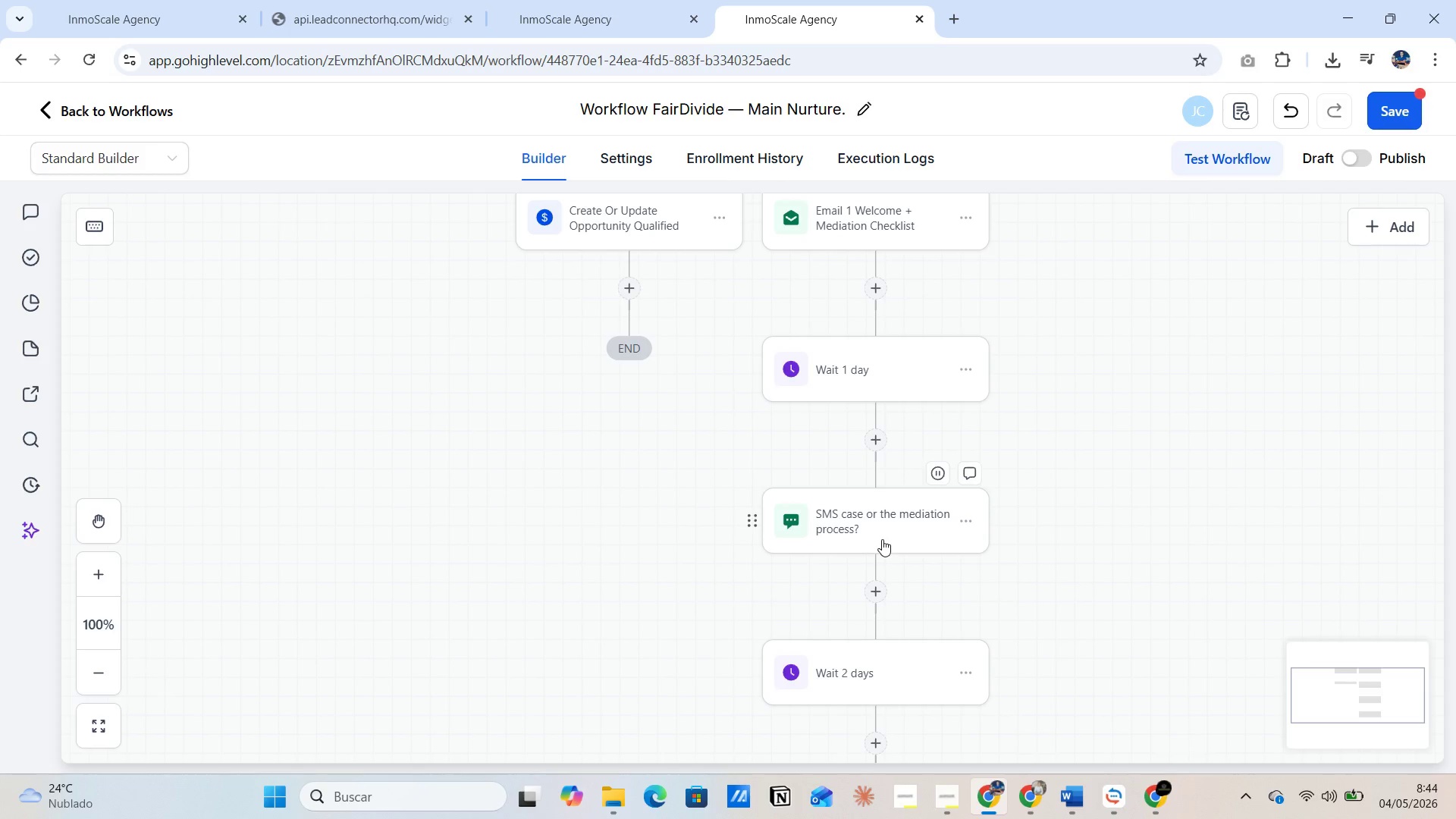 
left_click([882, 539])
 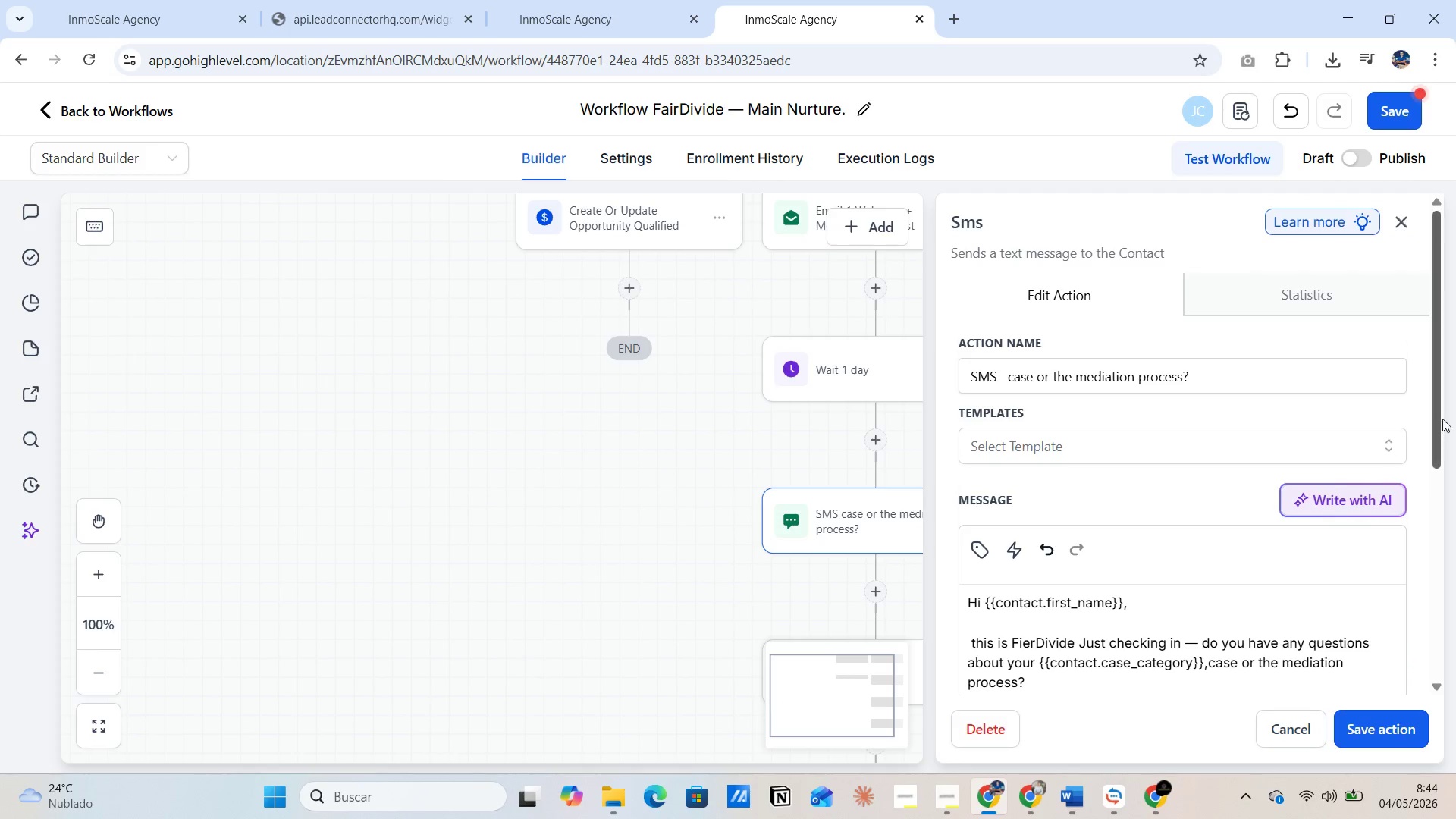 
left_click_drag(start_coordinate=[1439, 406], to_coordinate=[1438, 460])
 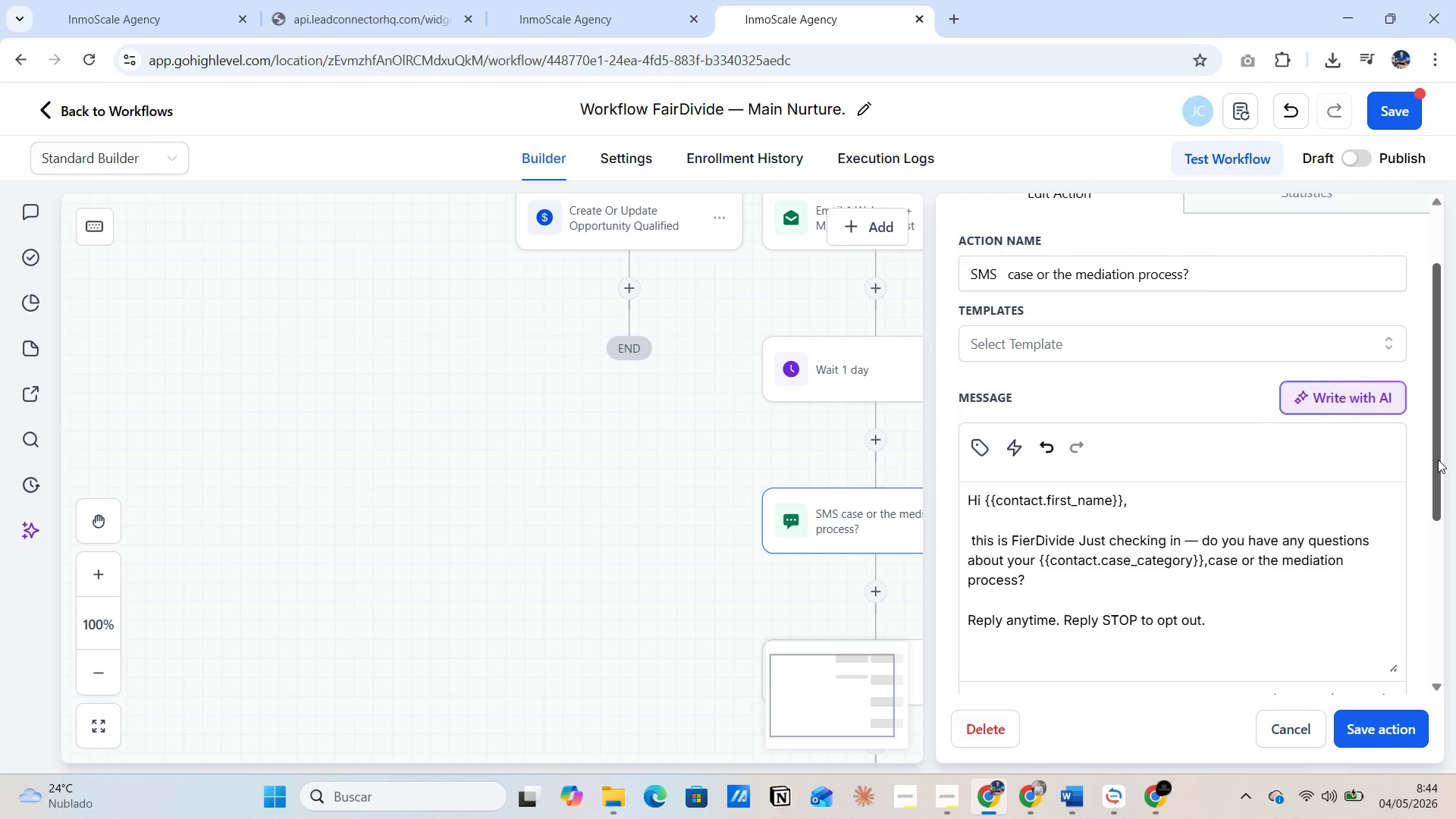 
key(PrintScreen)
 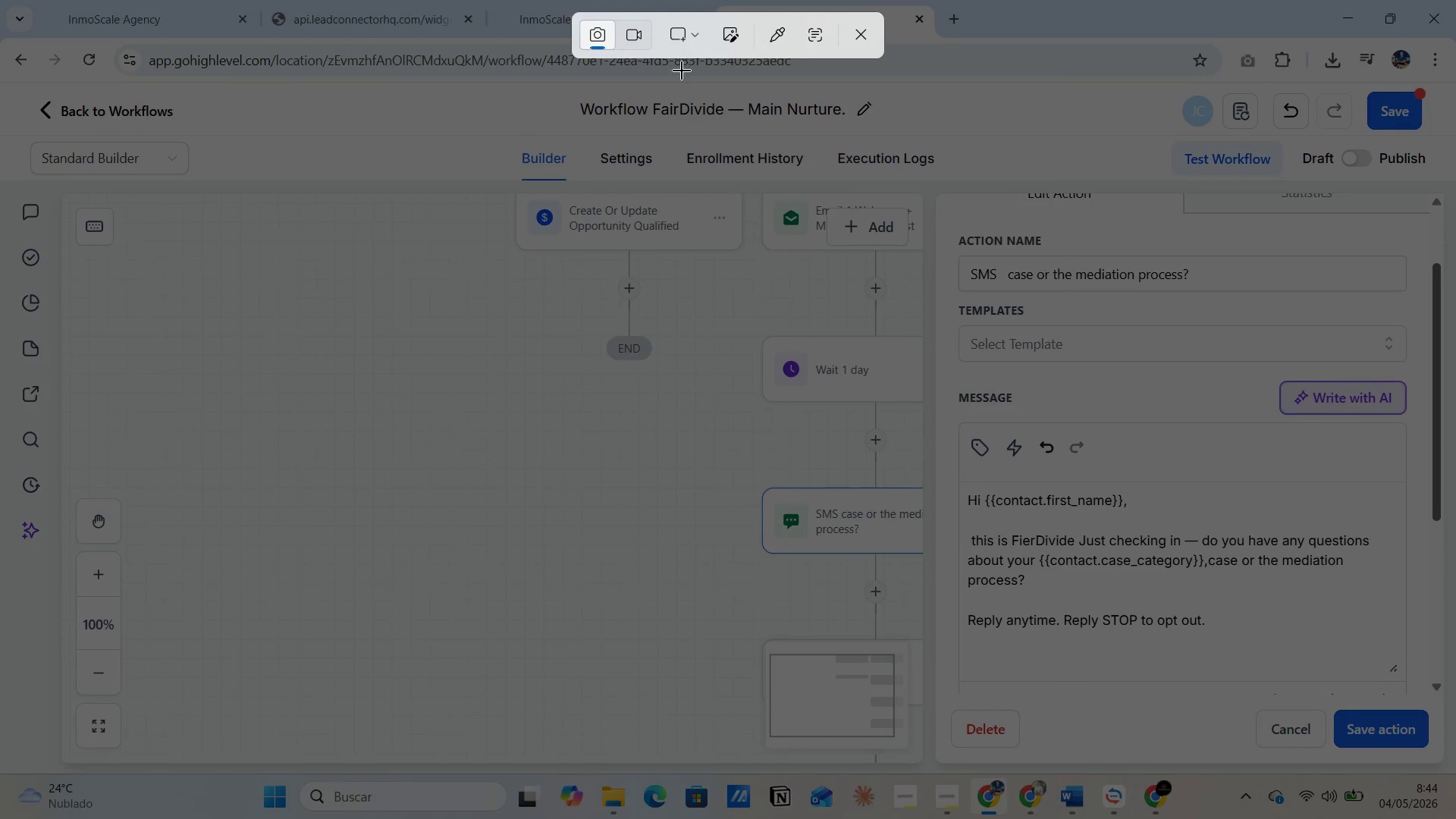 
left_click([691, 39])
 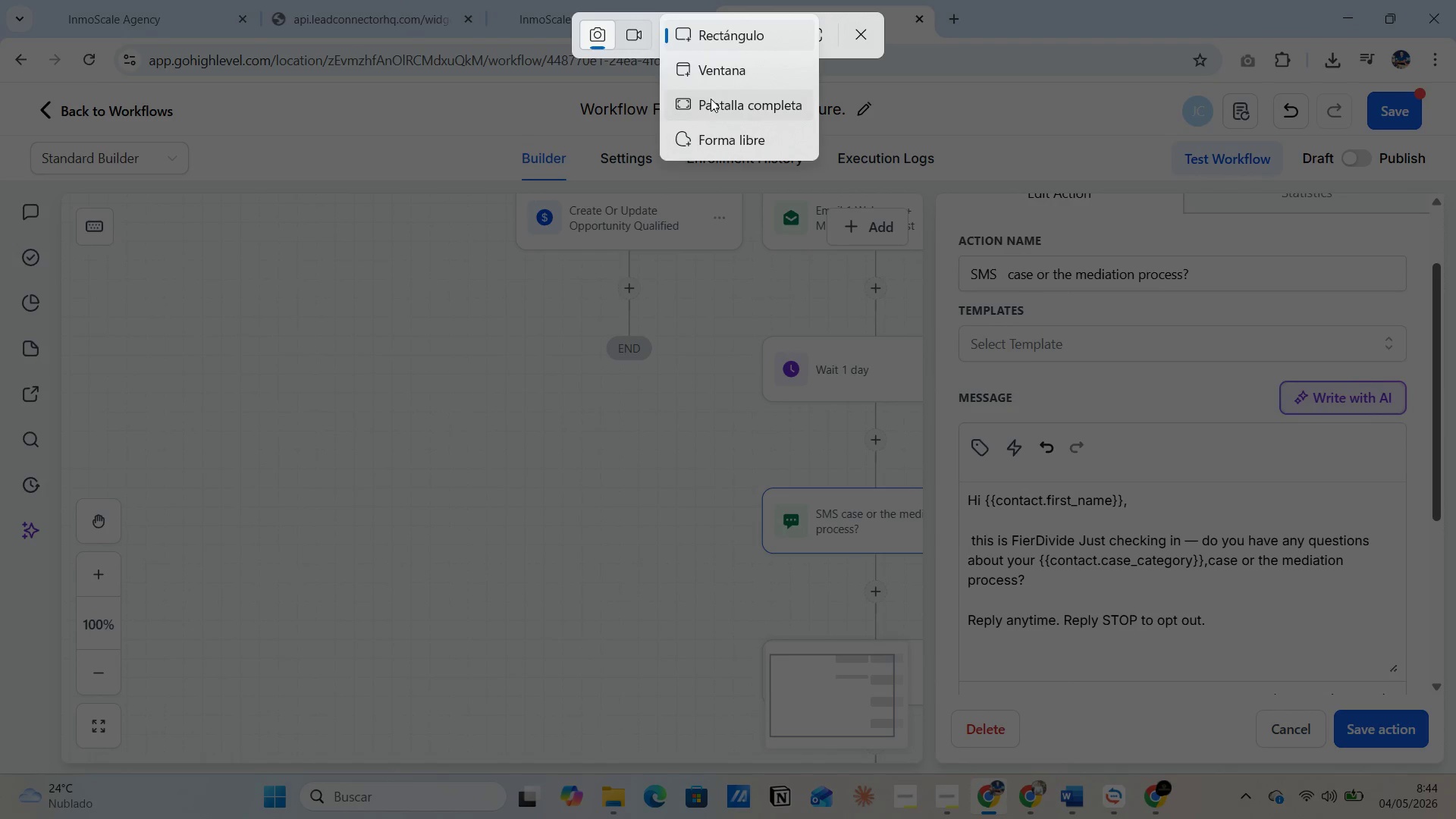 
left_click([711, 99])
 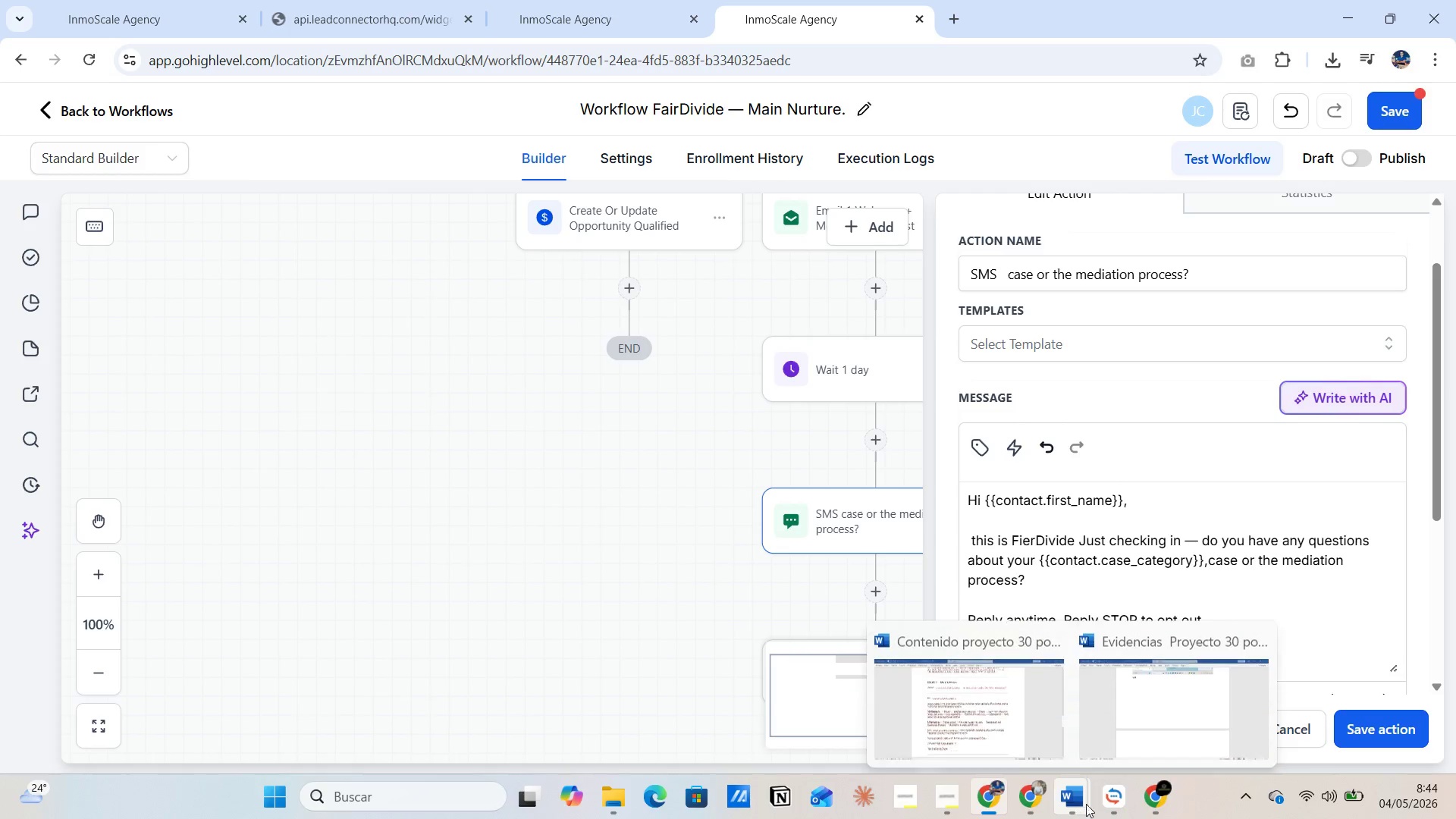 
left_click([1156, 692])
 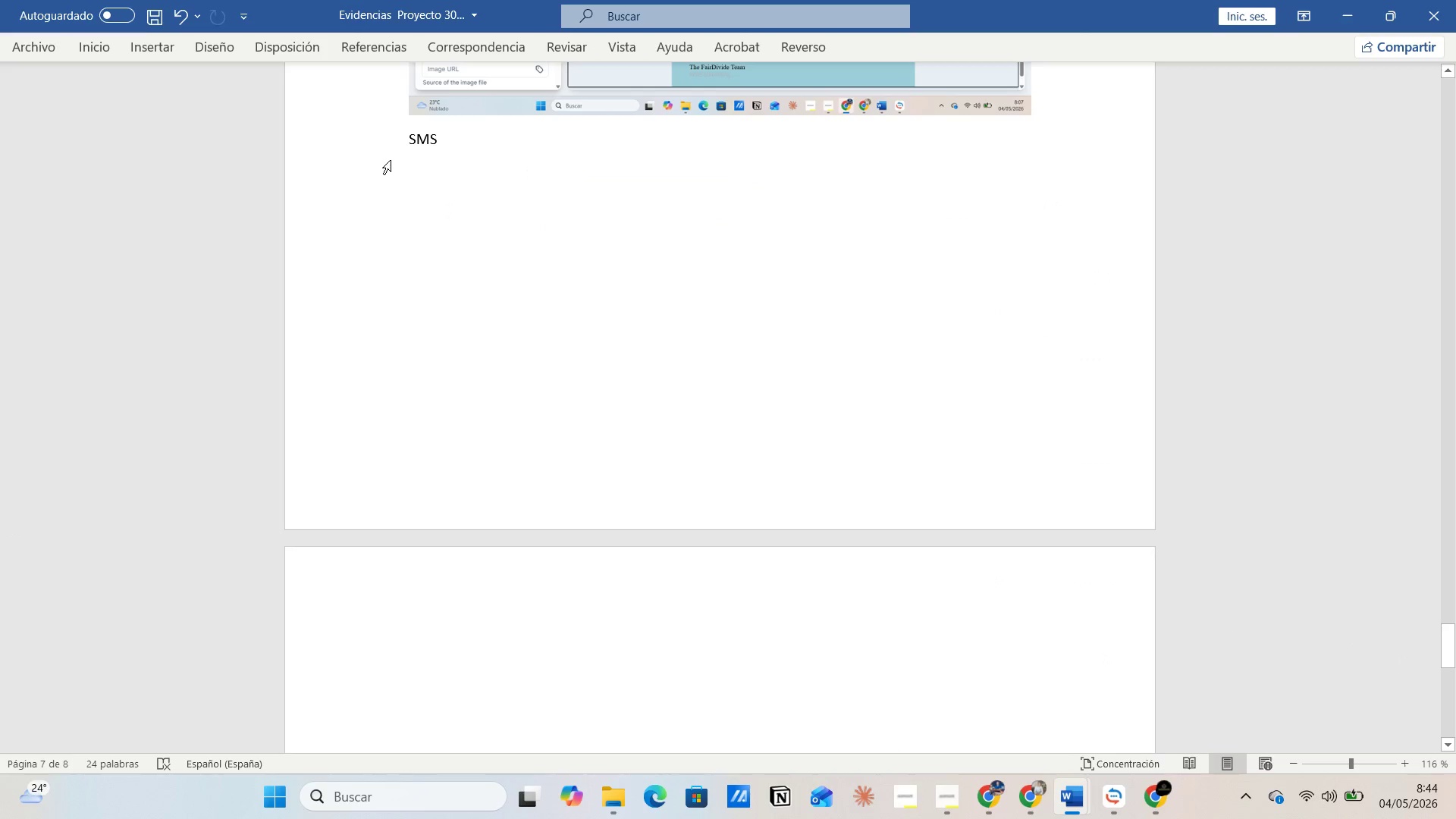 
left_click([406, 145])
 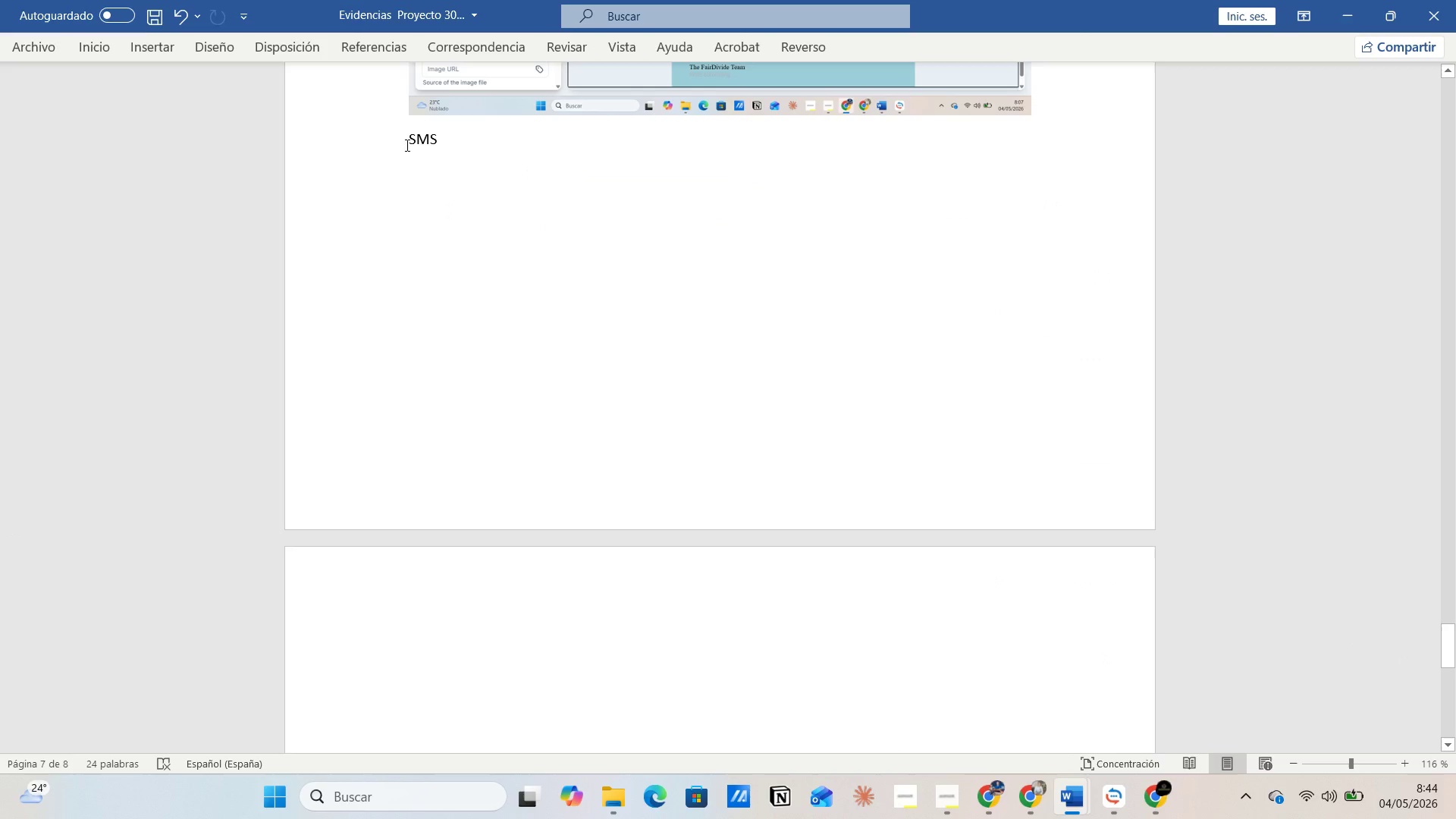 
key(Enter)
 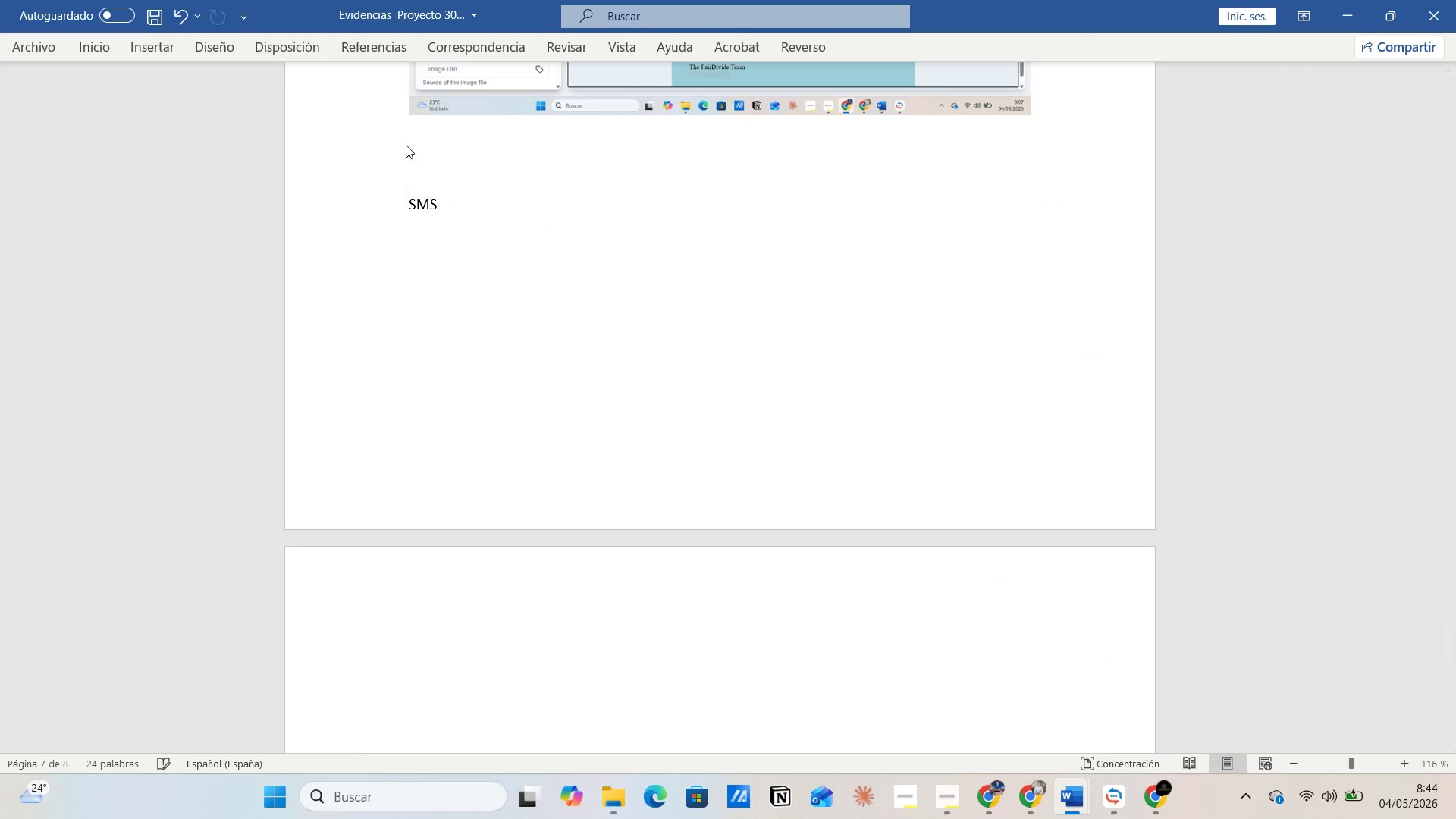 
key(Enter)
 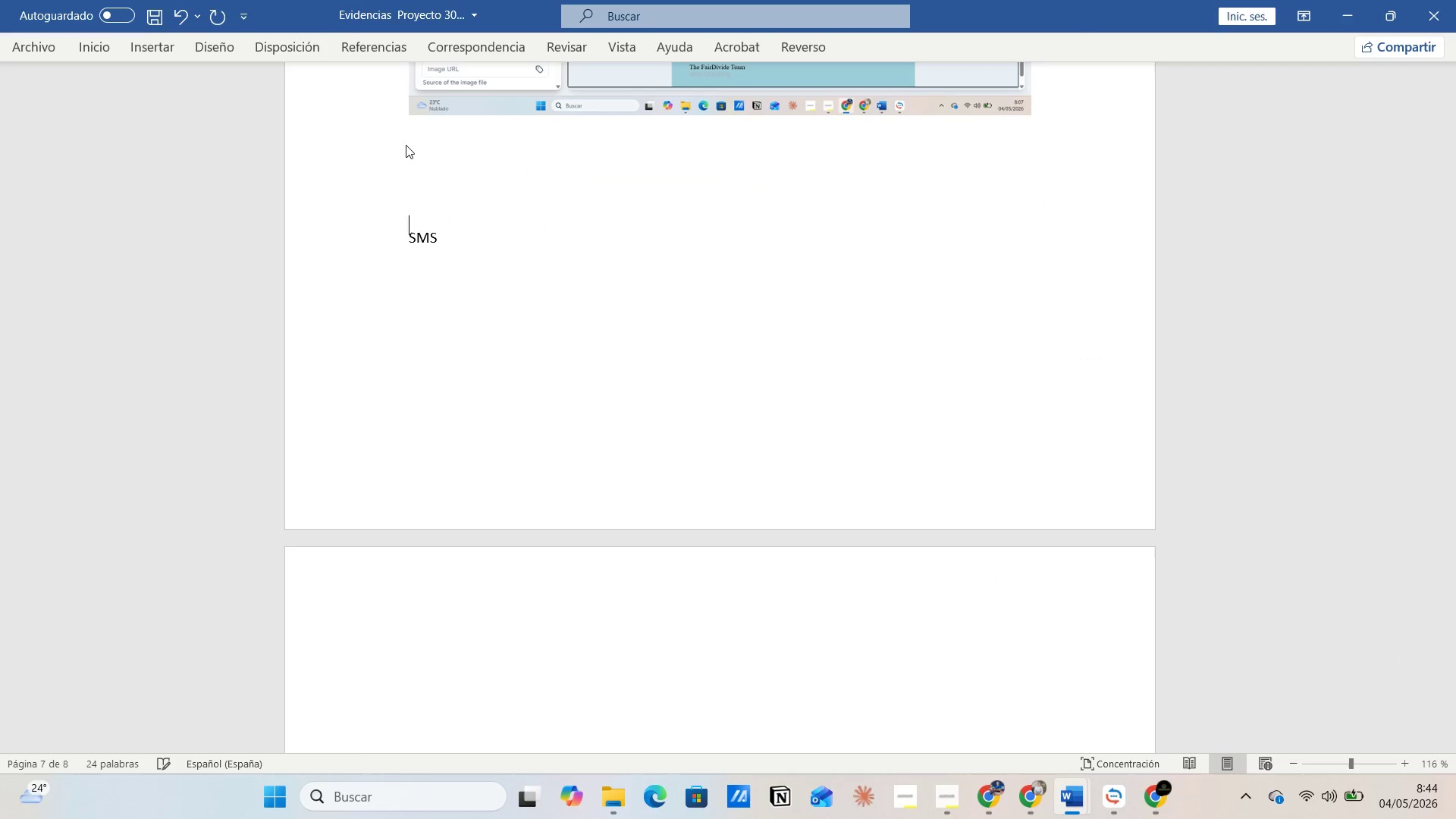 
key(Enter)
 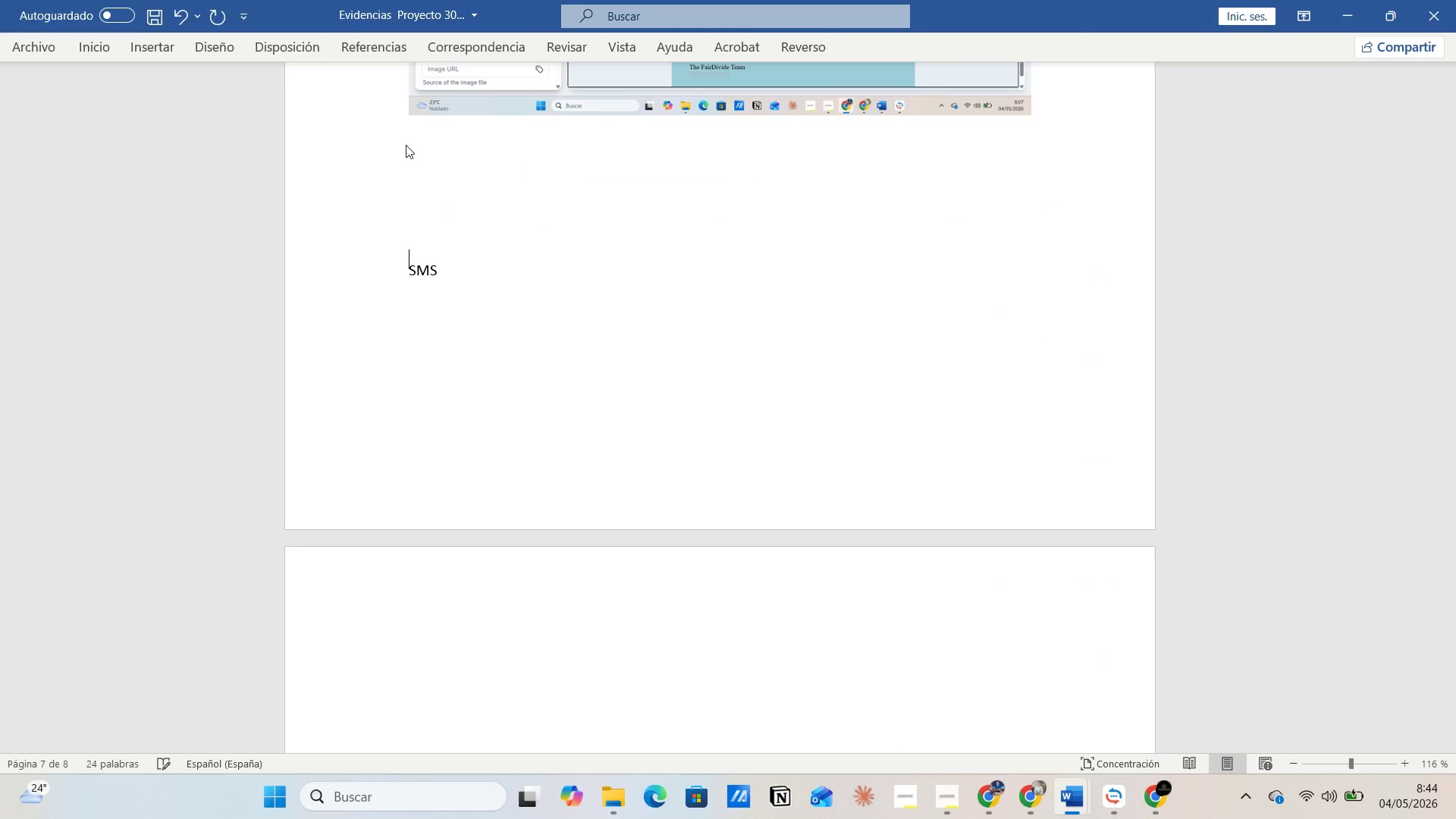 
key(Enter)
 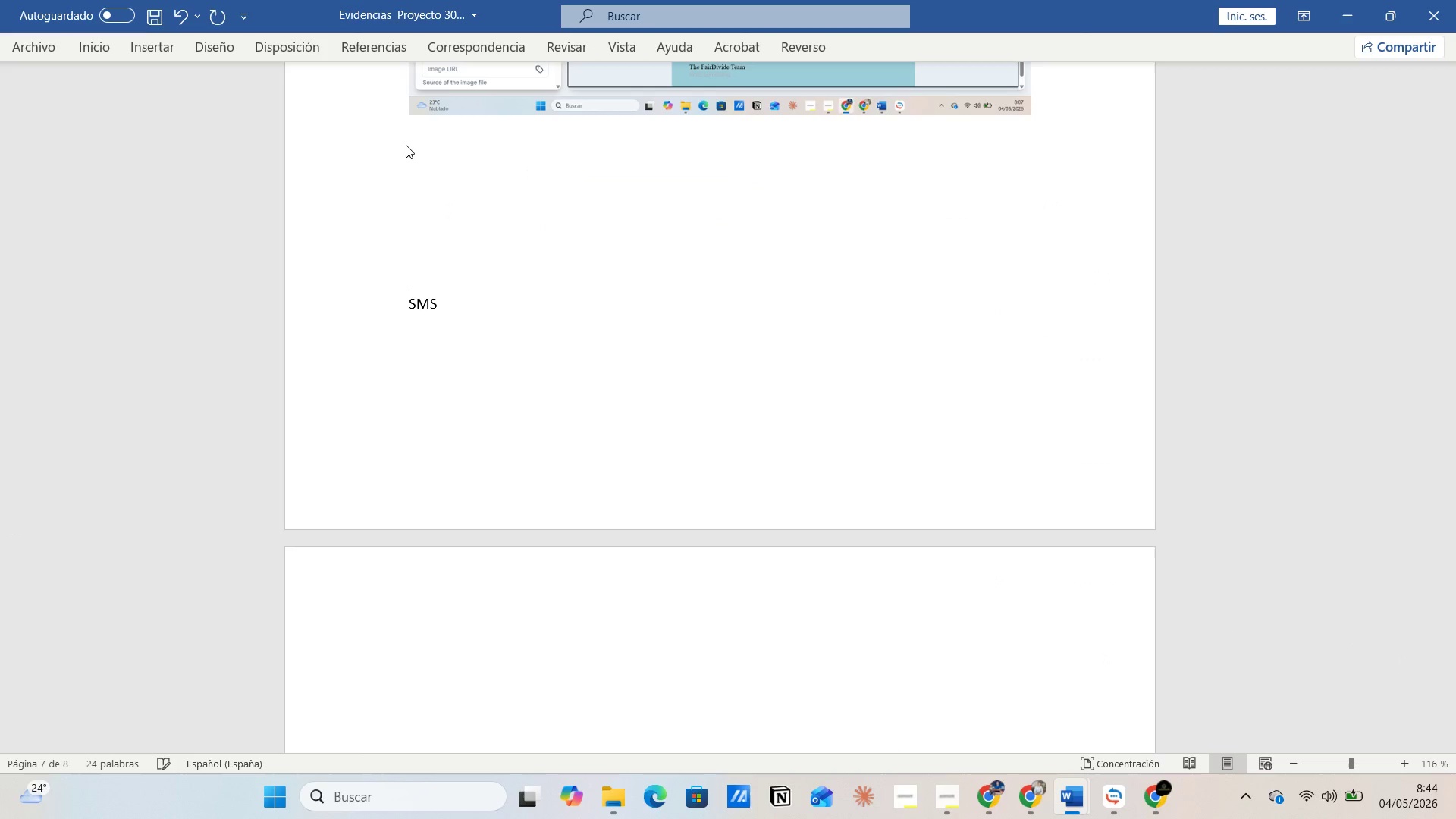 
key(Enter)
 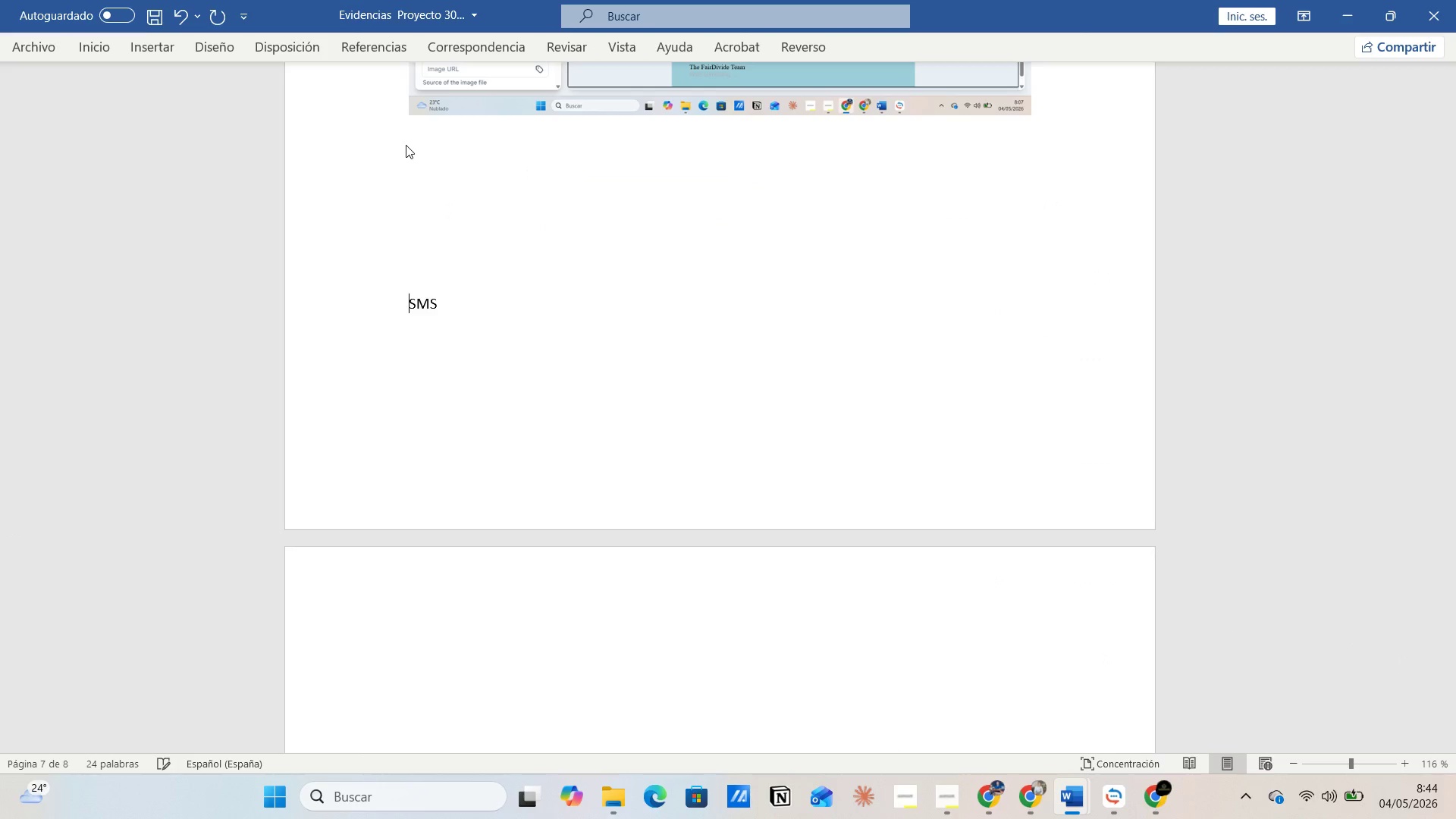 
key(Enter)
 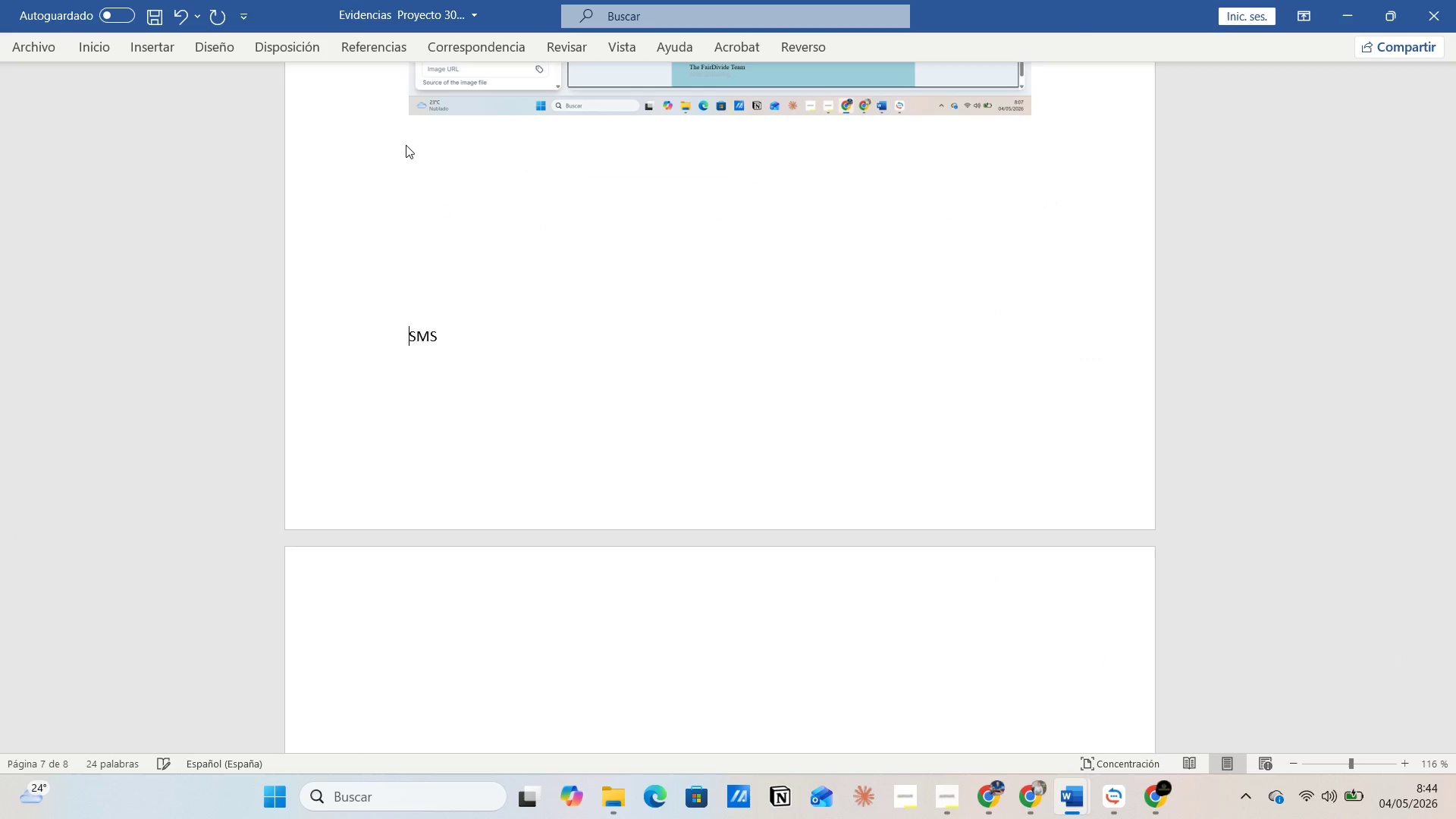 
key(Enter)
 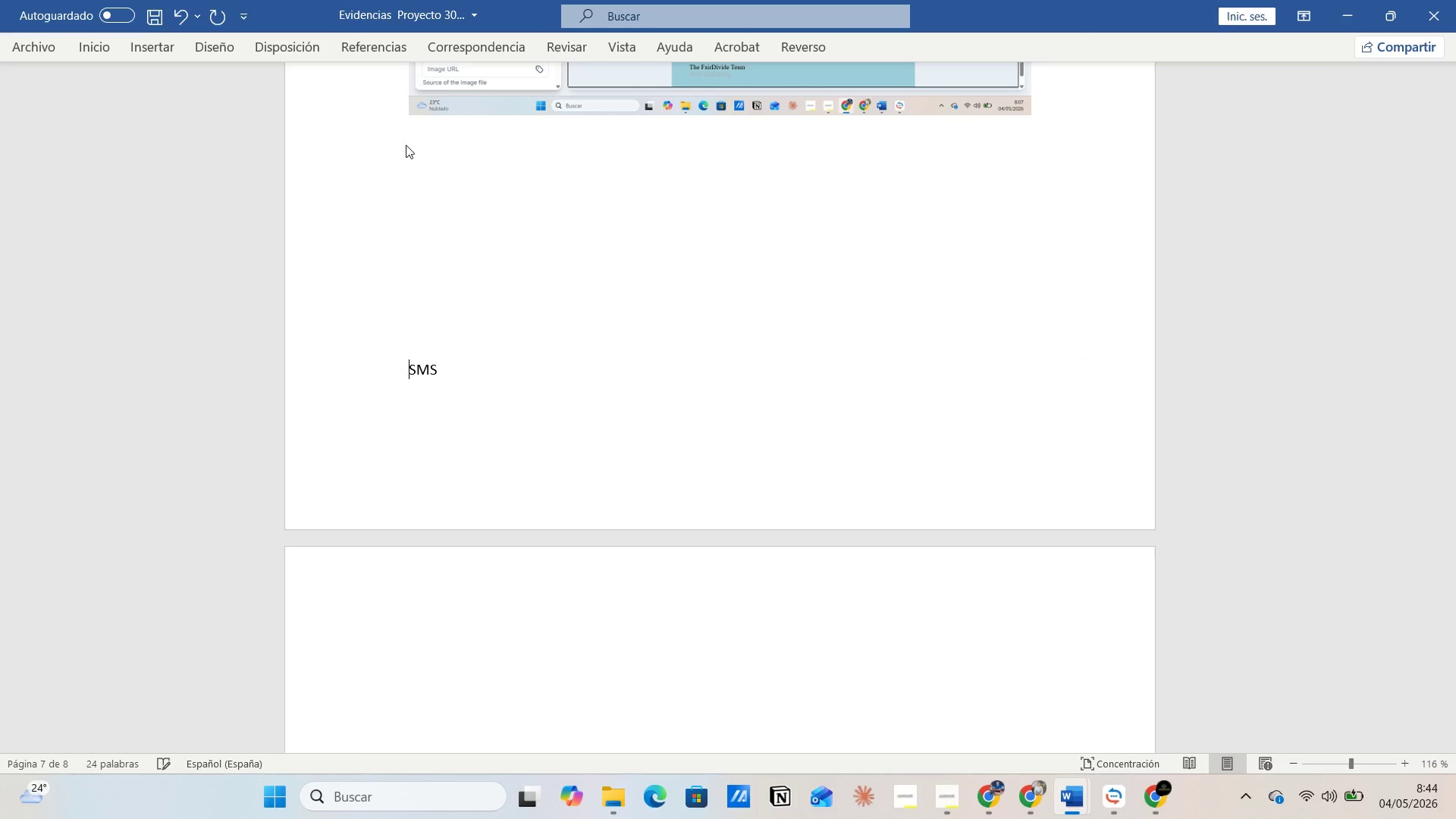 
key(Enter)
 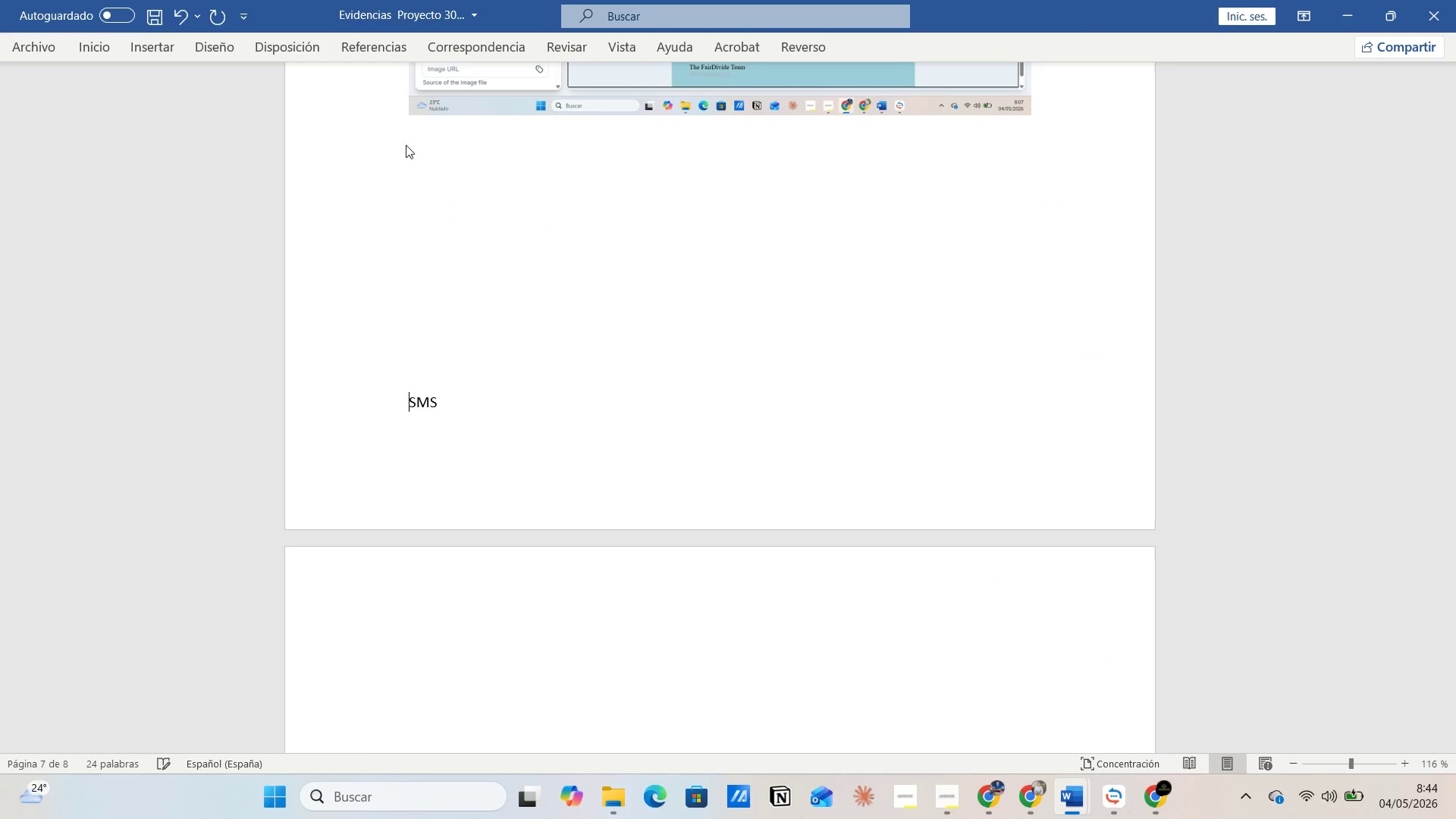 
key(Enter)
 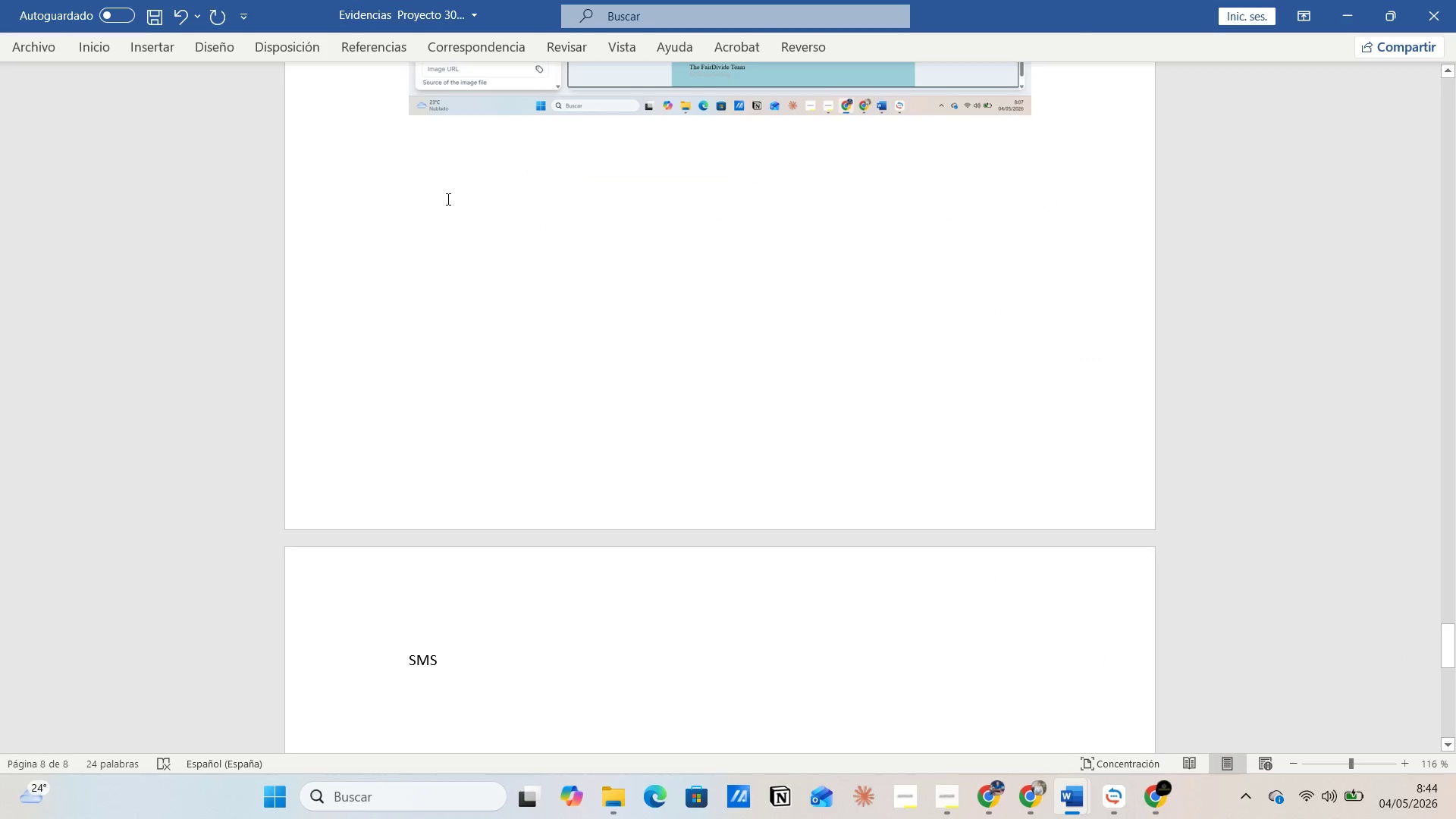 
left_click([460, 202])
 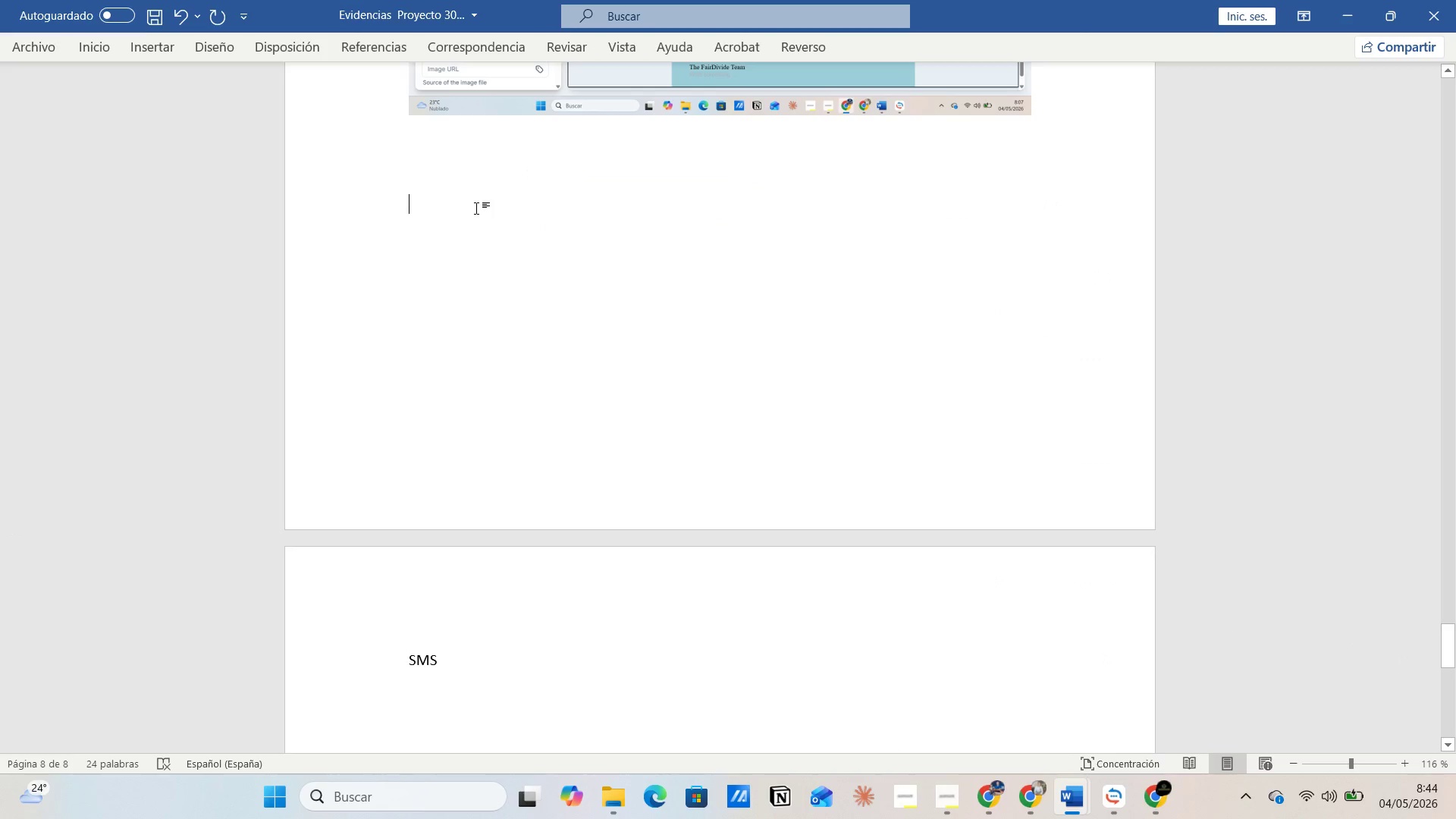 
left_click([476, 208])
 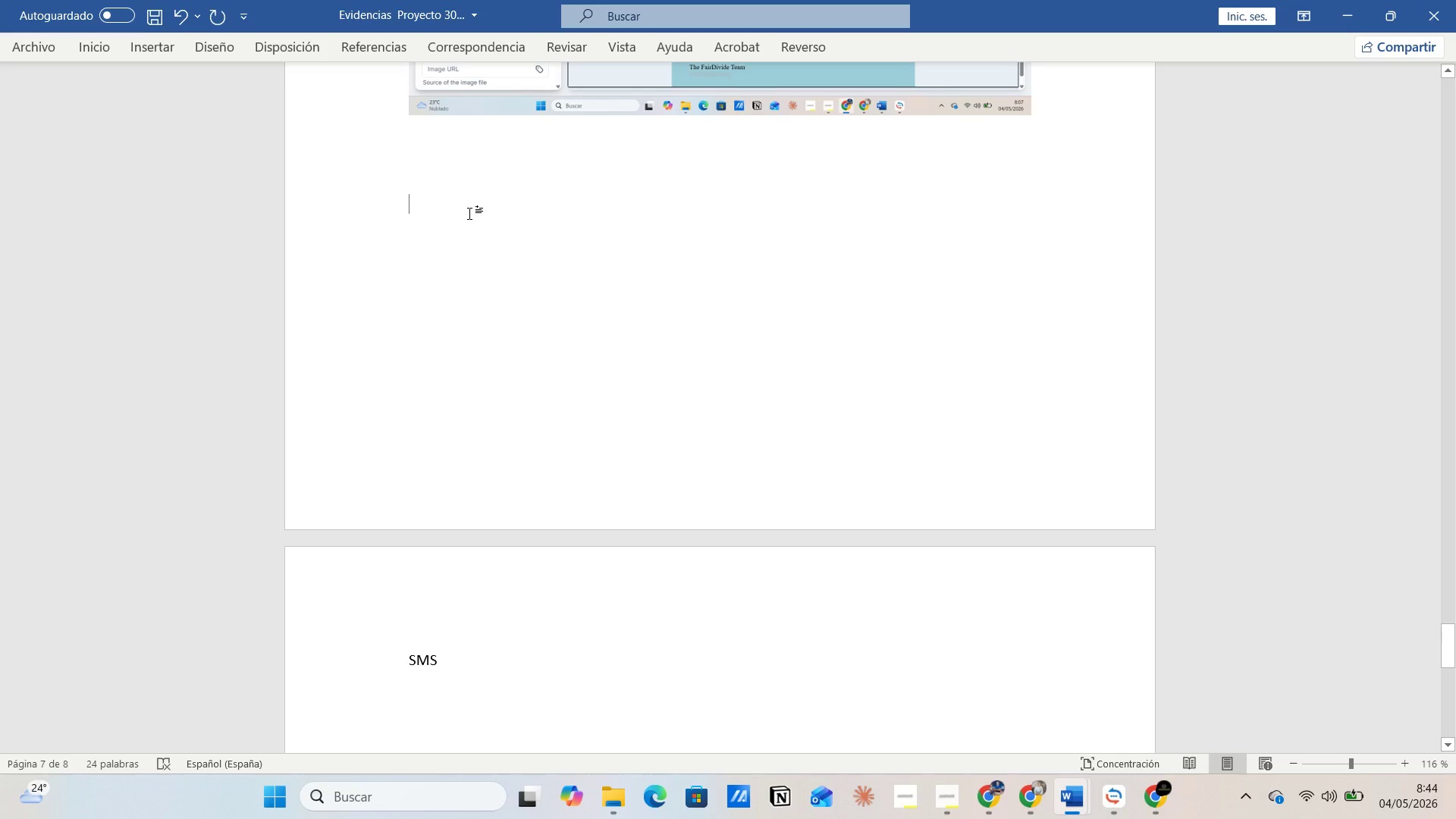 
key(Alt+AltLeft)
 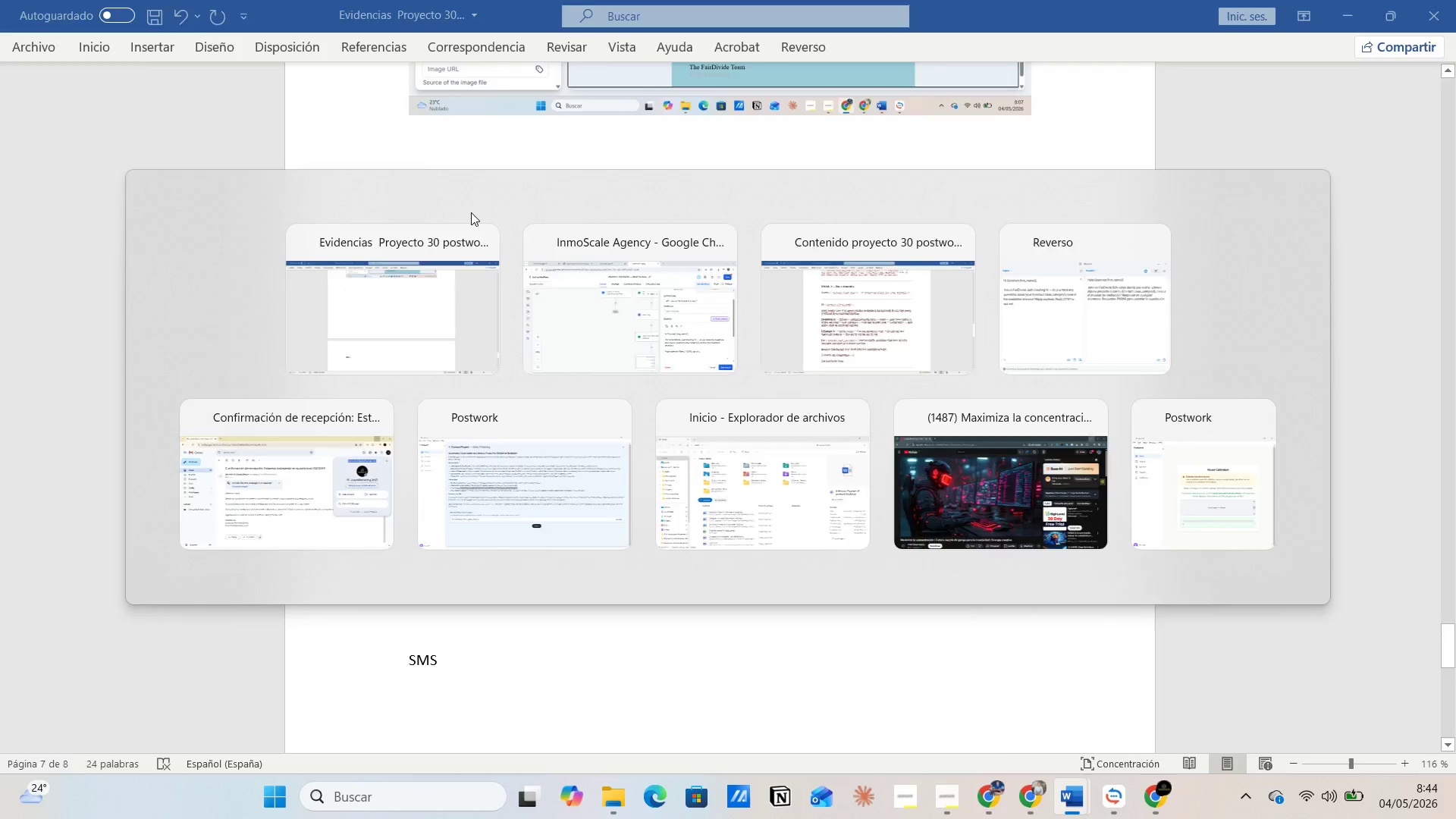 
key(Alt+Tab)
 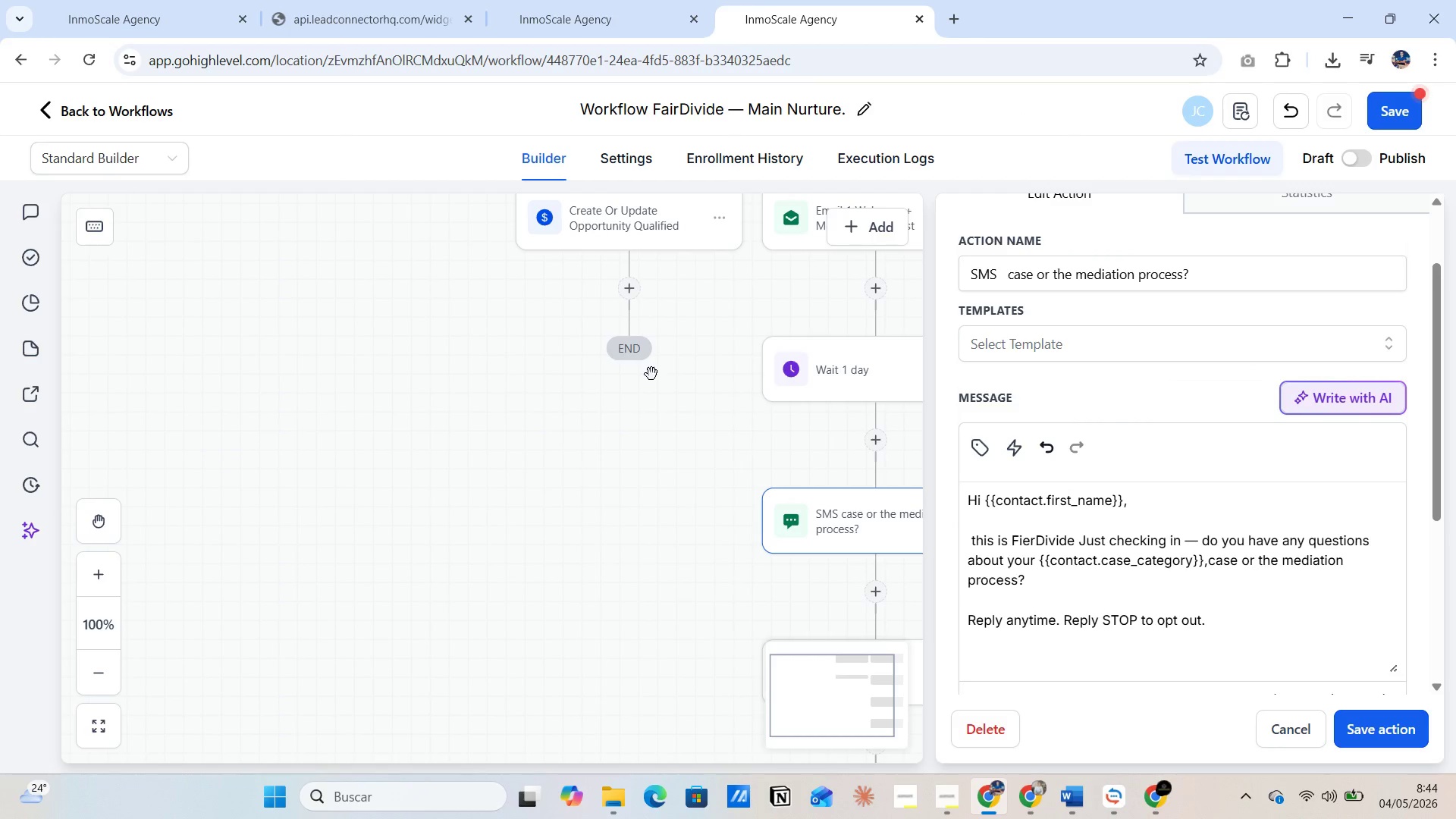 
key(Alt+AltLeft)
 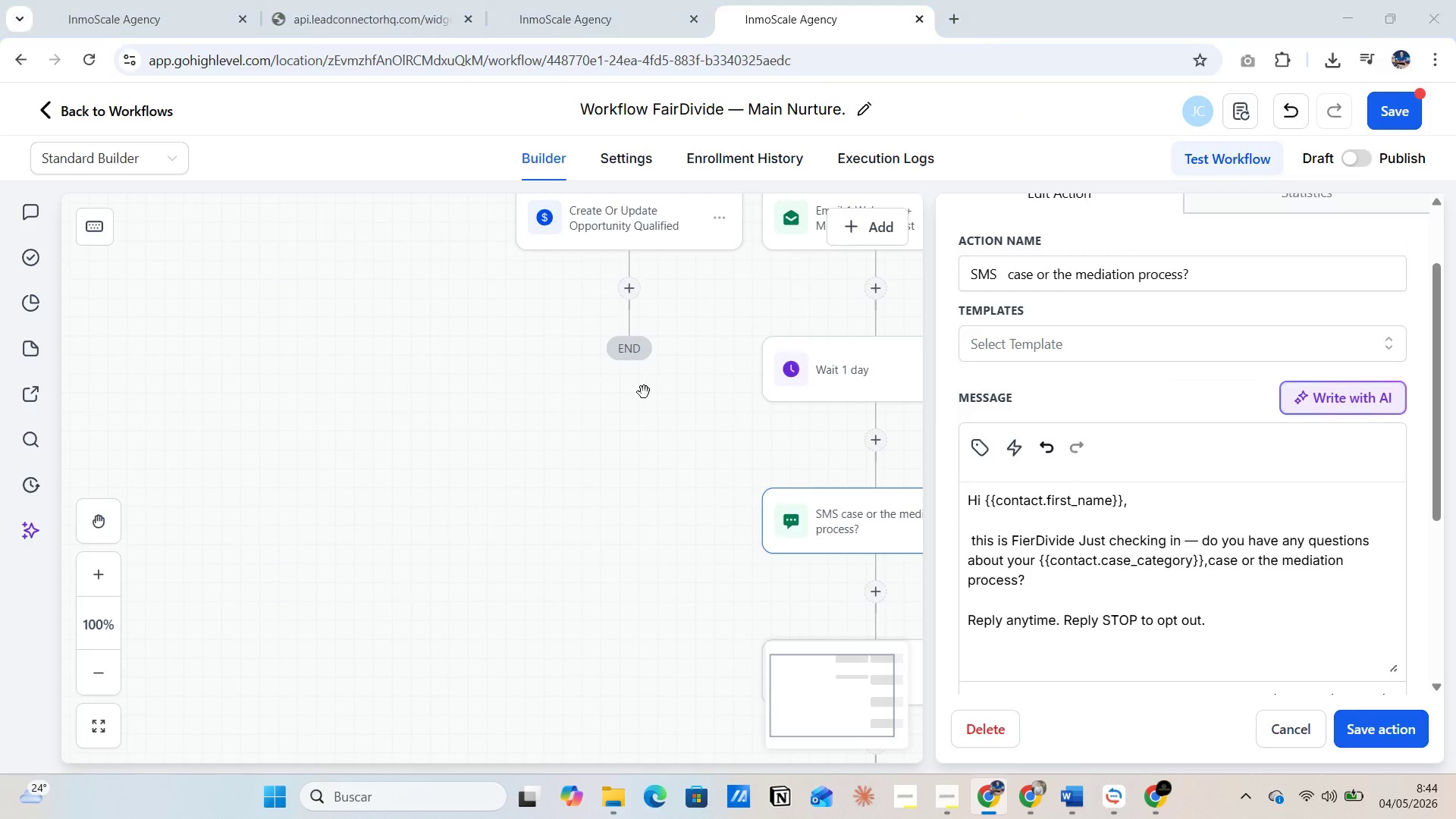 
key(Alt+Tab)
 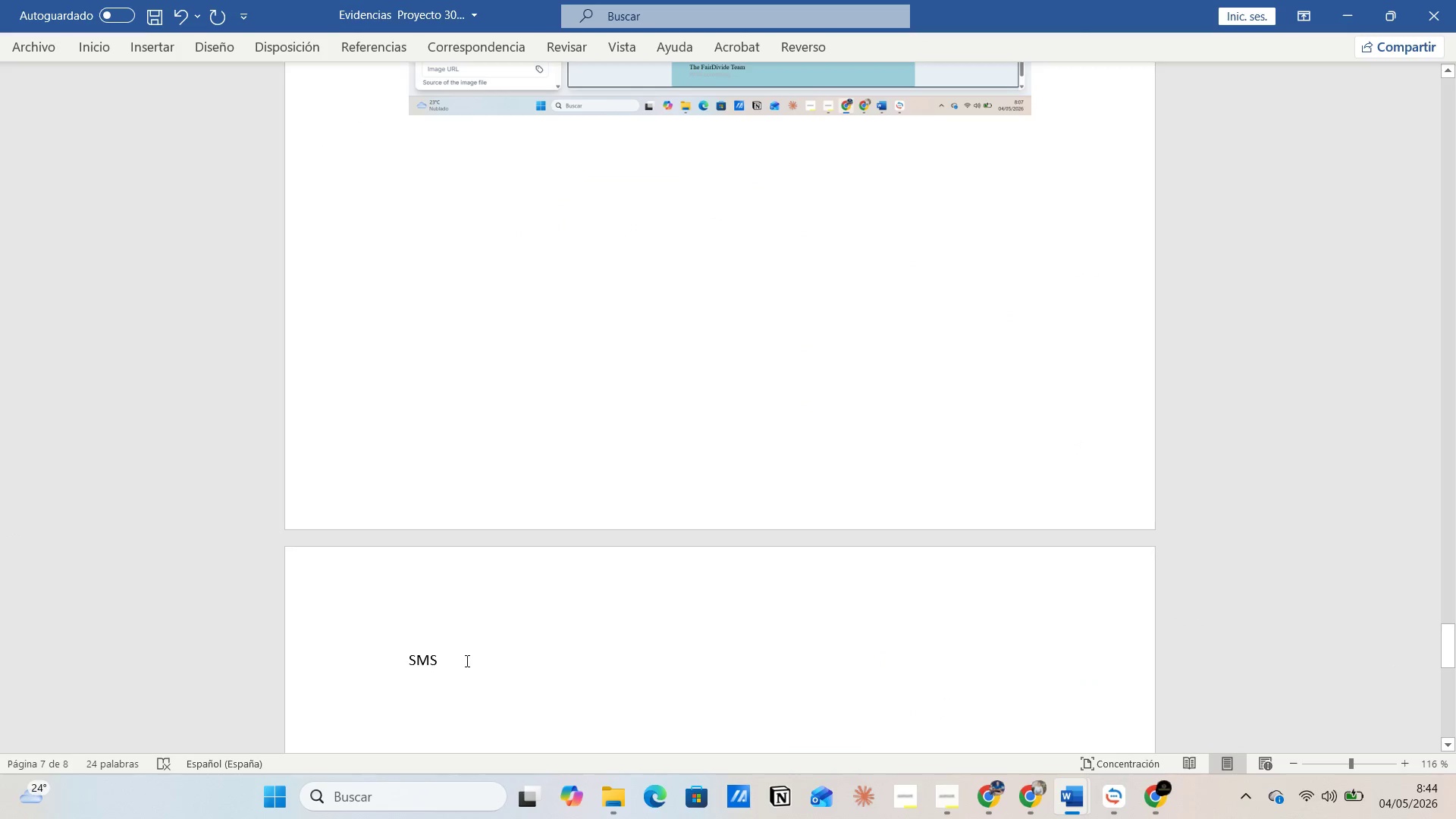 
left_click([466, 657])
 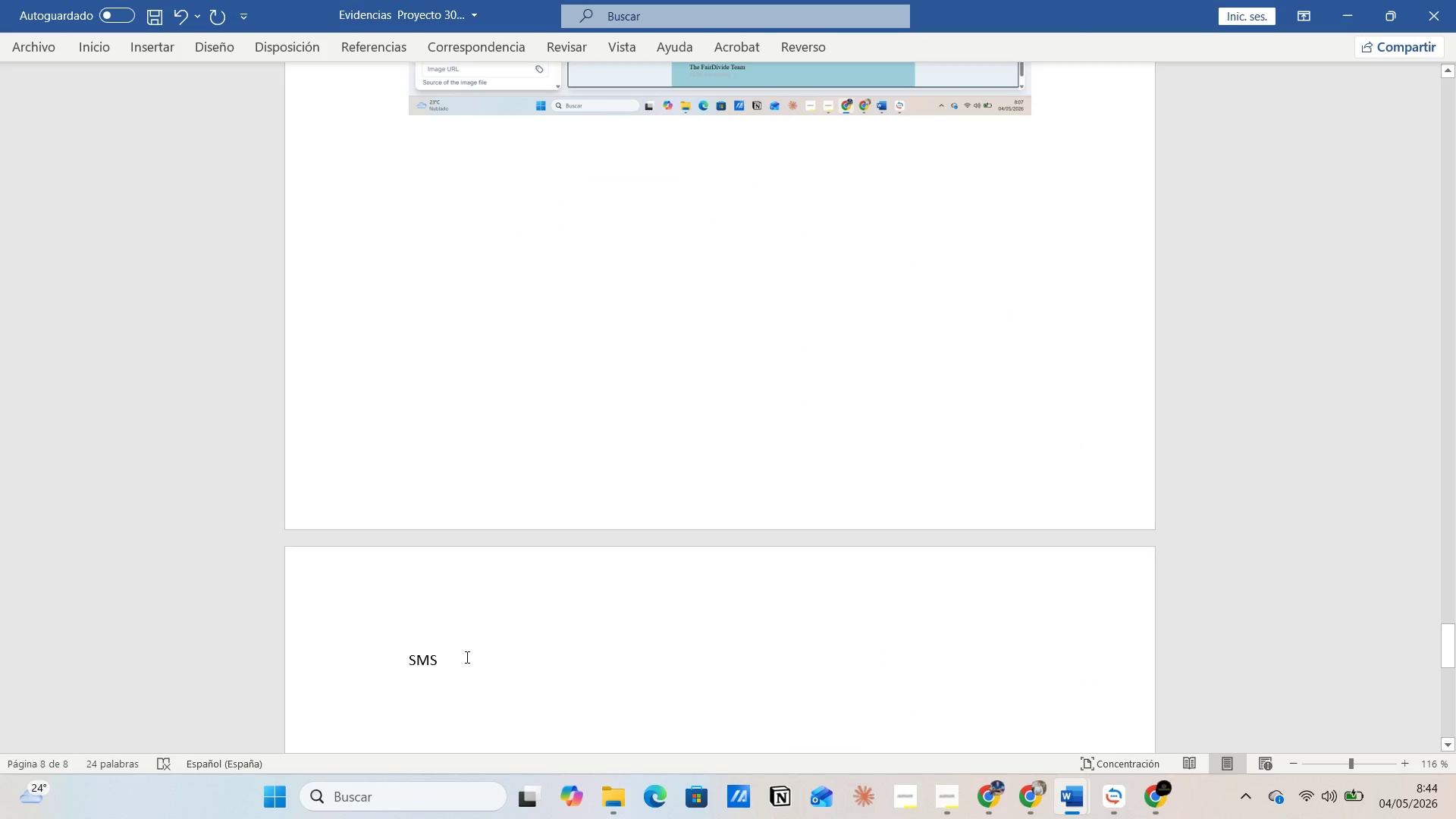 
key(Enter)
 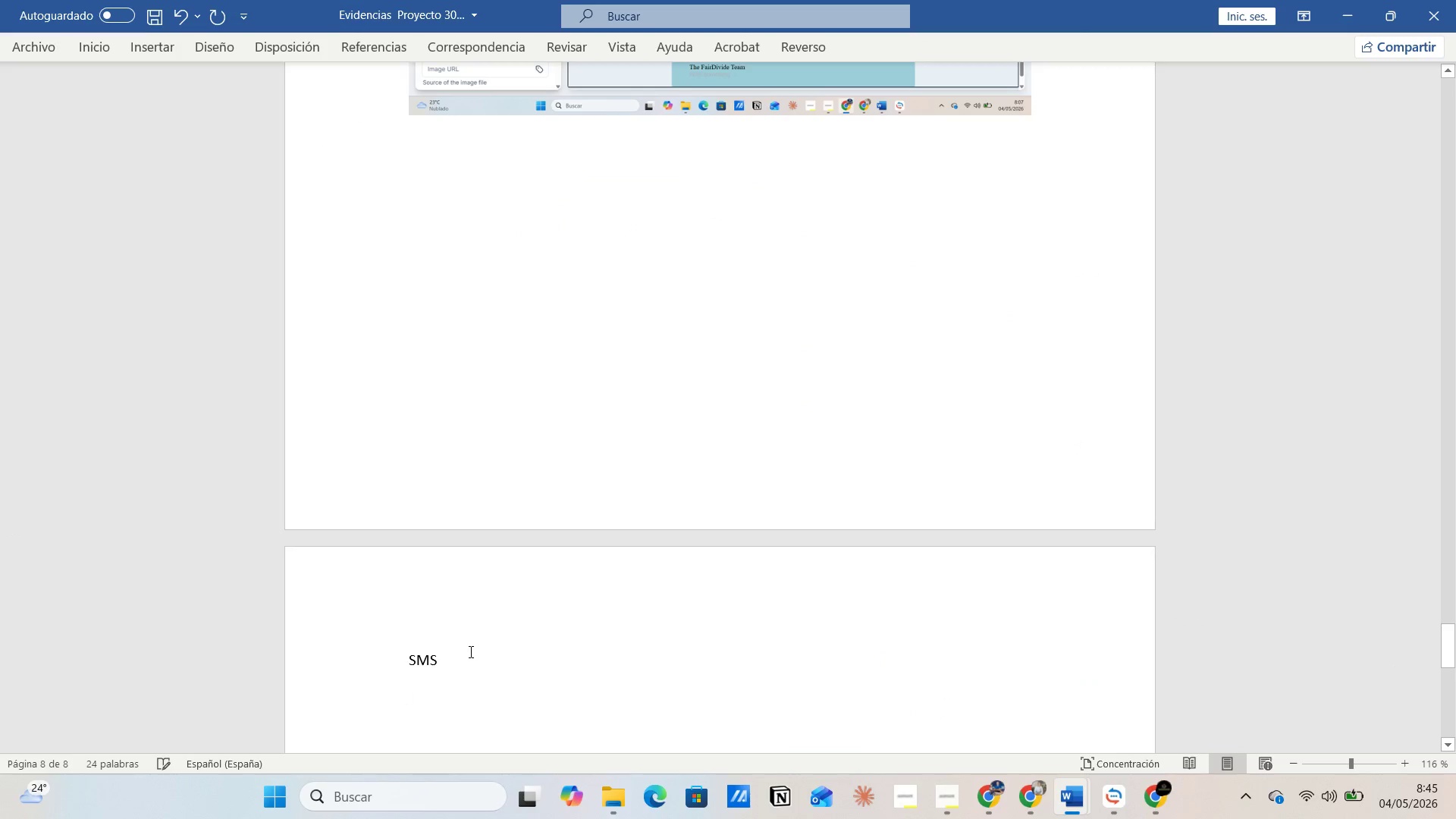 
key(Control+V)
 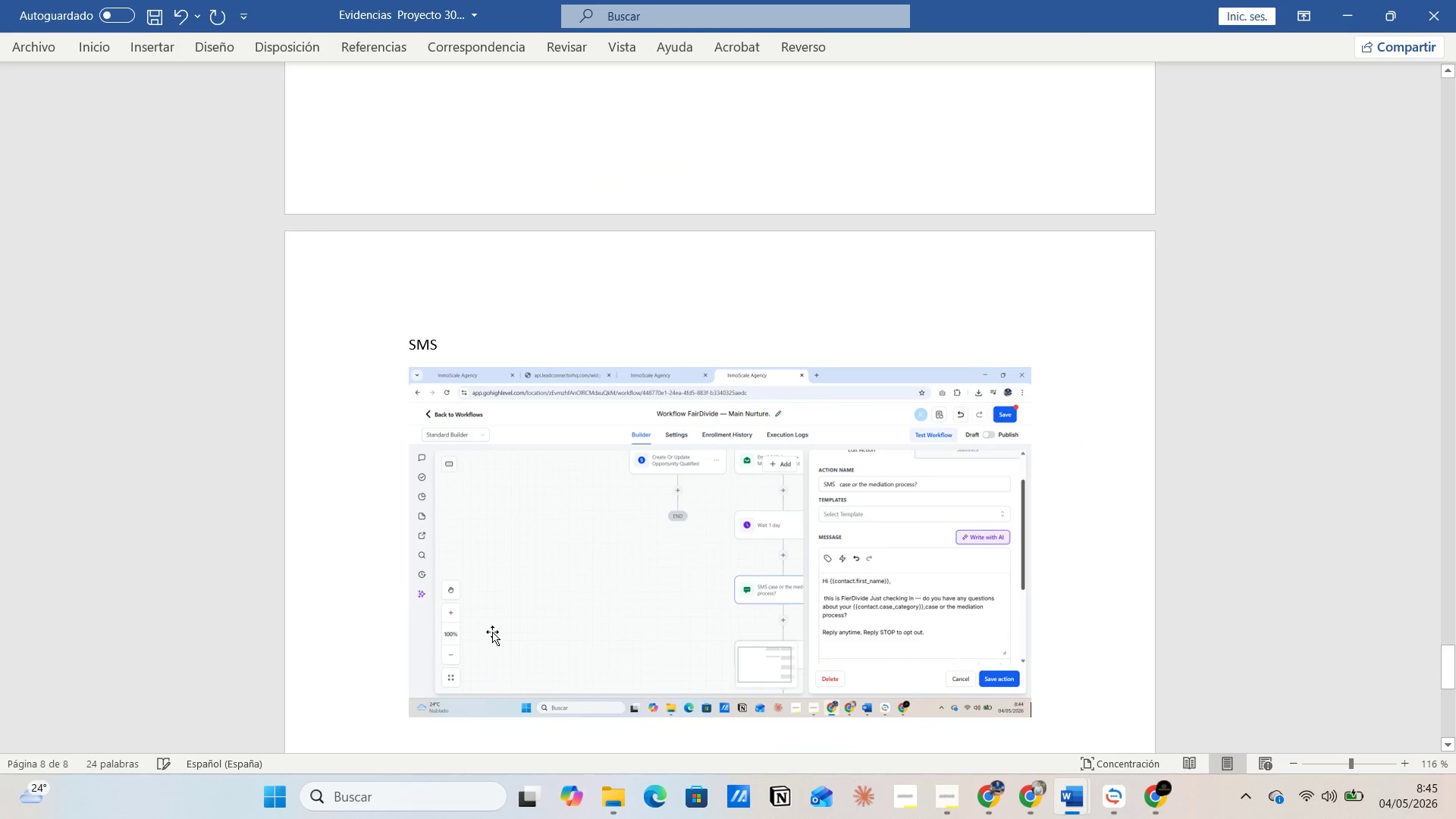 
key(Alt+AltLeft)
 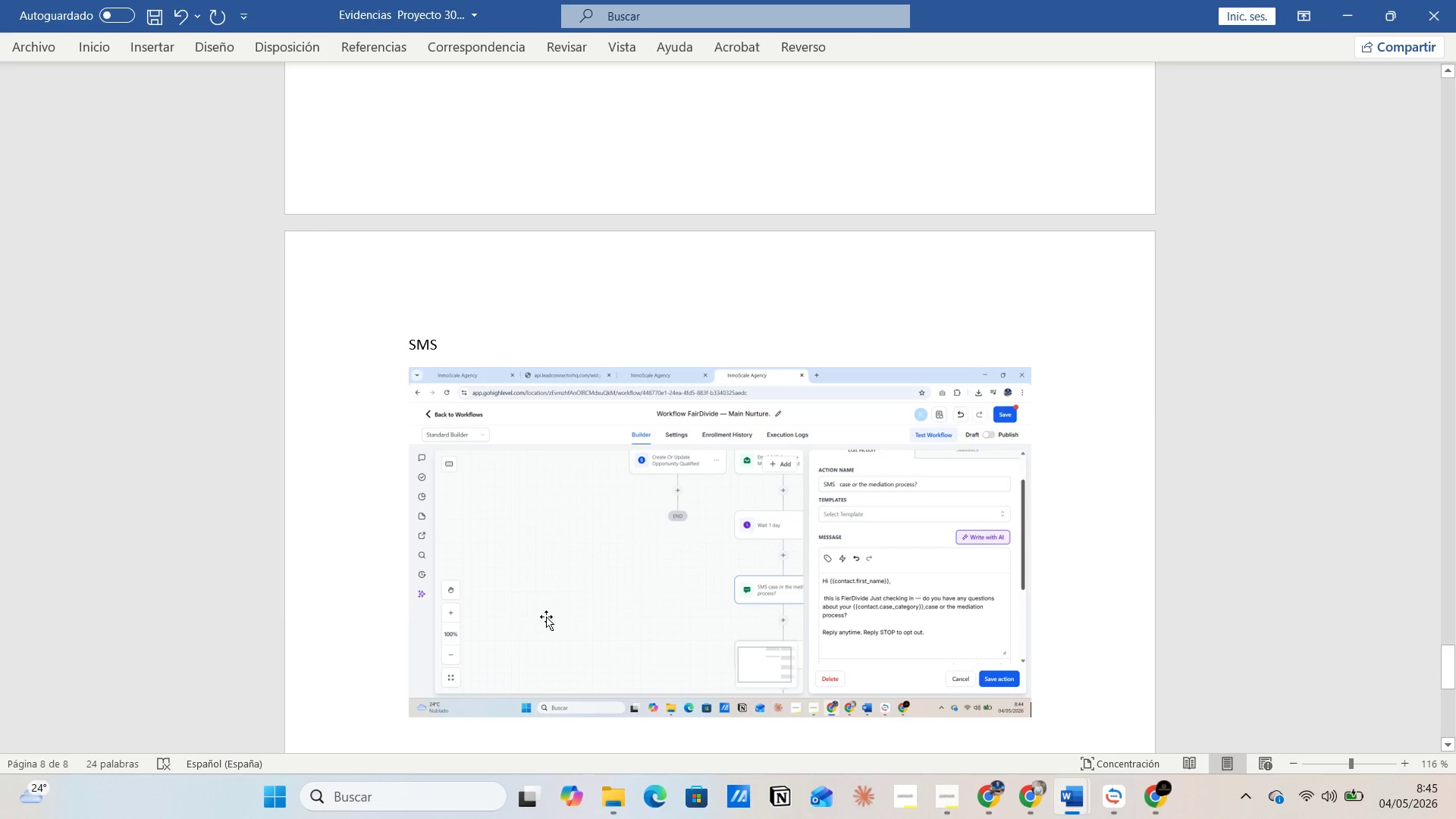 
key(Alt+Tab)
 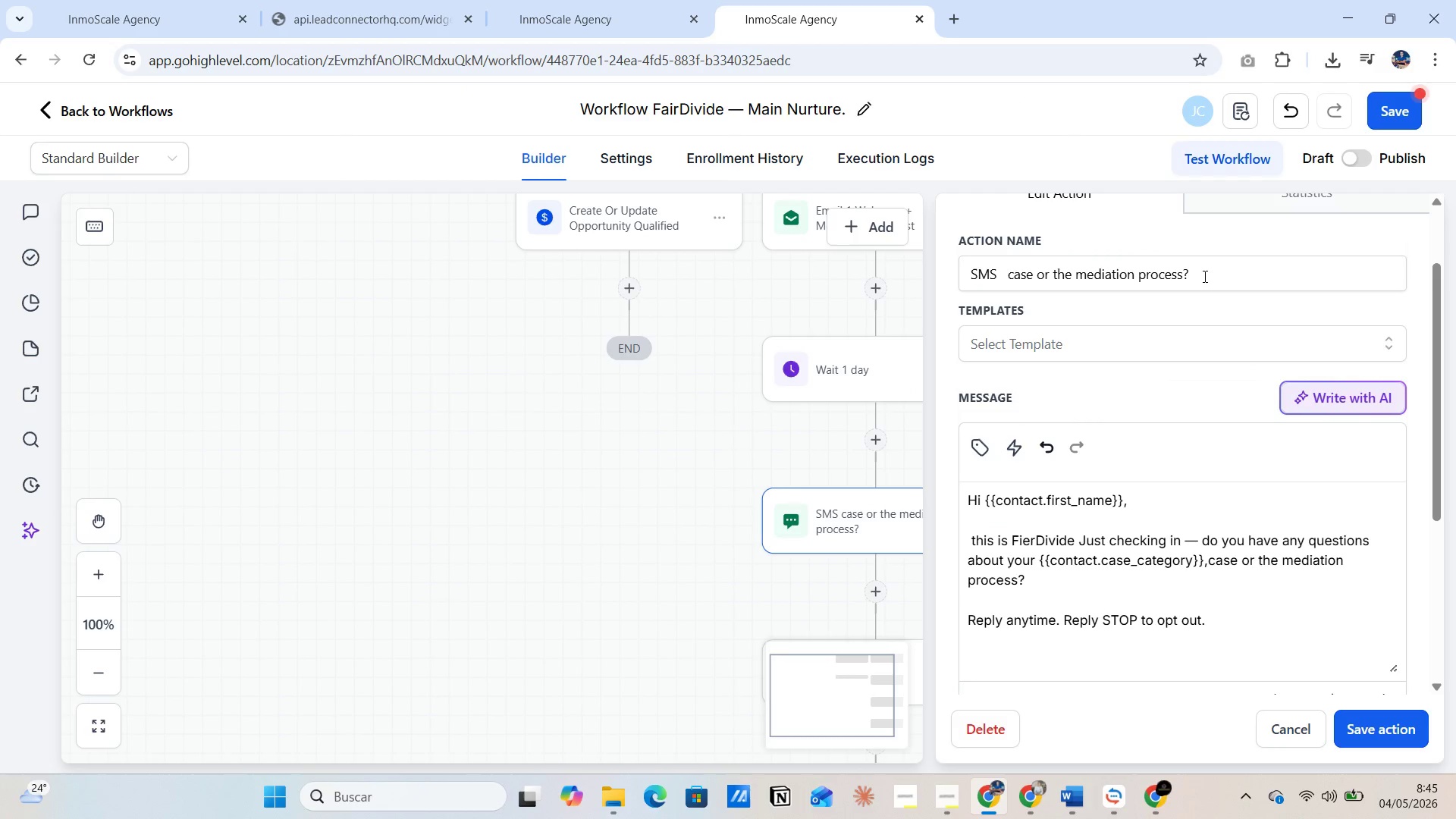 
left_click_drag(start_coordinate=[1203, 276], to_coordinate=[1006, 281])
 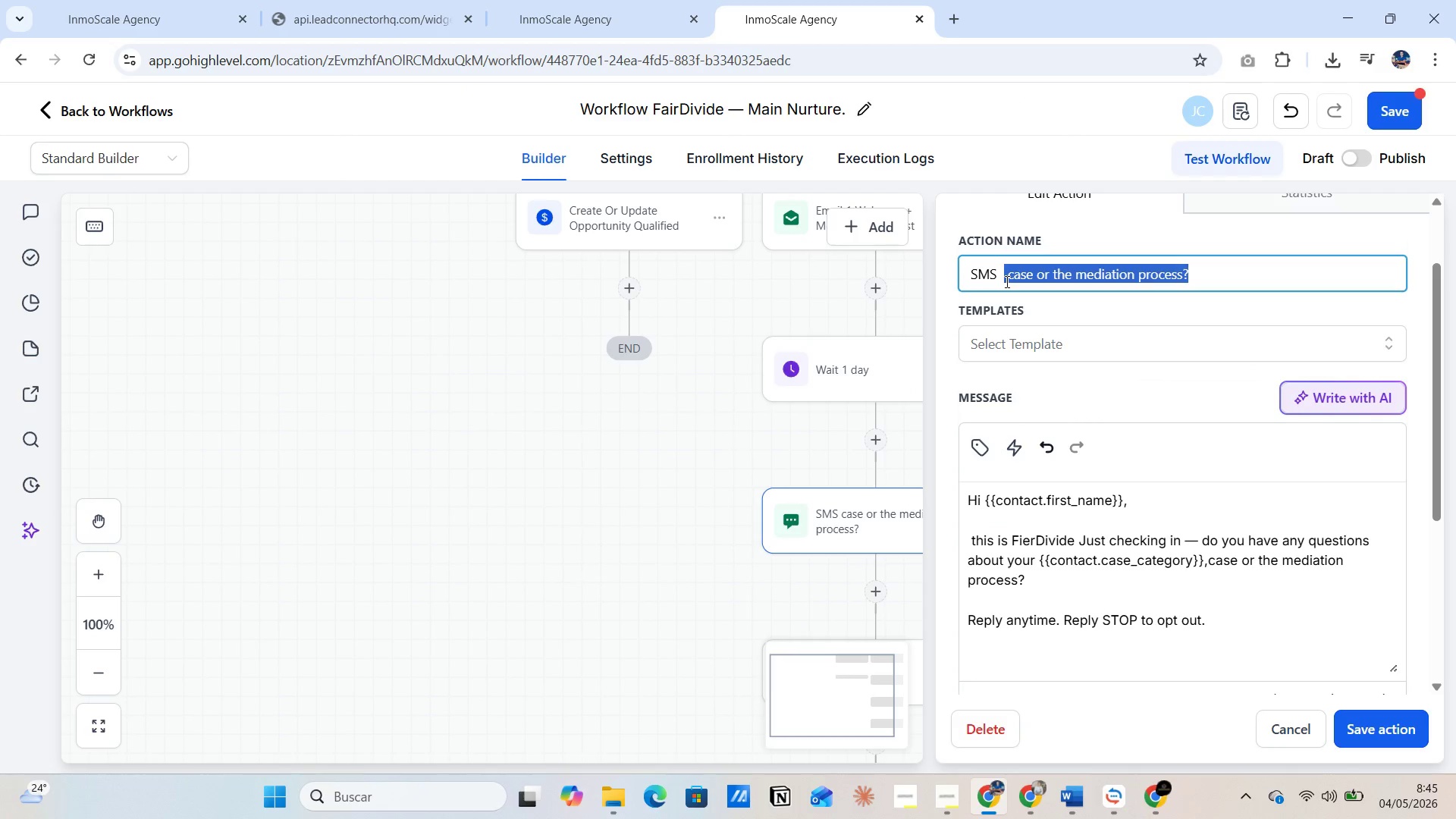 
key(Control+C)
 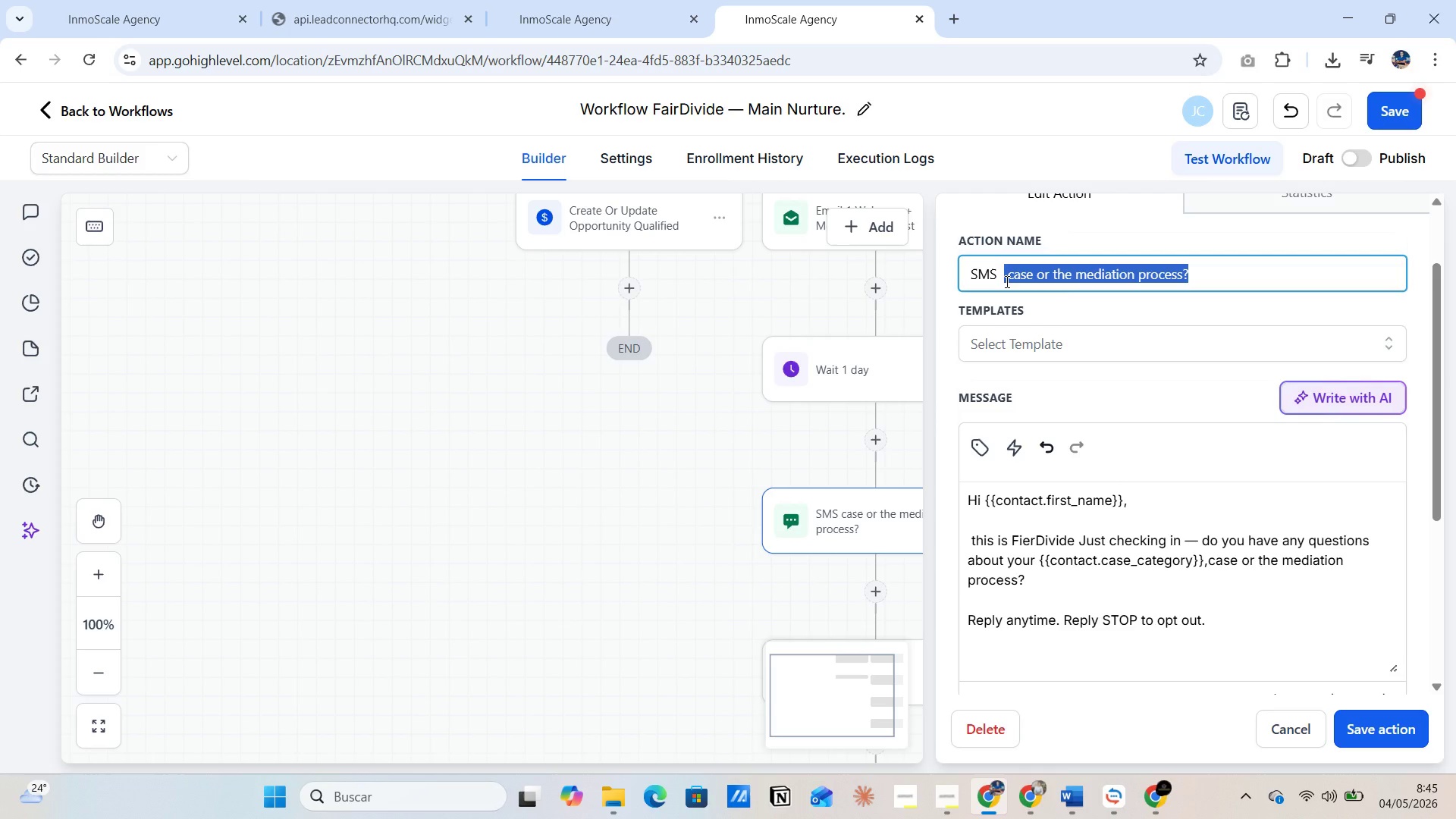 
key(Alt+Tab)
 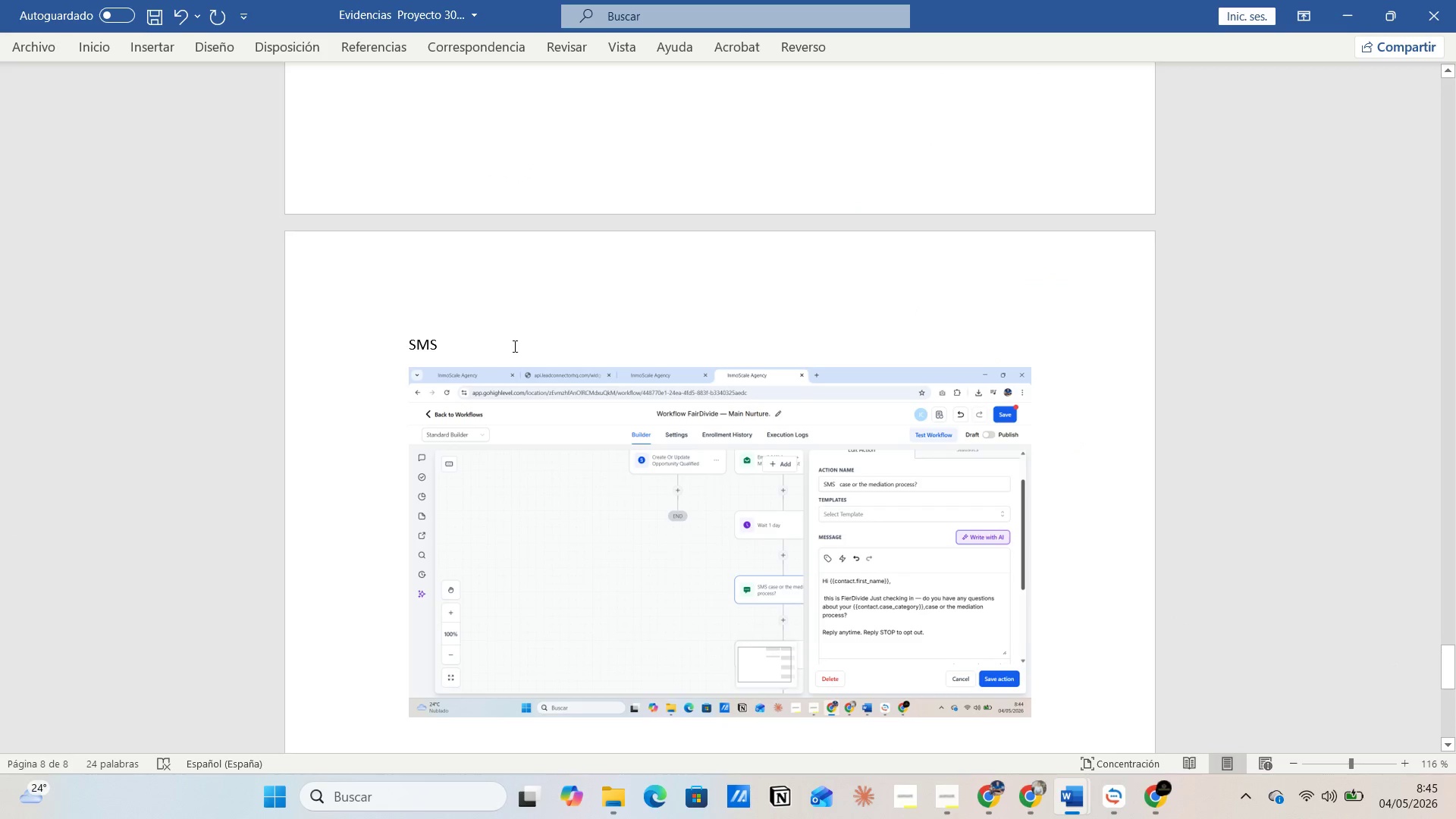 
left_click([505, 346])
 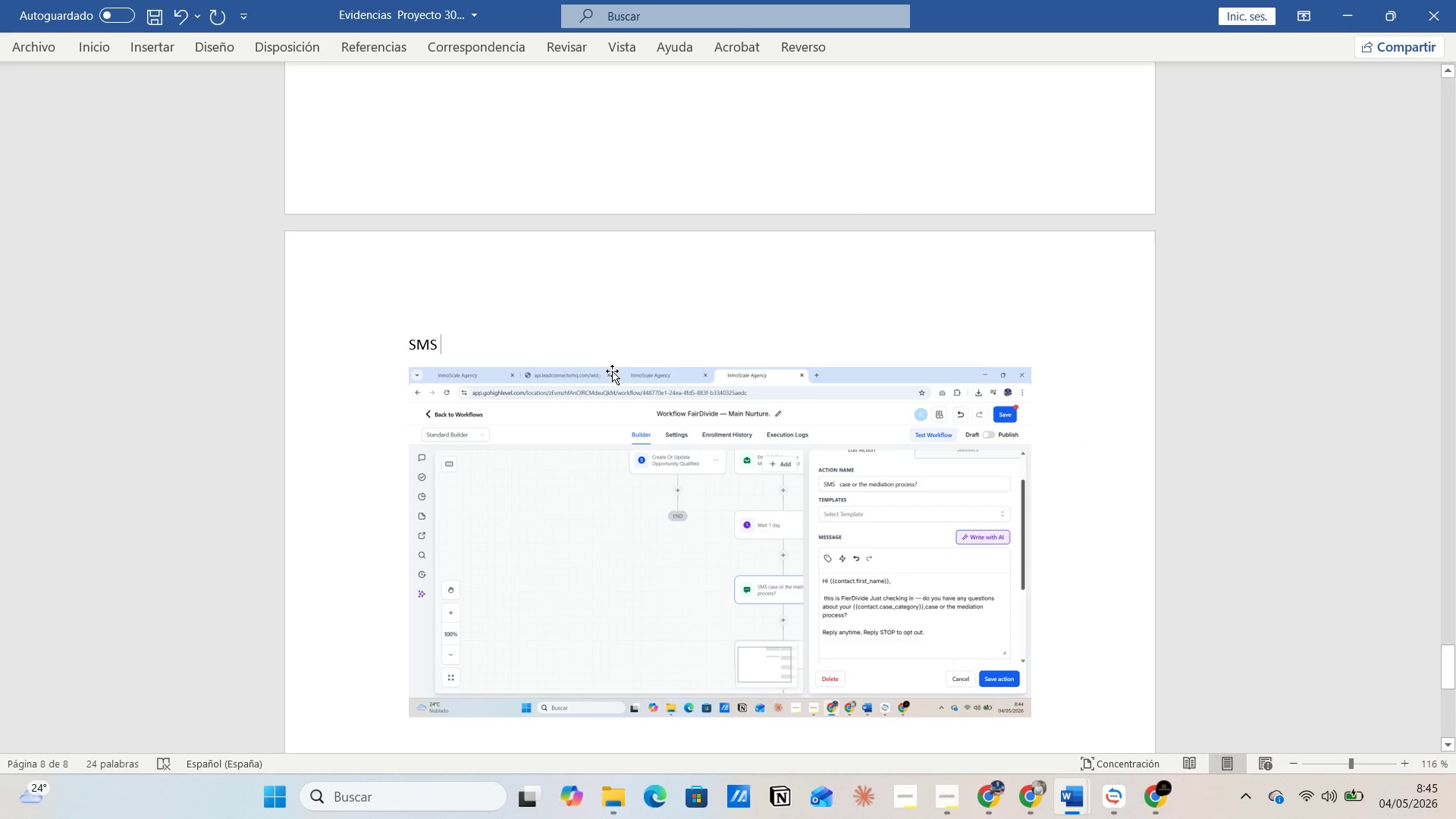 
key(Shift+ShiftRight)
 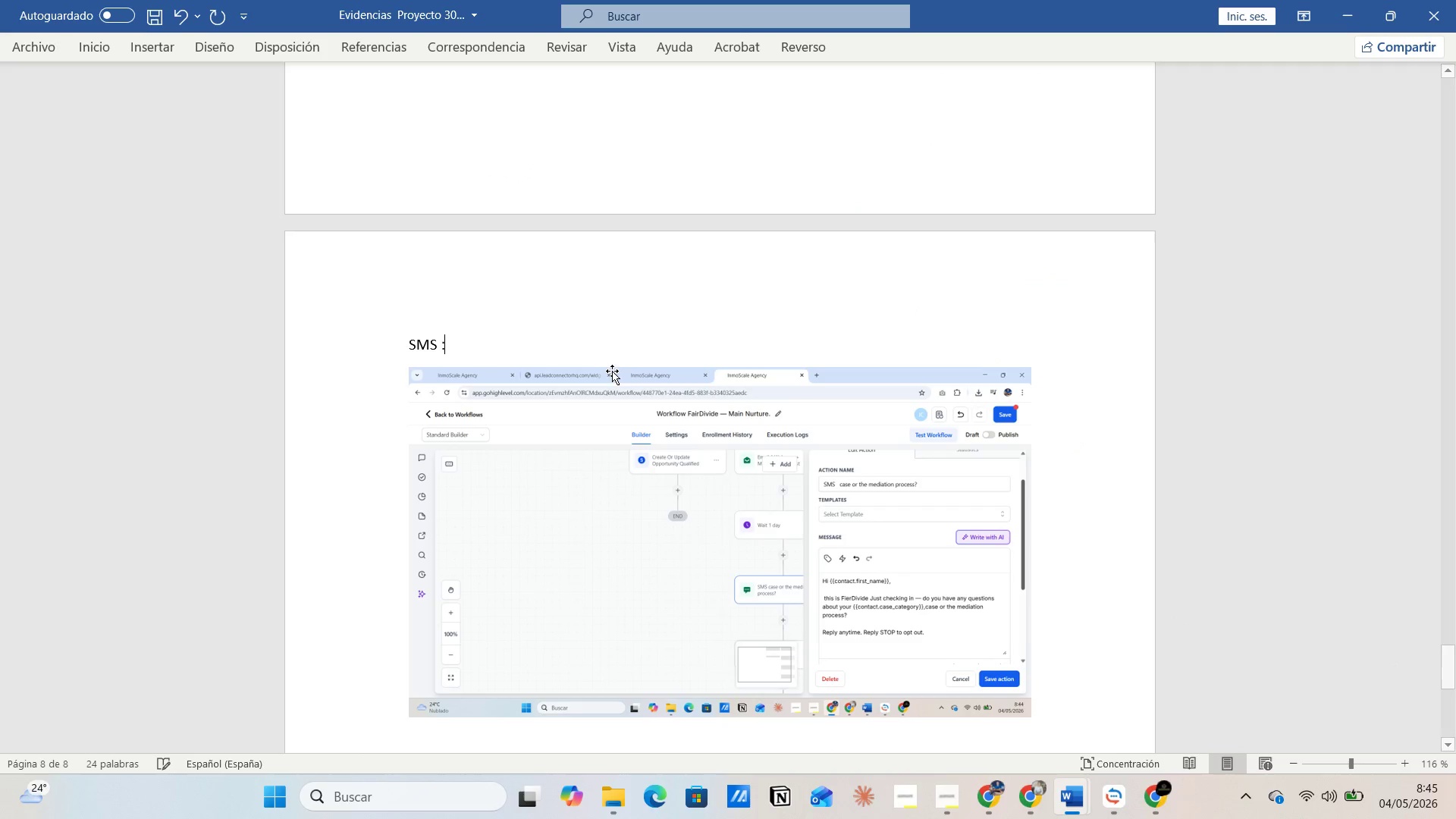 
key(Shift+Period)
 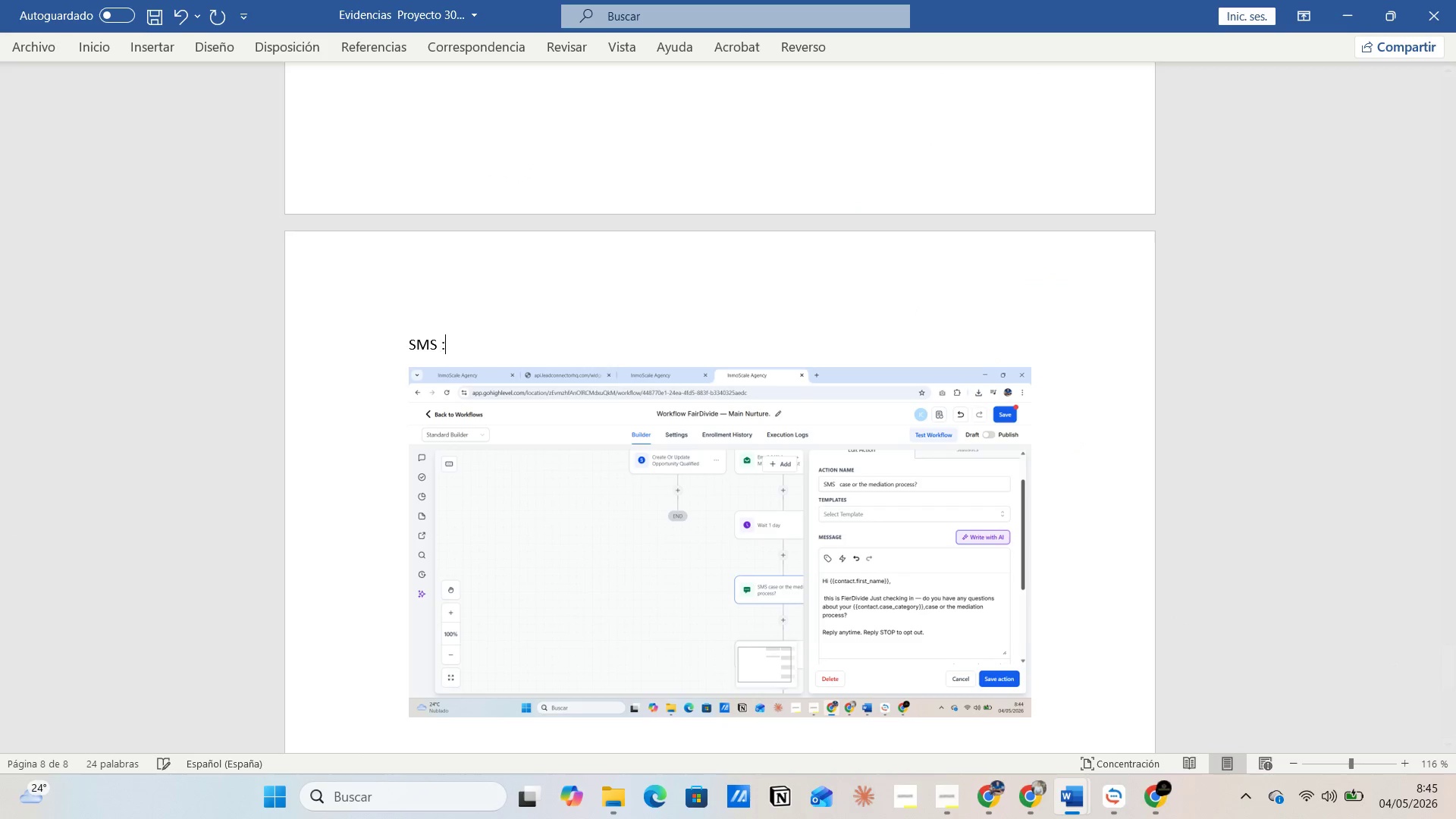 
key(Space)
 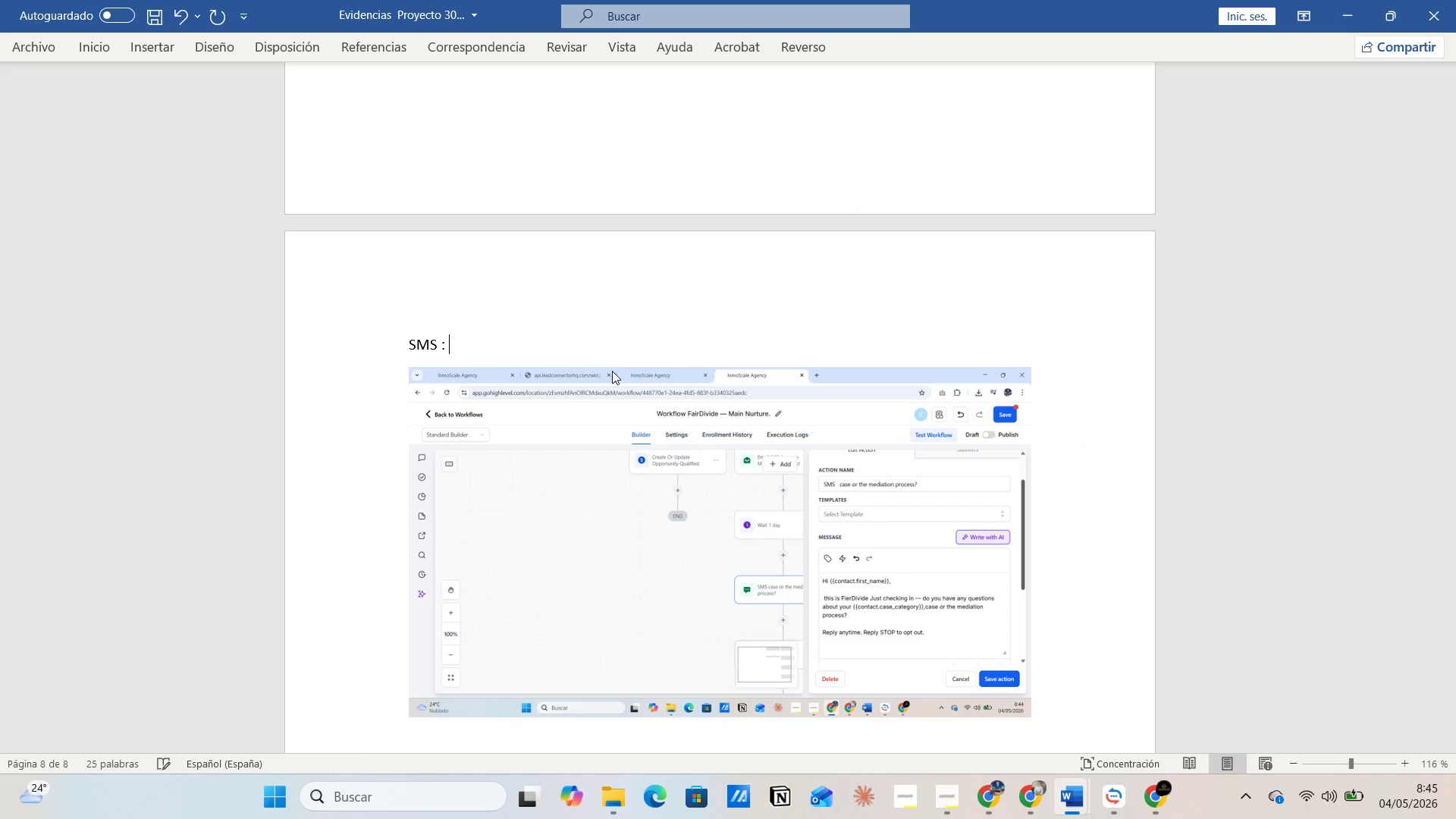 
key(Control+V)
 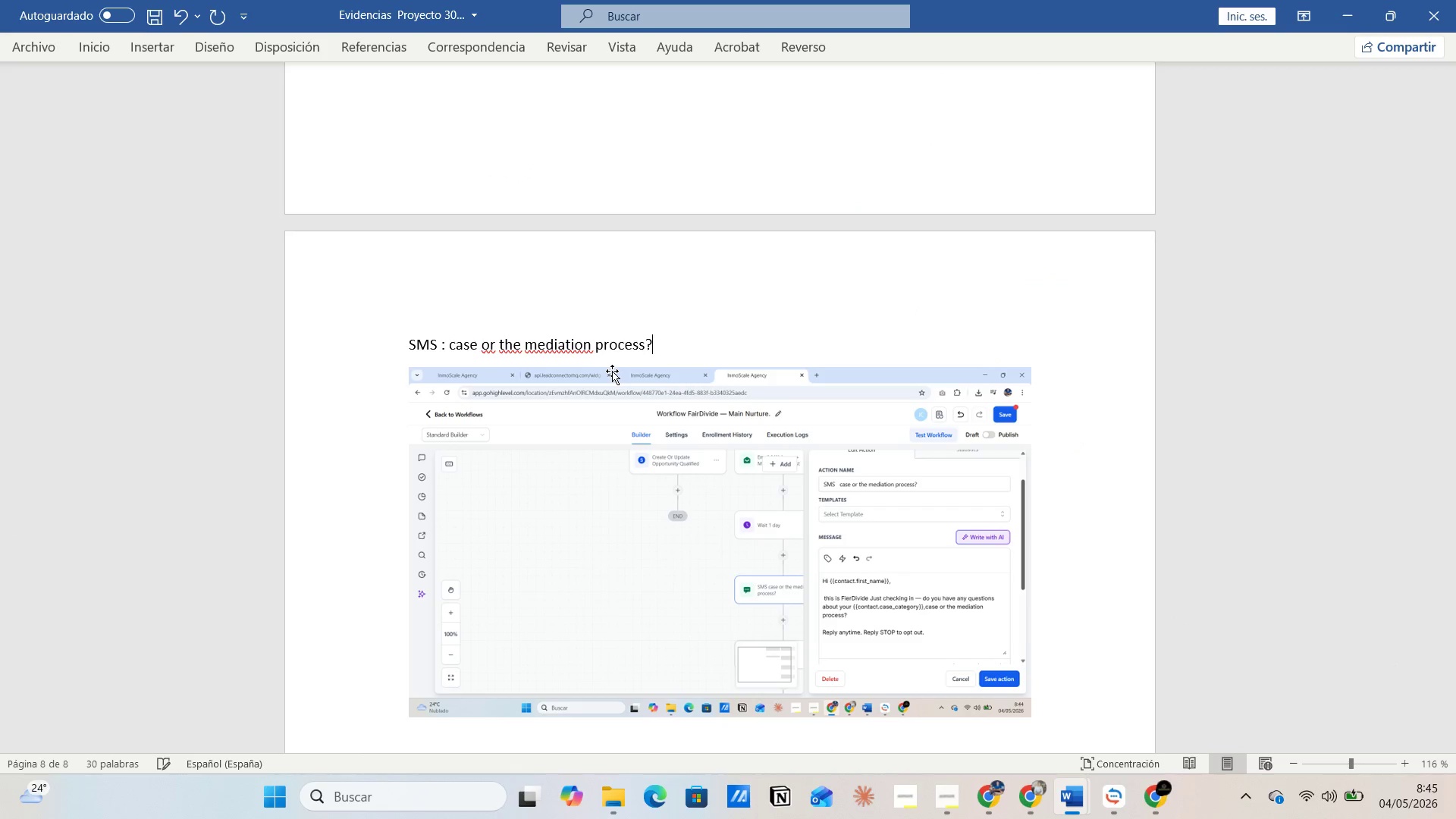 
key(Alt+Tab)
 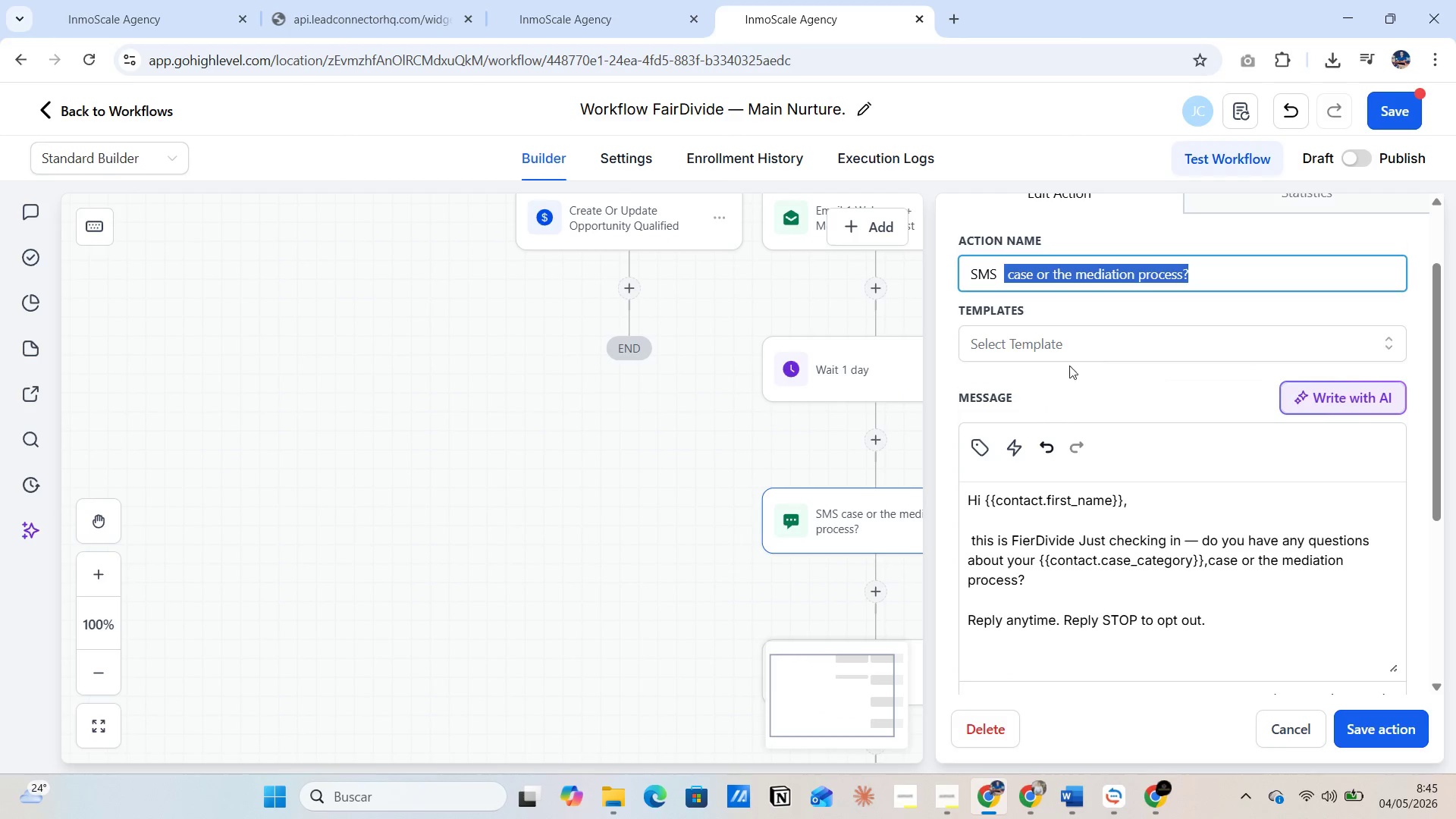 
left_click([536, 412])
 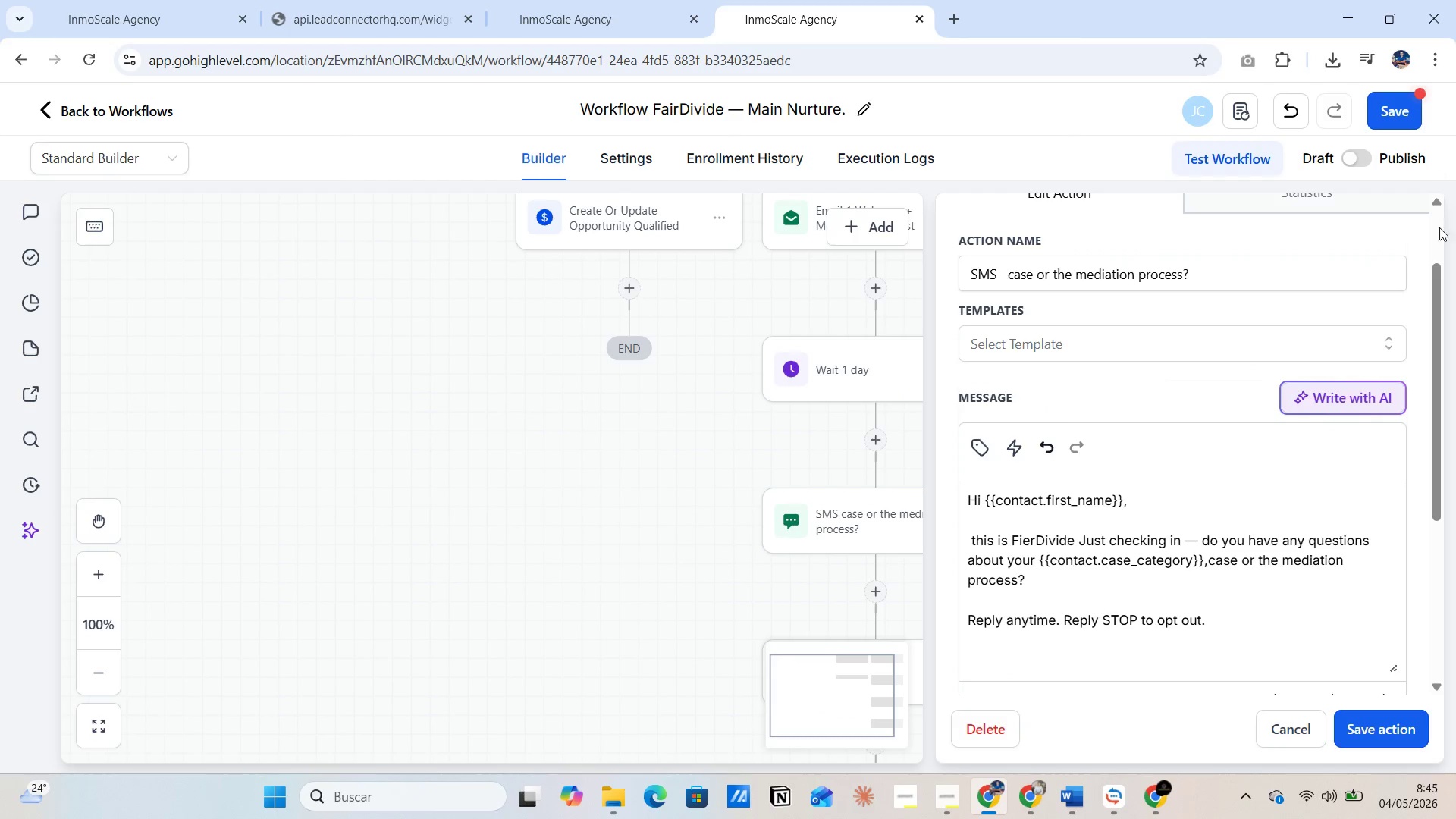 
scroll: coordinate [1400, 321], scroll_direction: up, amount: 9.0
 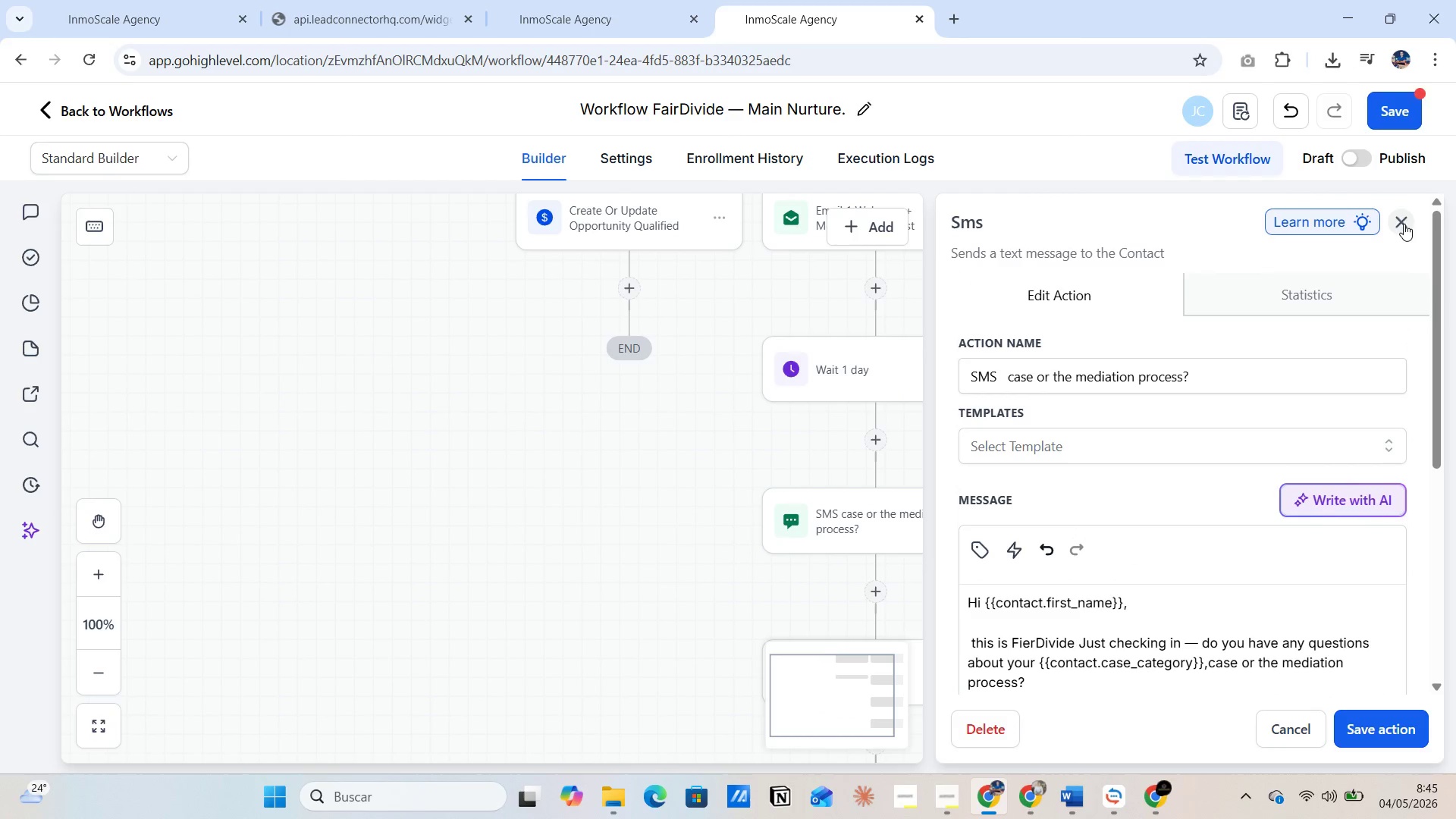 
left_click([1404, 224])
 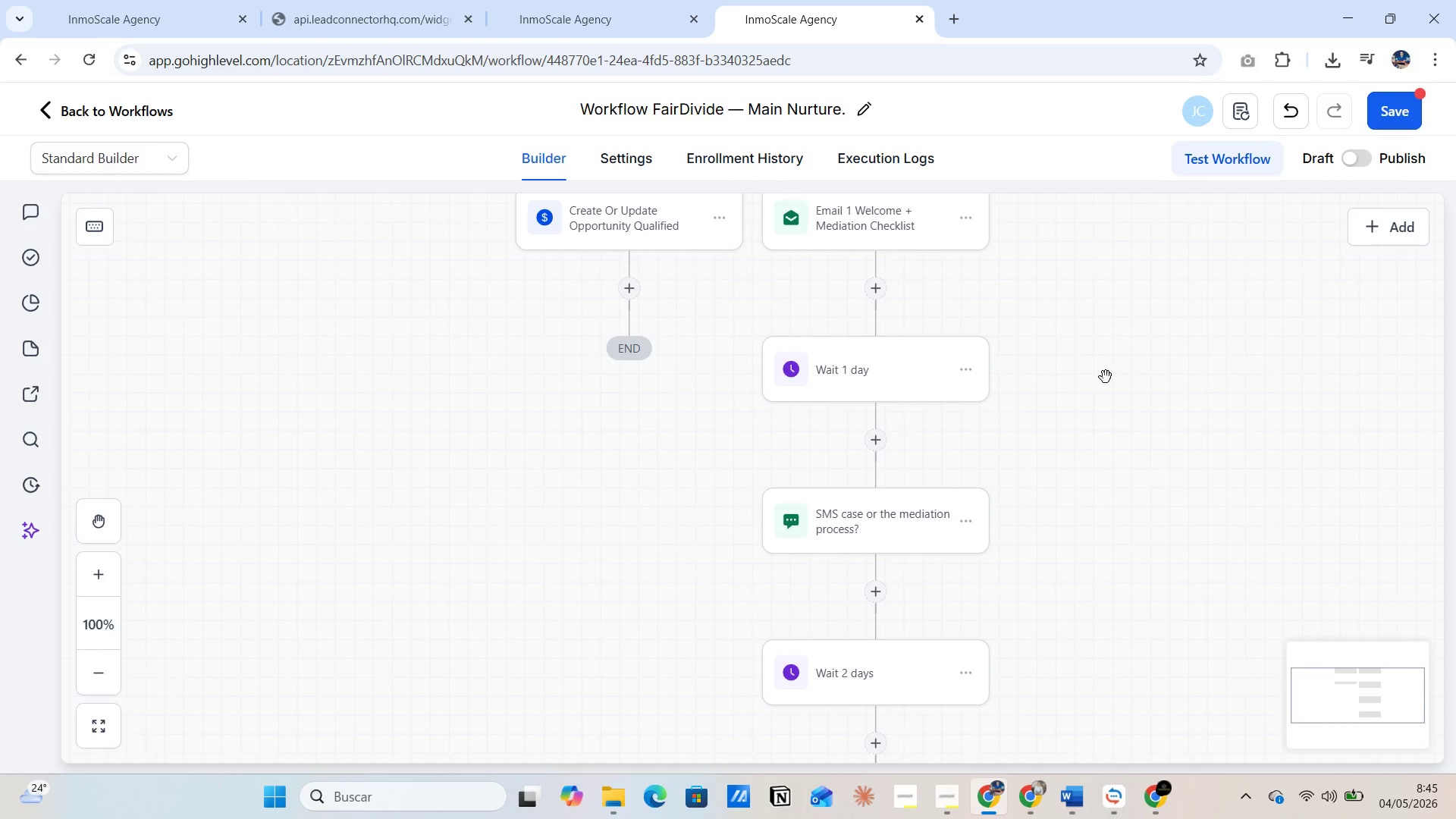 
scroll: coordinate [1078, 512], scroll_direction: down, amount: 27.0
 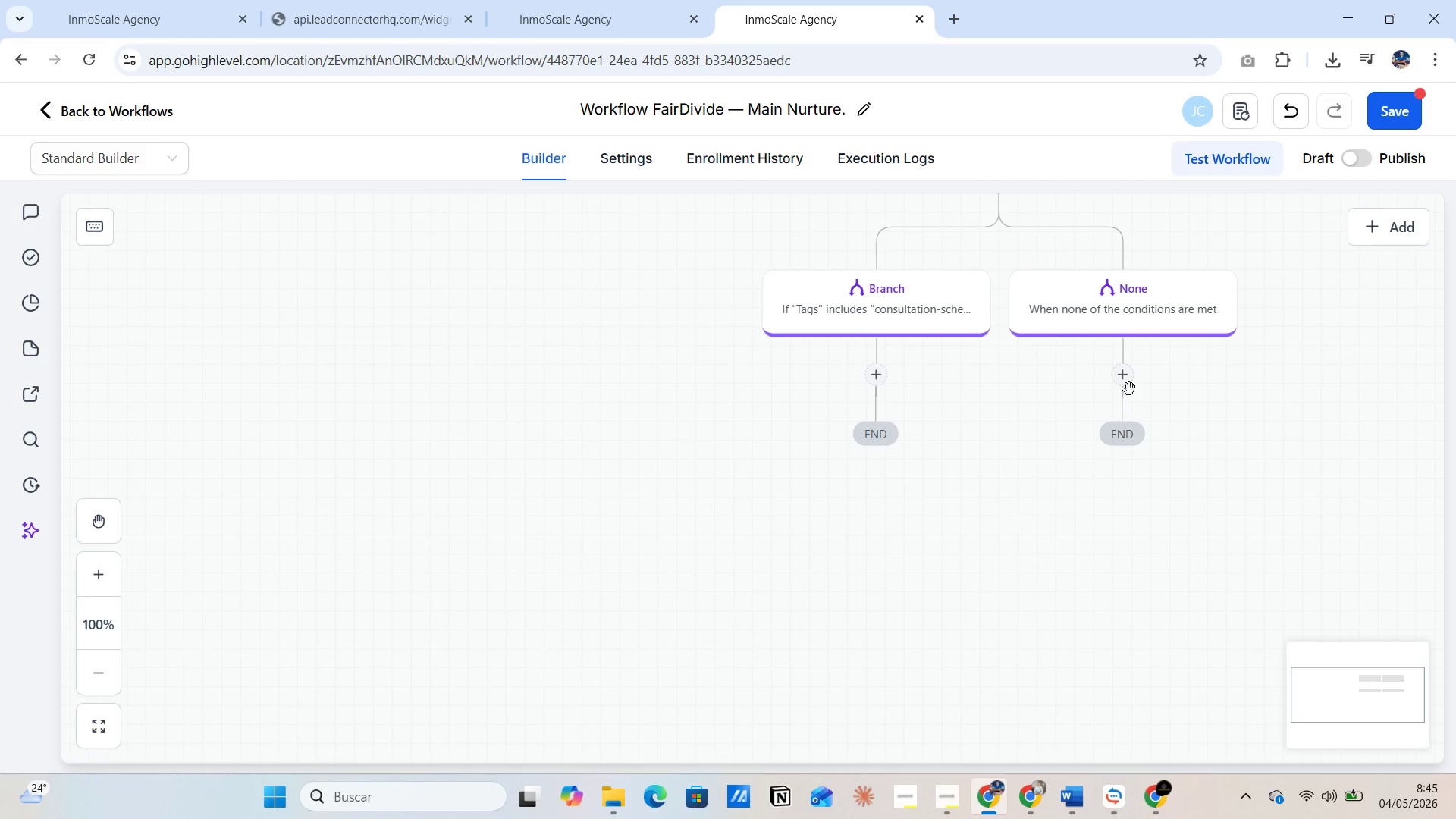 
left_click([1125, 378])
 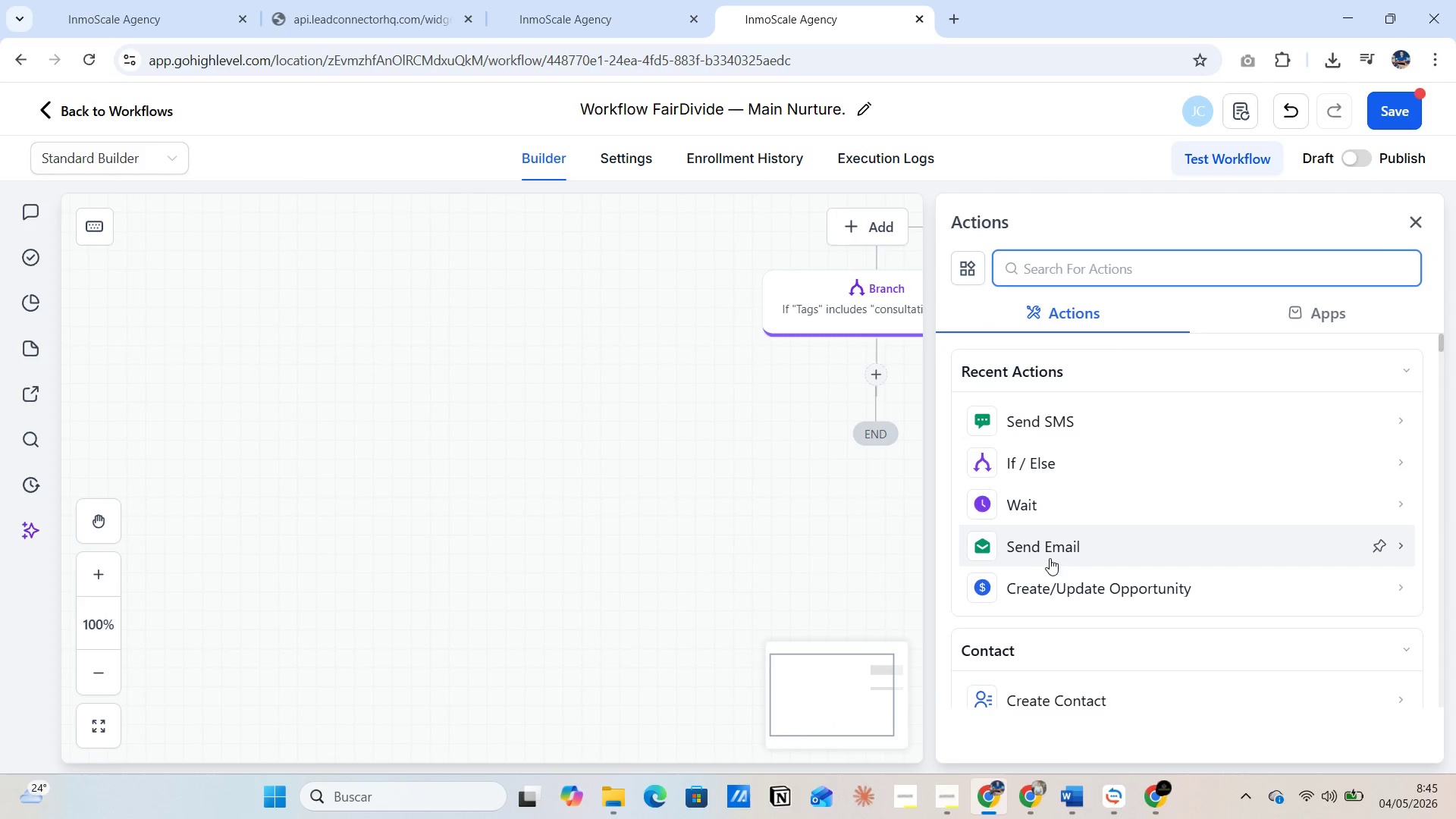 
left_click([1059, 409])
 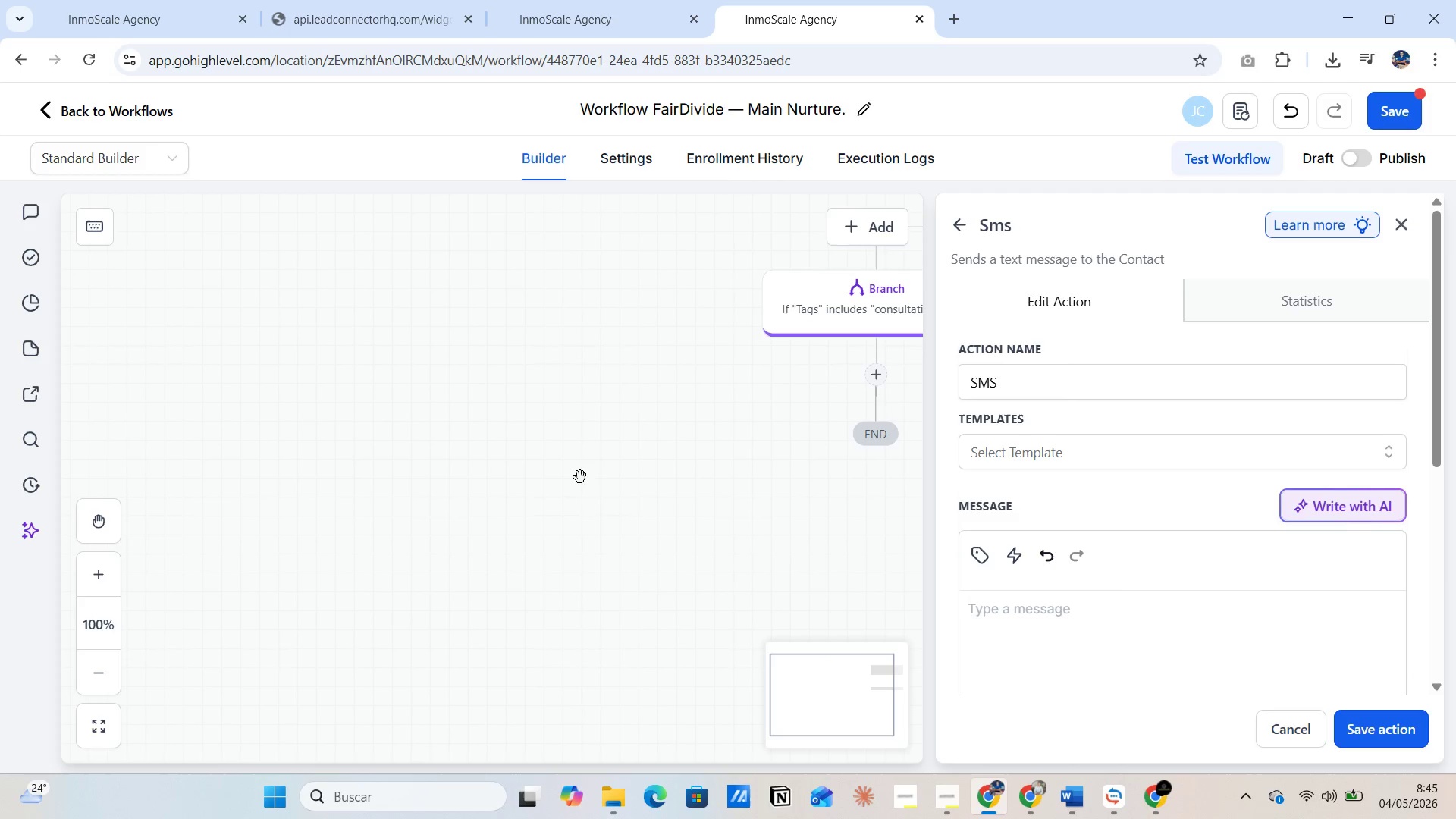 
wait(7.92)
 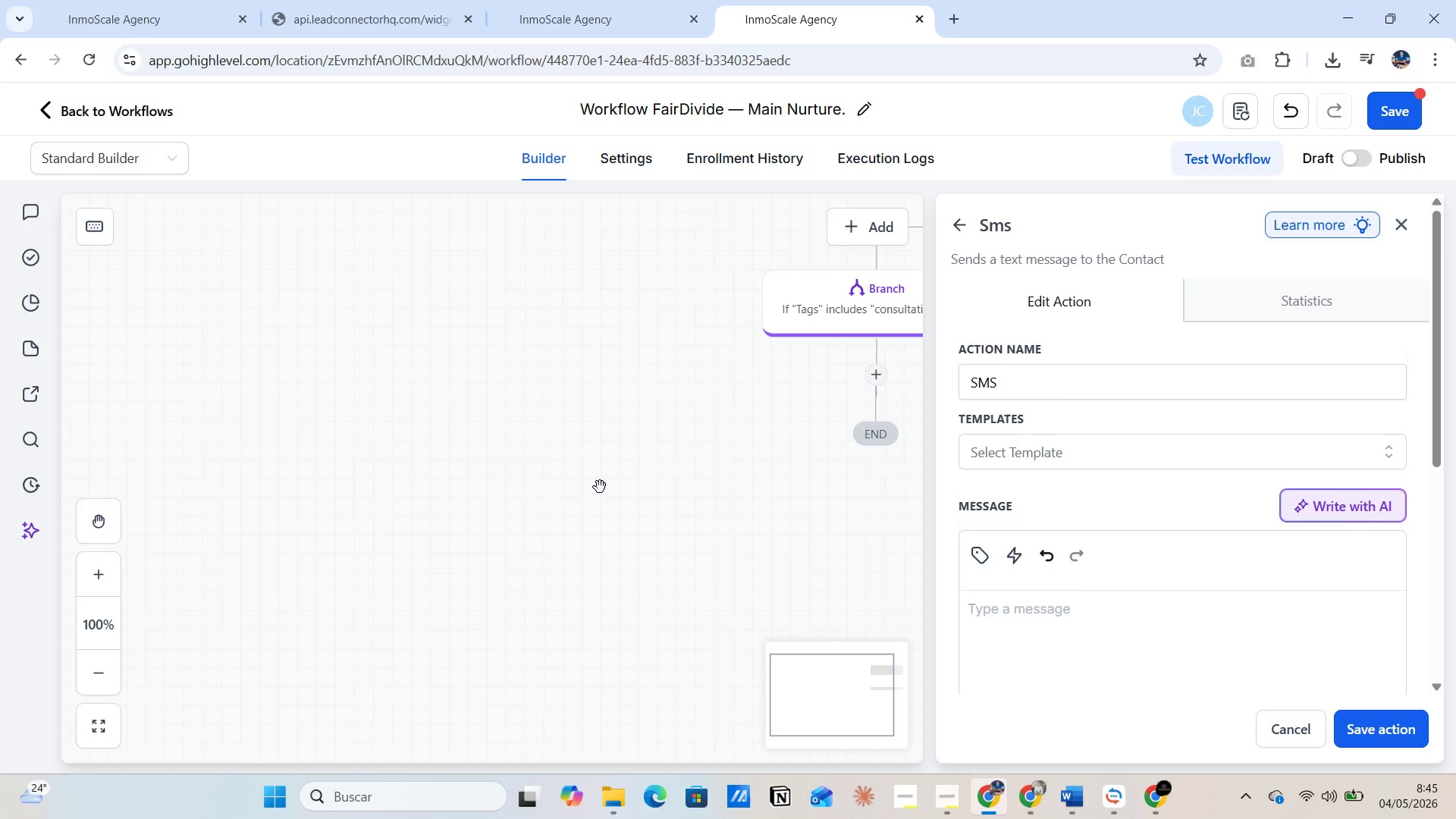 
key(Space)
 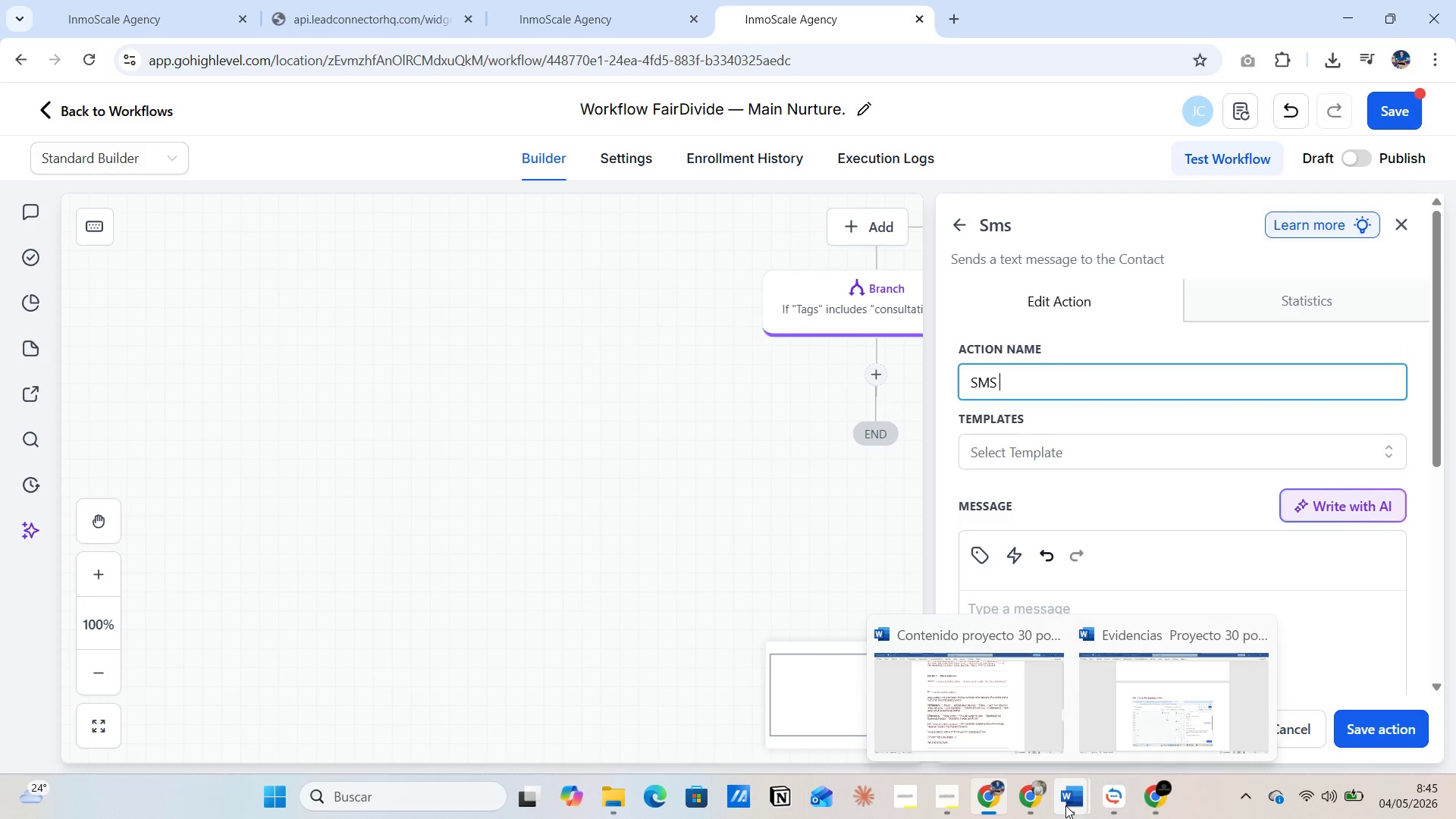 
left_click([1113, 735])
 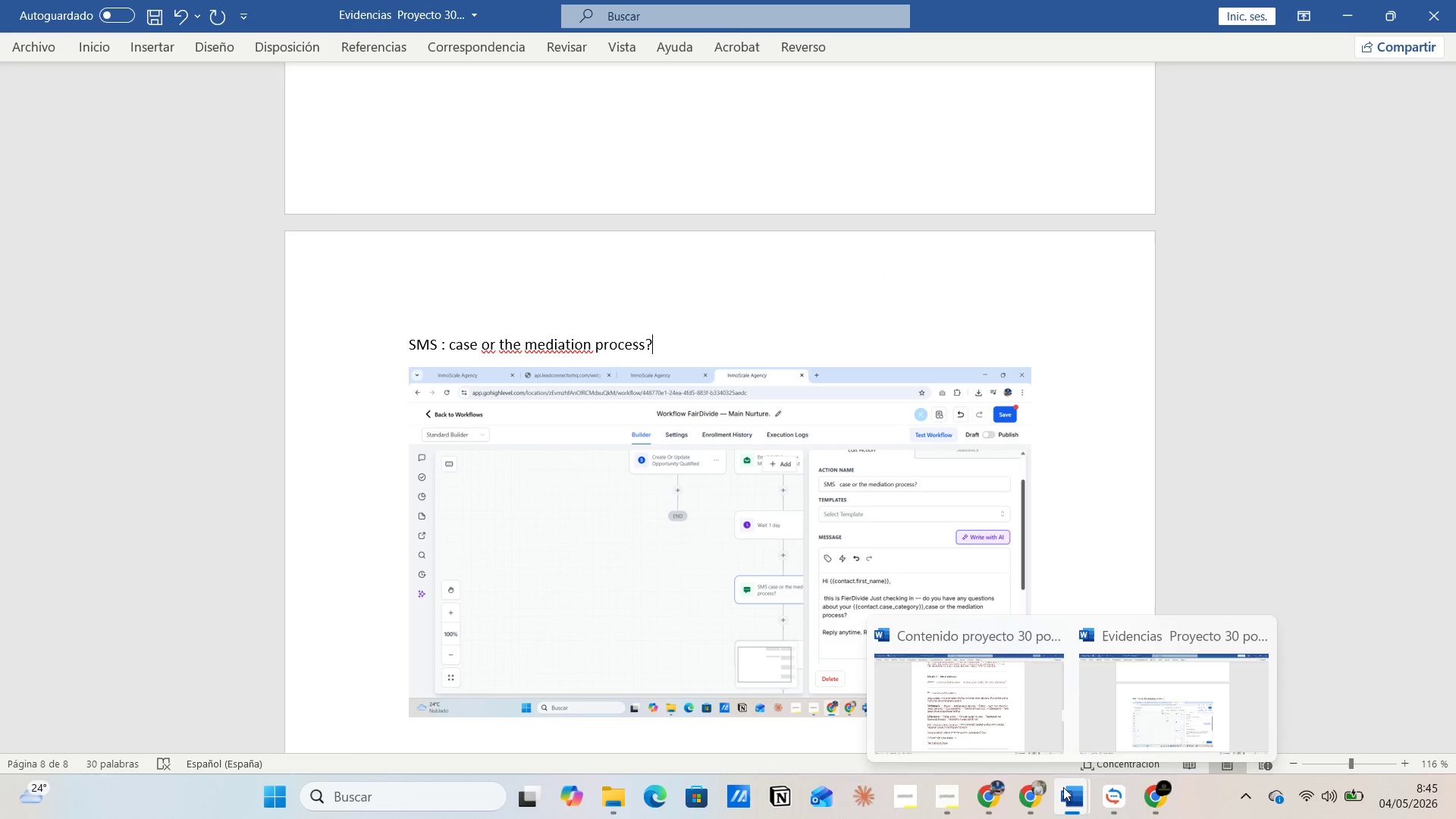 
left_click([977, 685])
 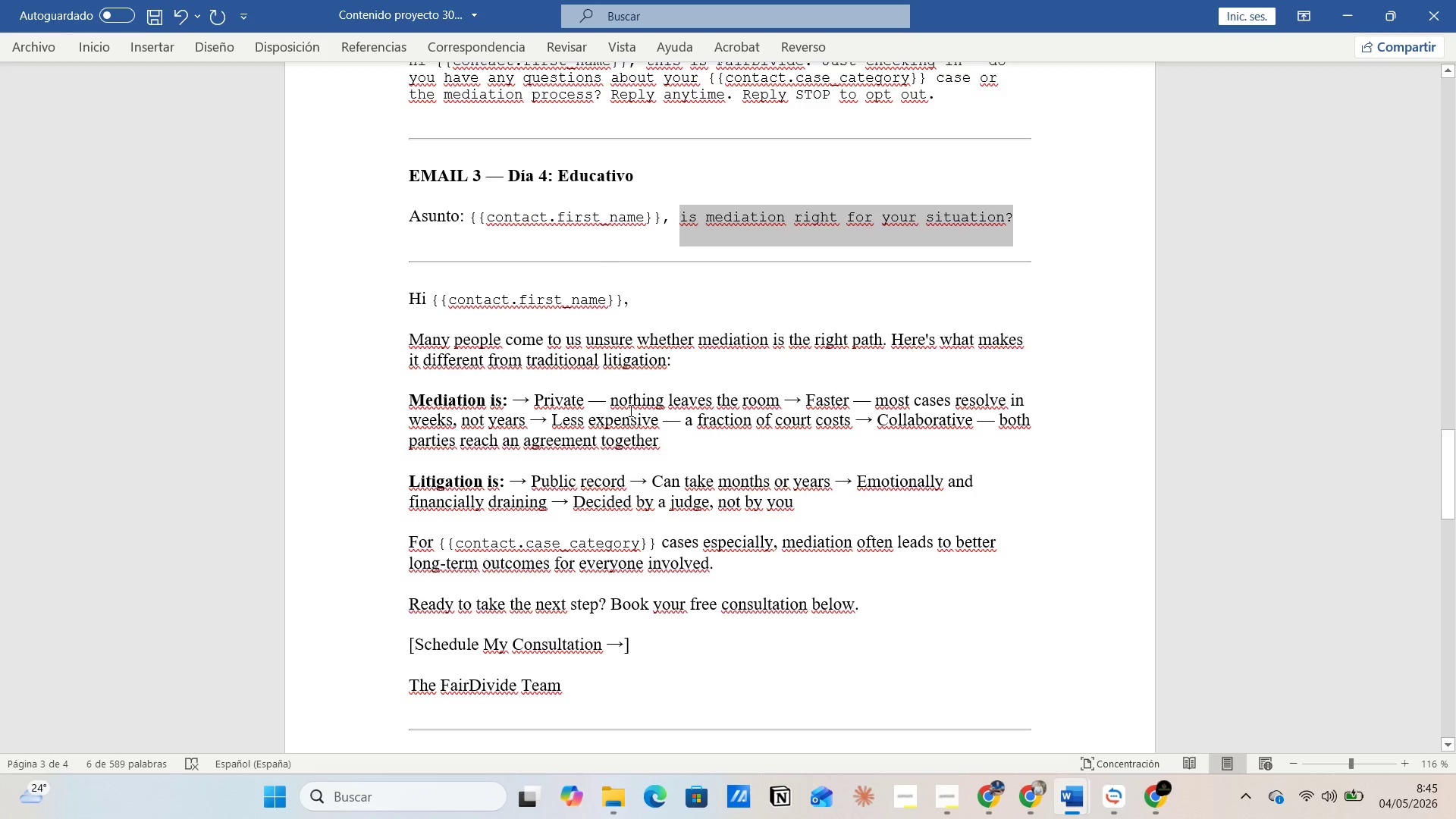 
scroll: coordinate [630, 445], scroll_direction: down, amount: 12.0
 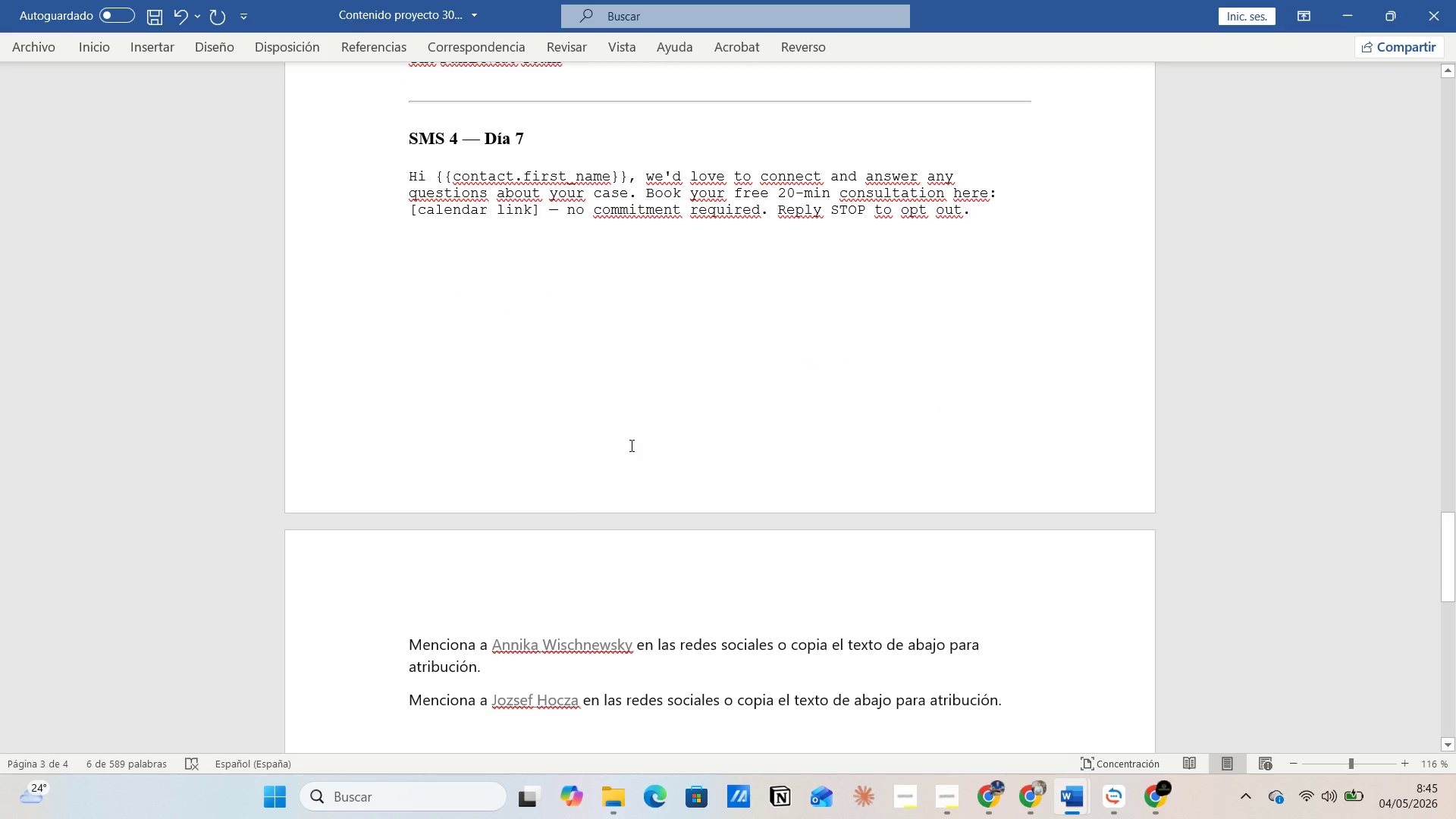 
scroll: coordinate [630, 445], scroll_direction: up, amount: 2.0
 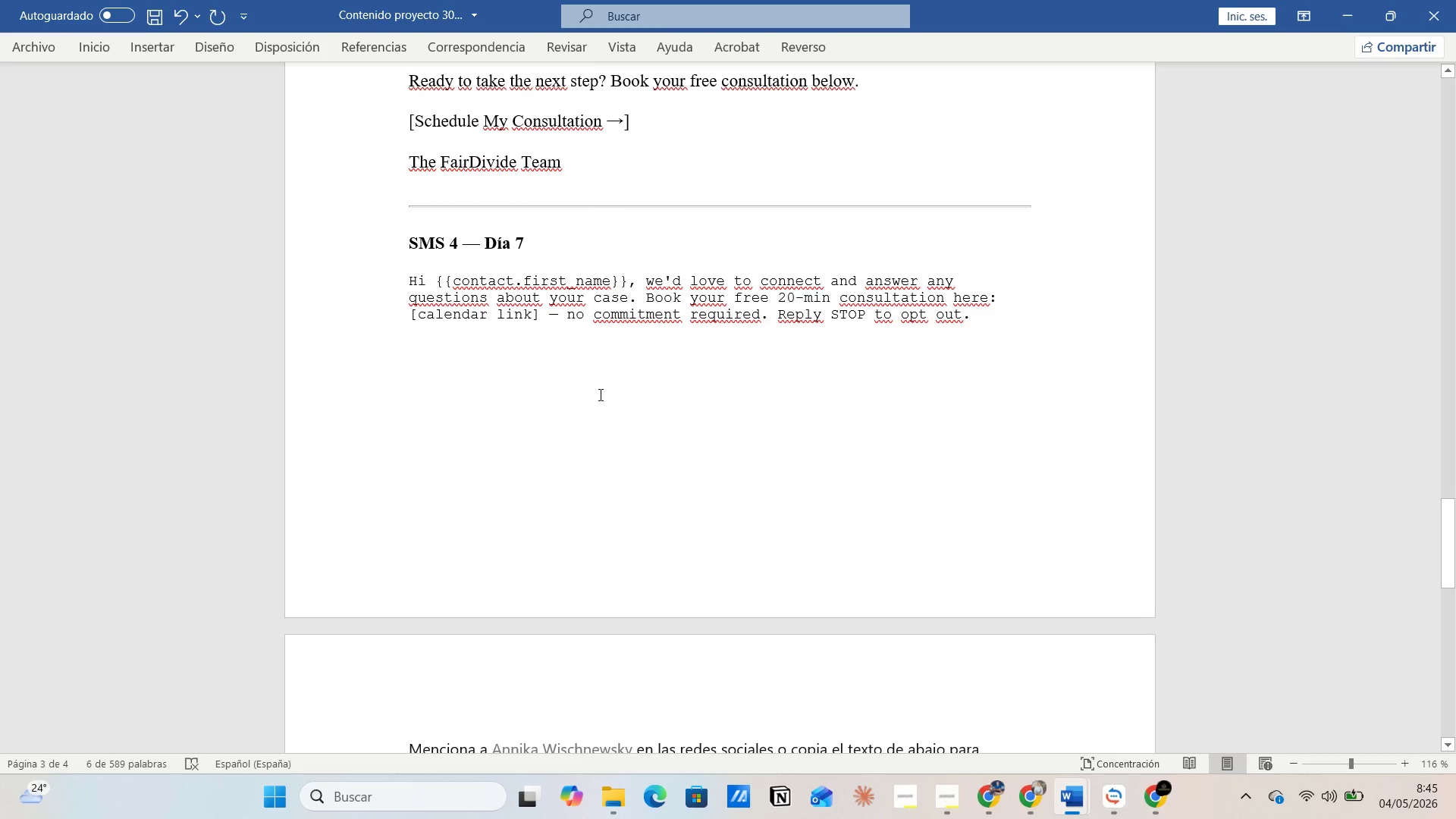 
key(Alt+AltLeft)
 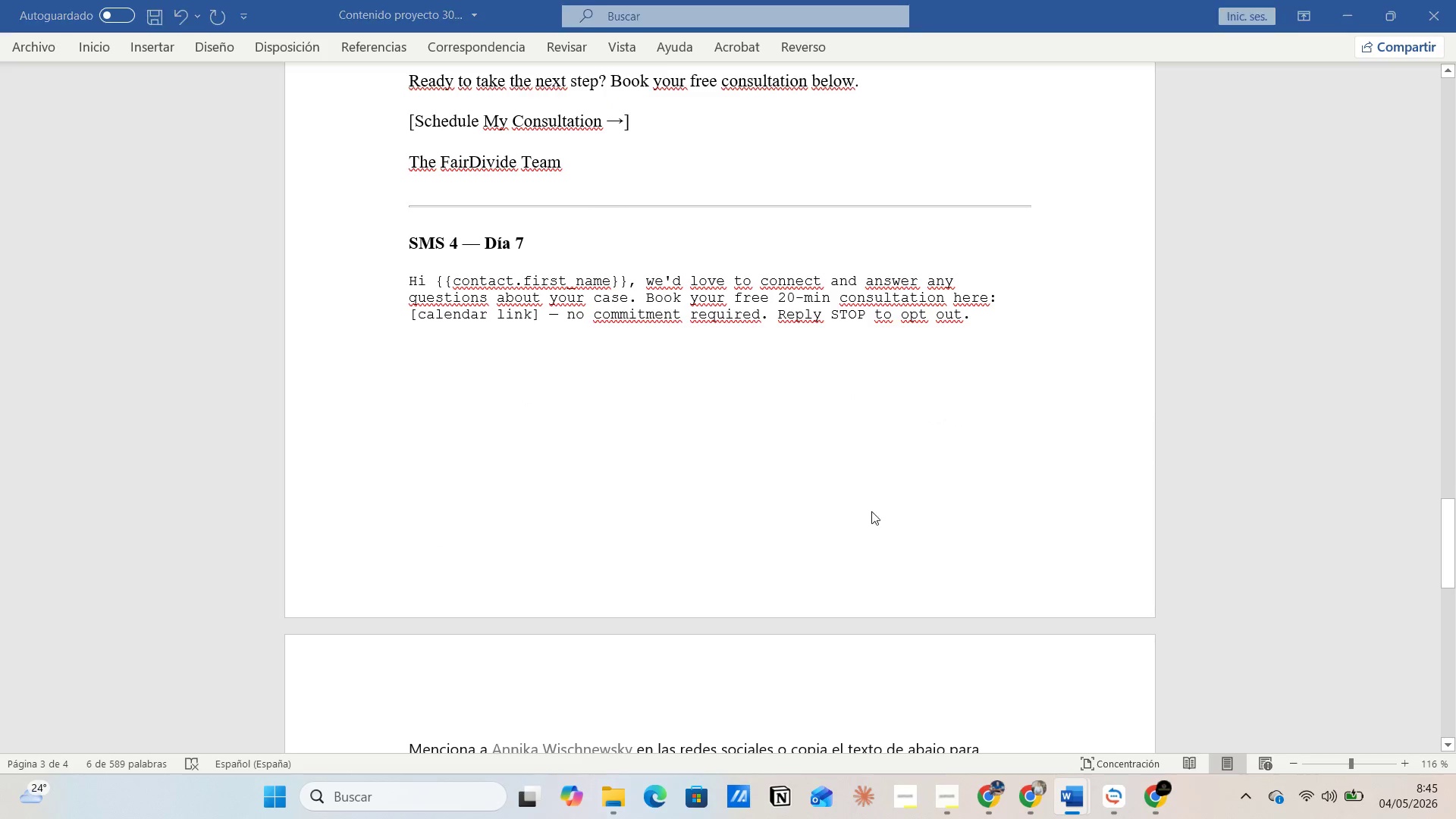 
key(Alt+Tab)
 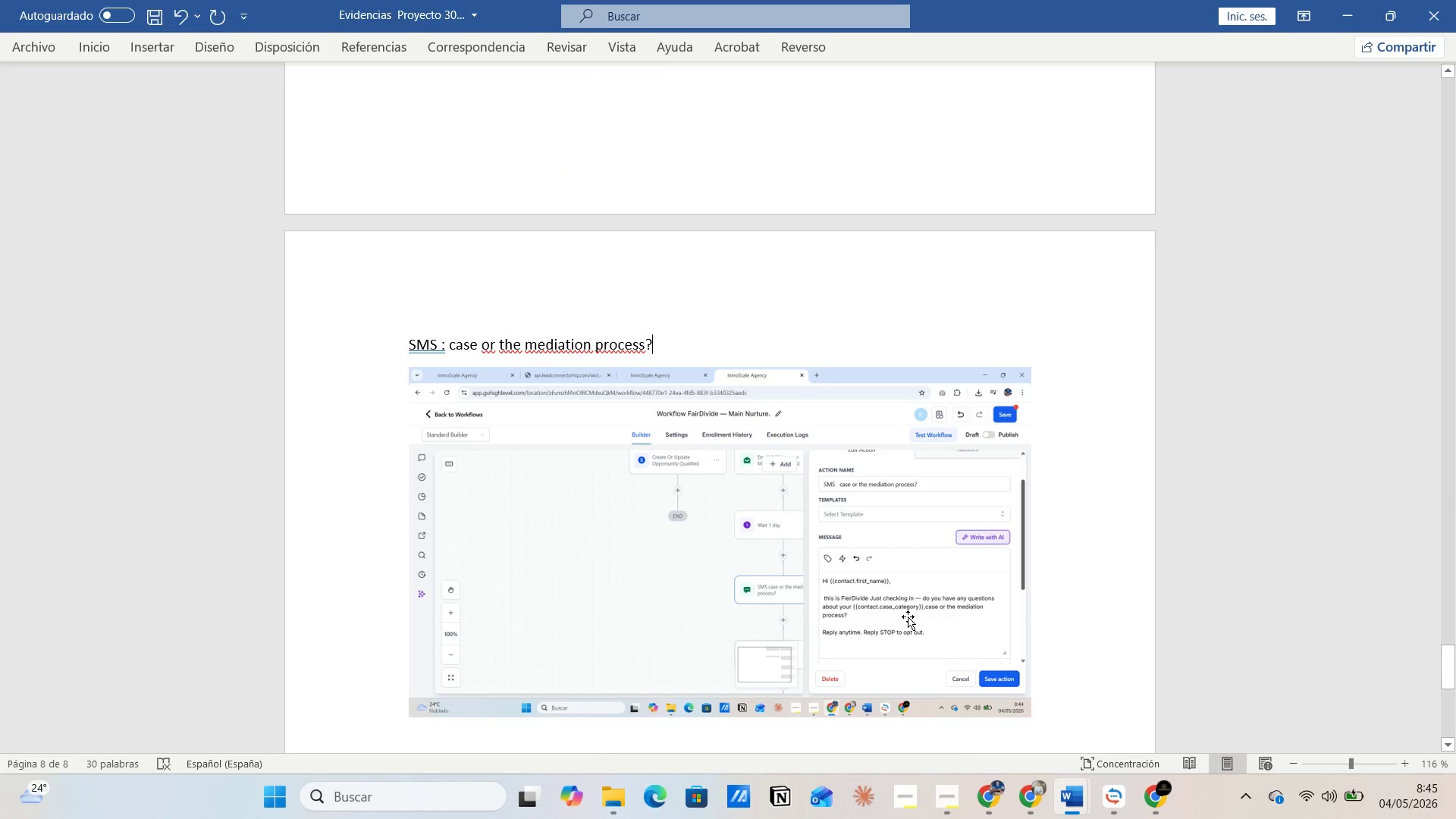 
key(Alt+AltLeft)
 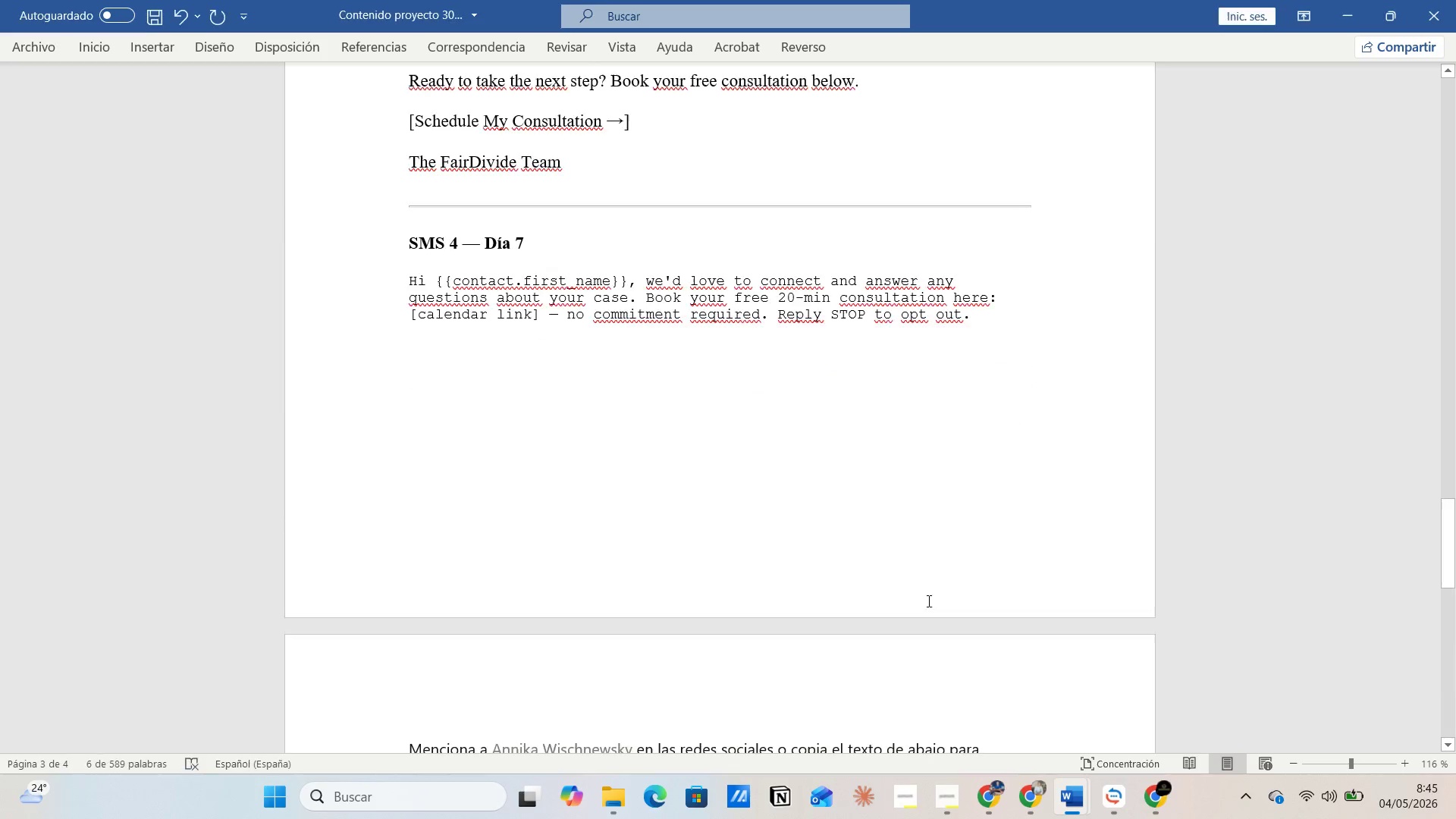 
key(Alt+Tab)
 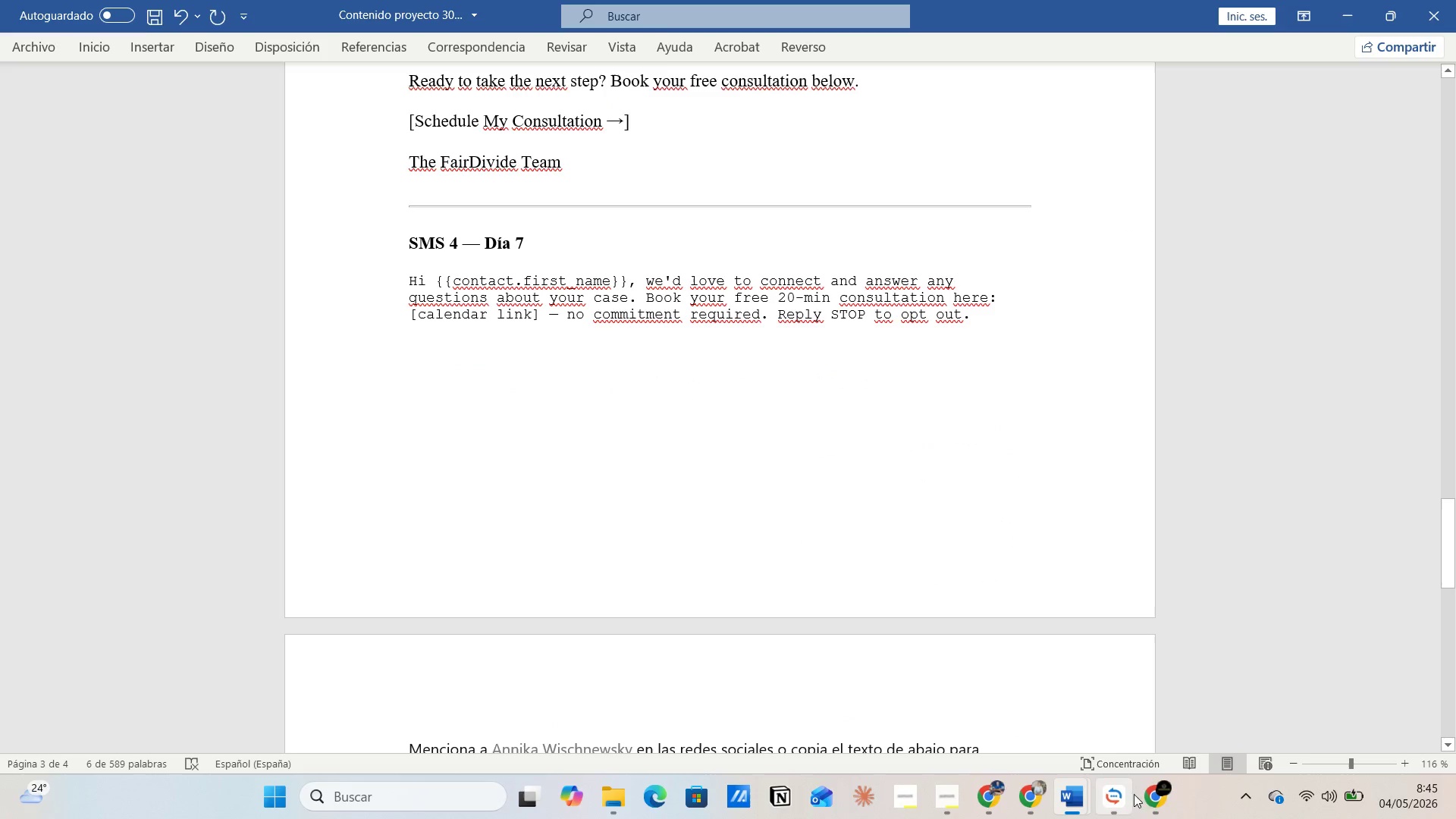 
left_click([1151, 793])
 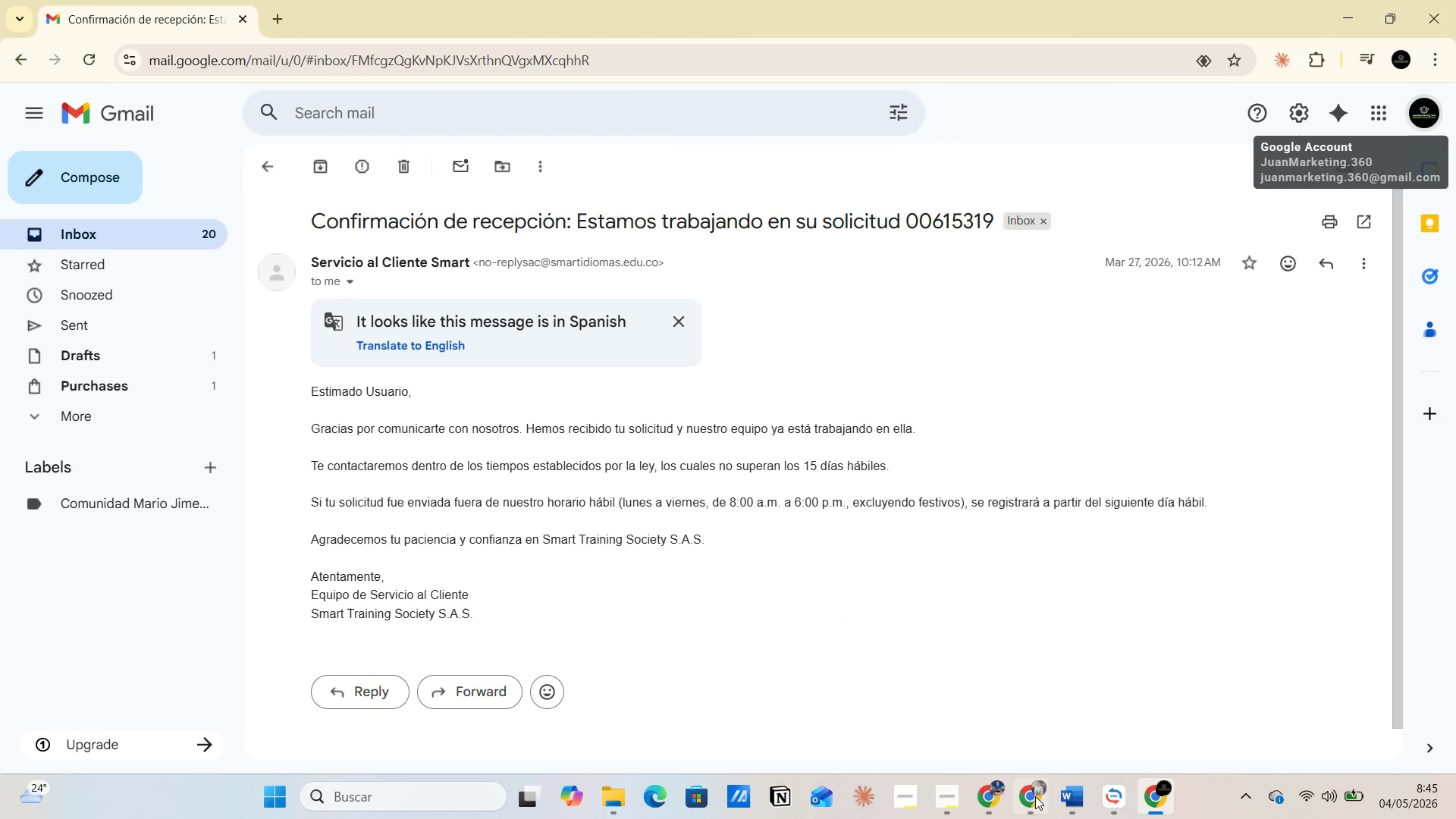 
left_click([993, 798])
 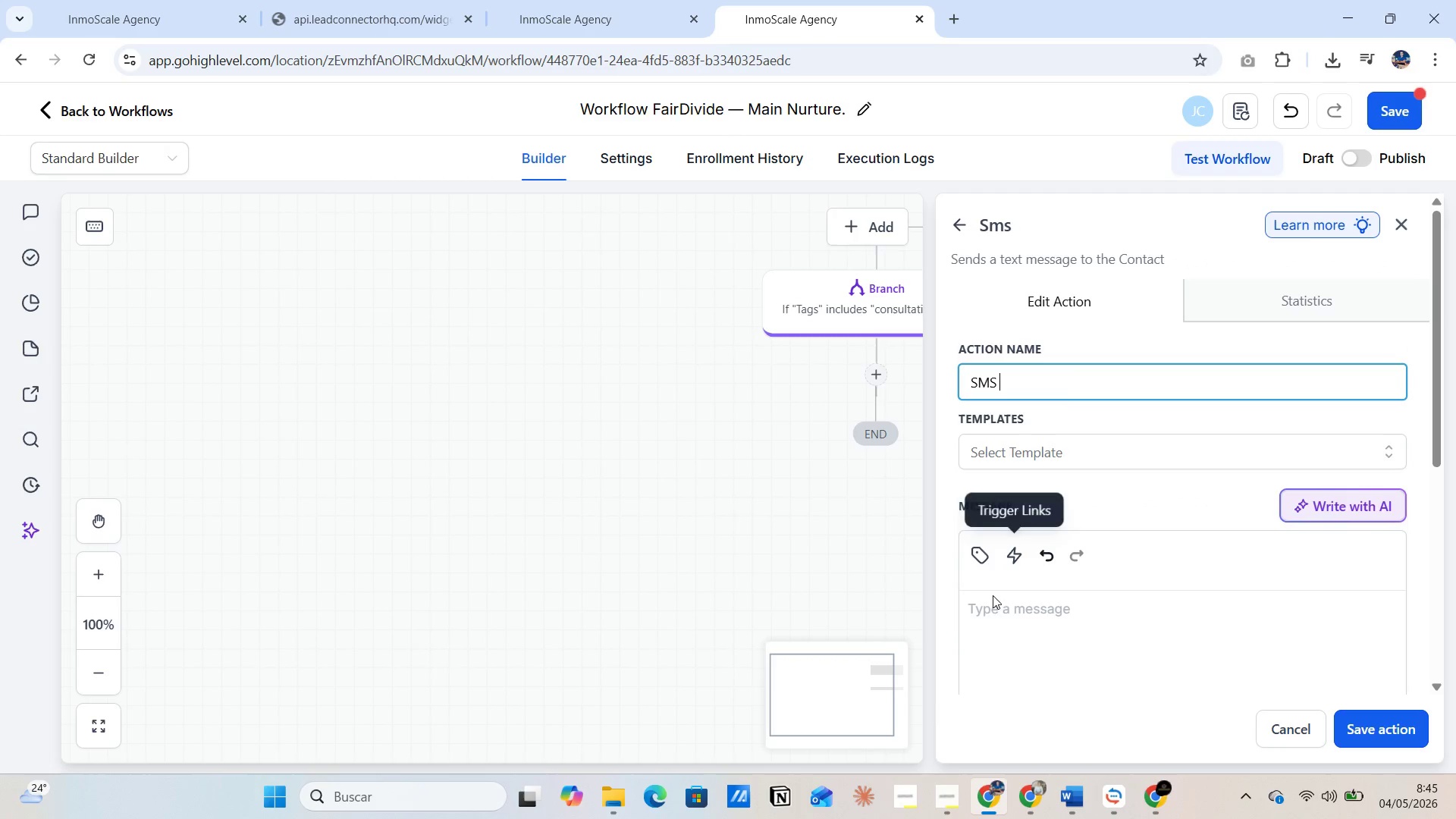 
left_click([989, 610])
 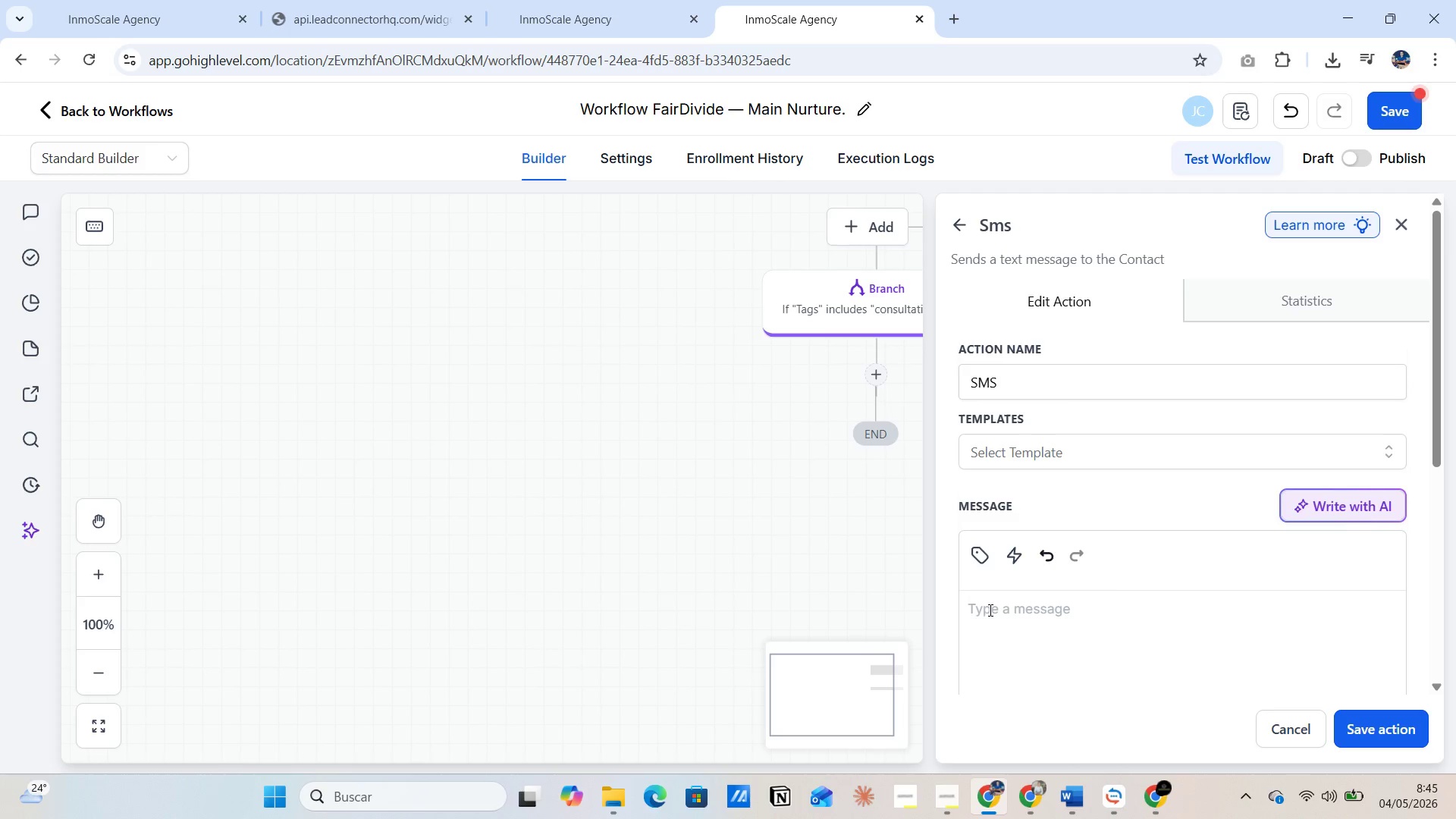 
key(CapsLock)
 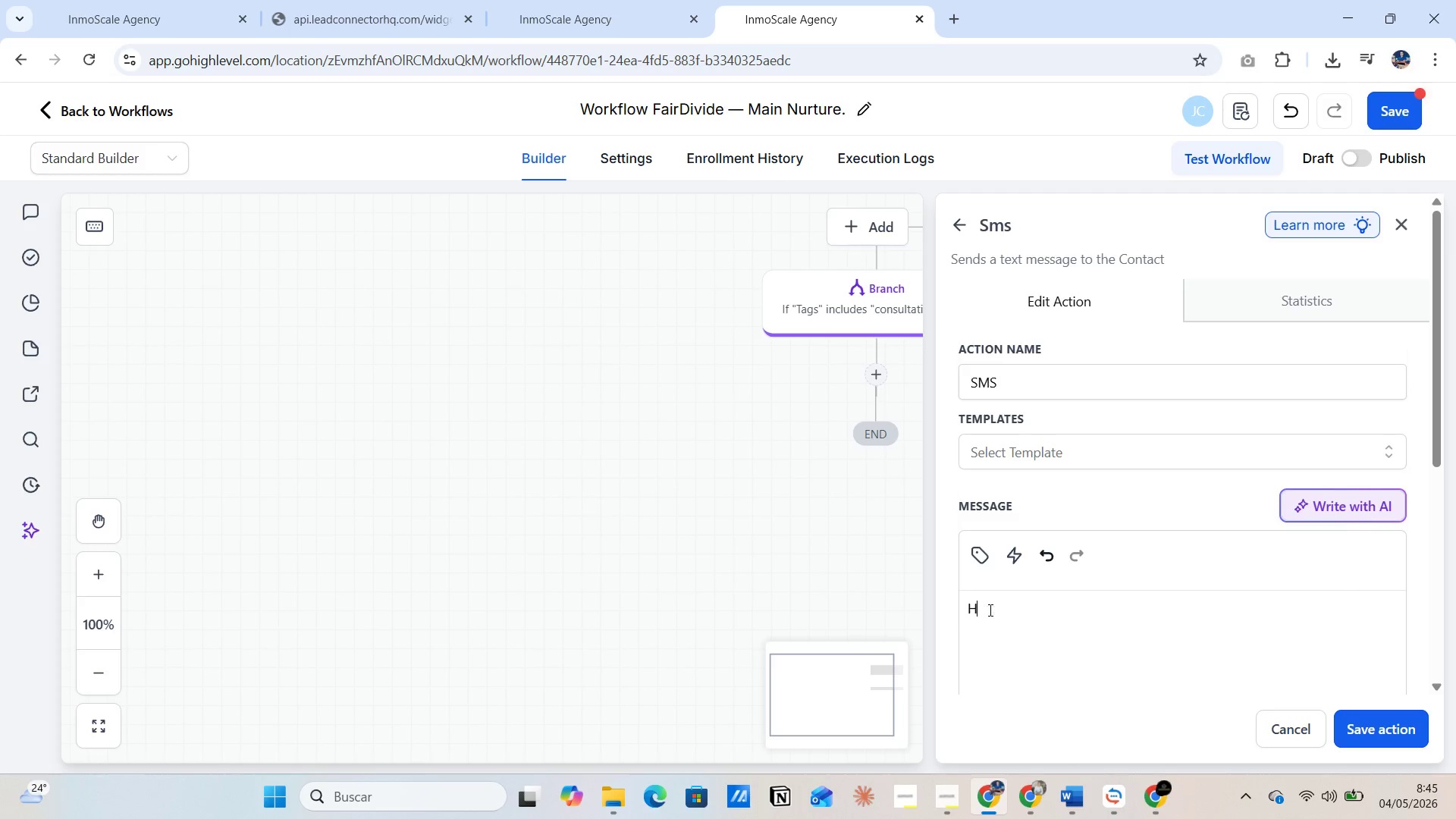 
key(H)
 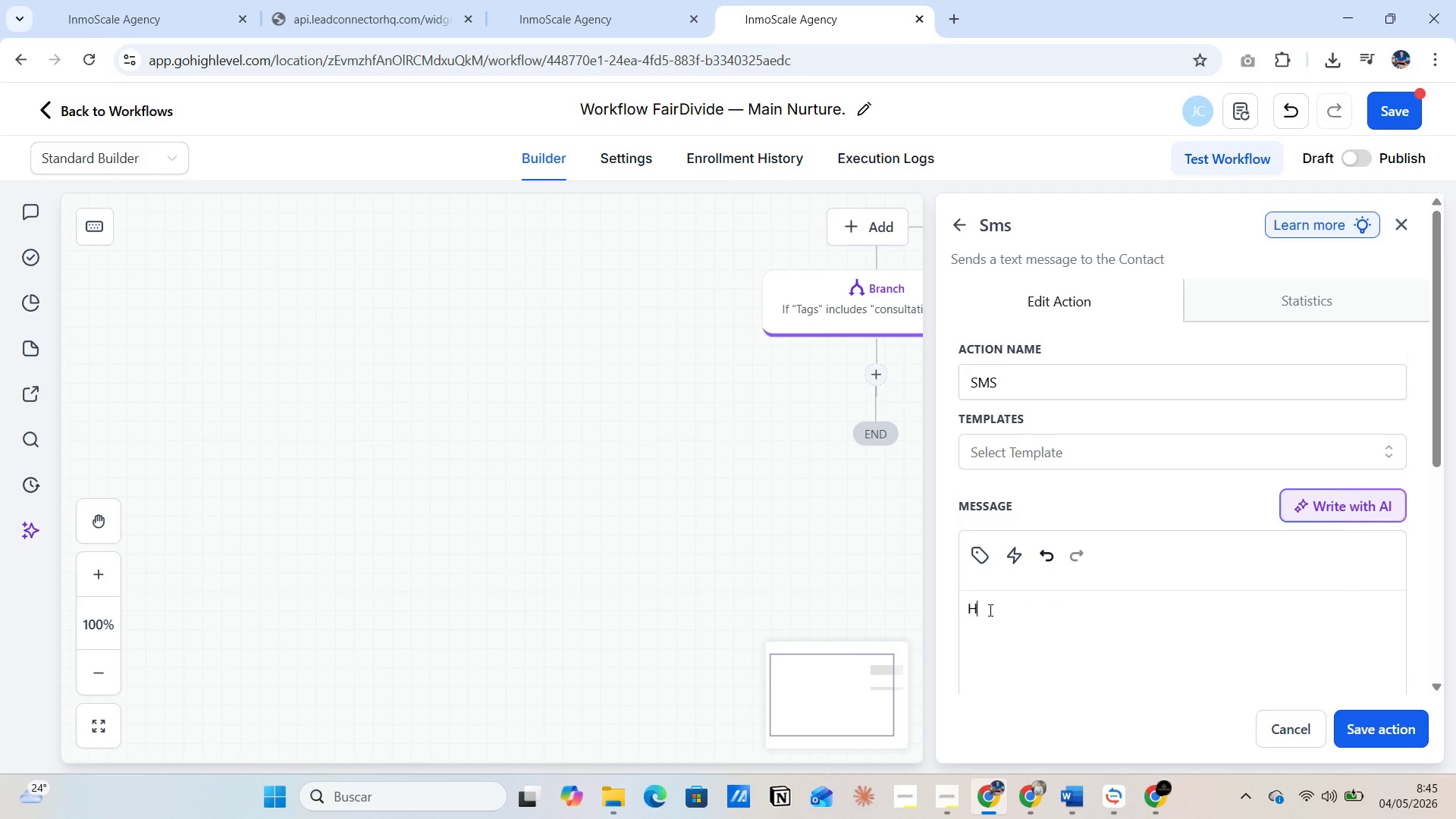 
key(CapsLock)
 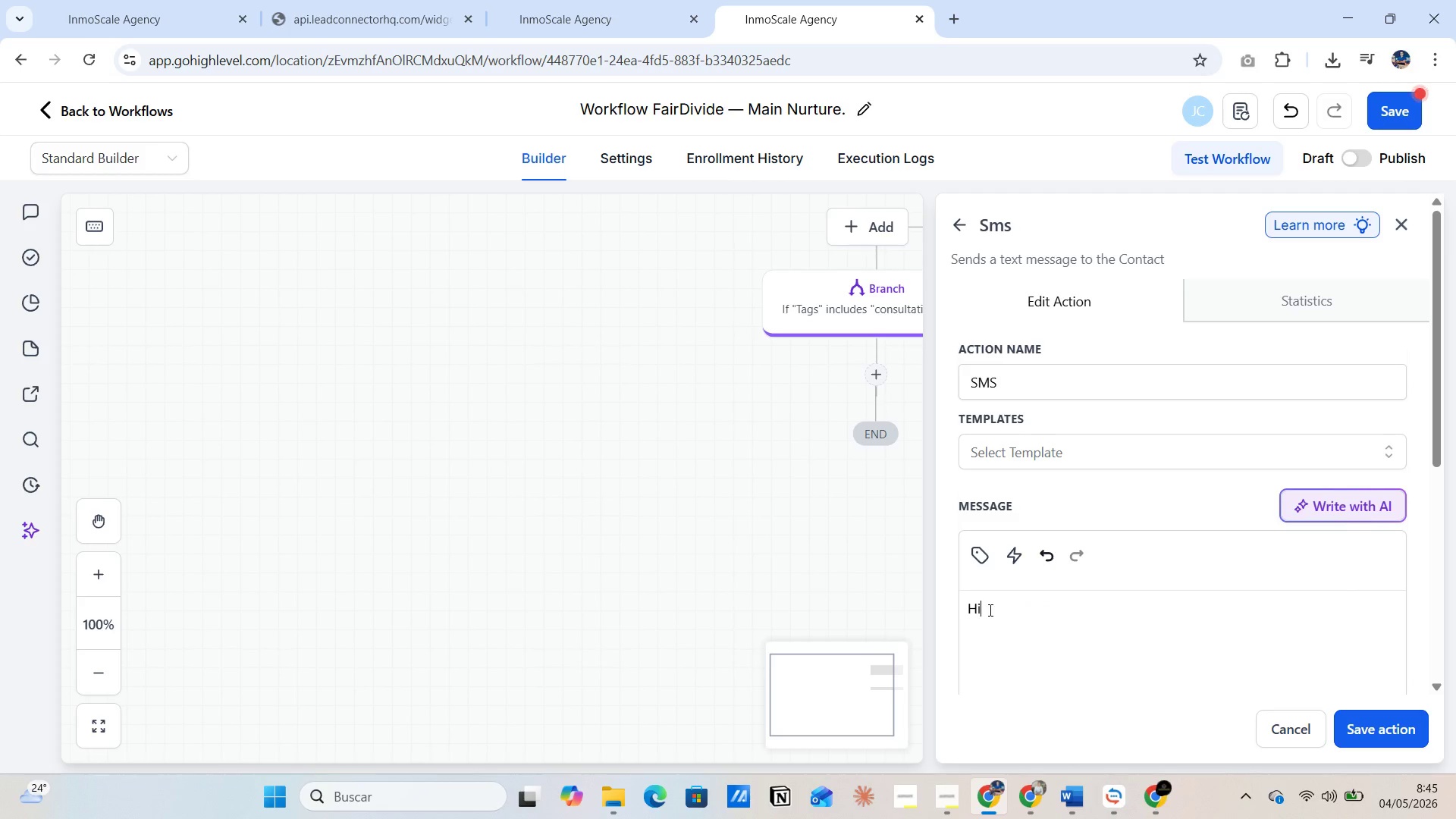 
key(I)
 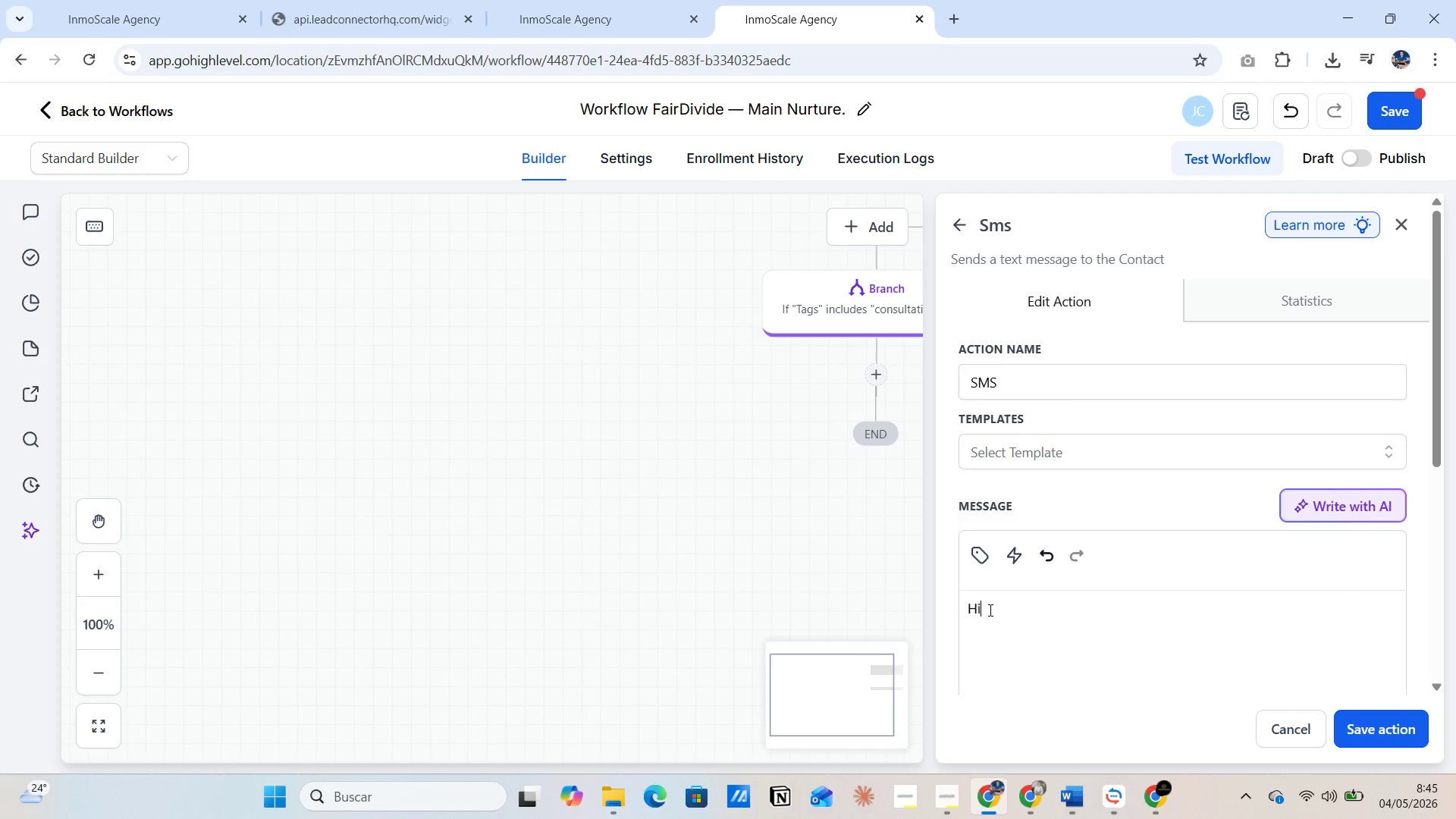 
key(Space)
 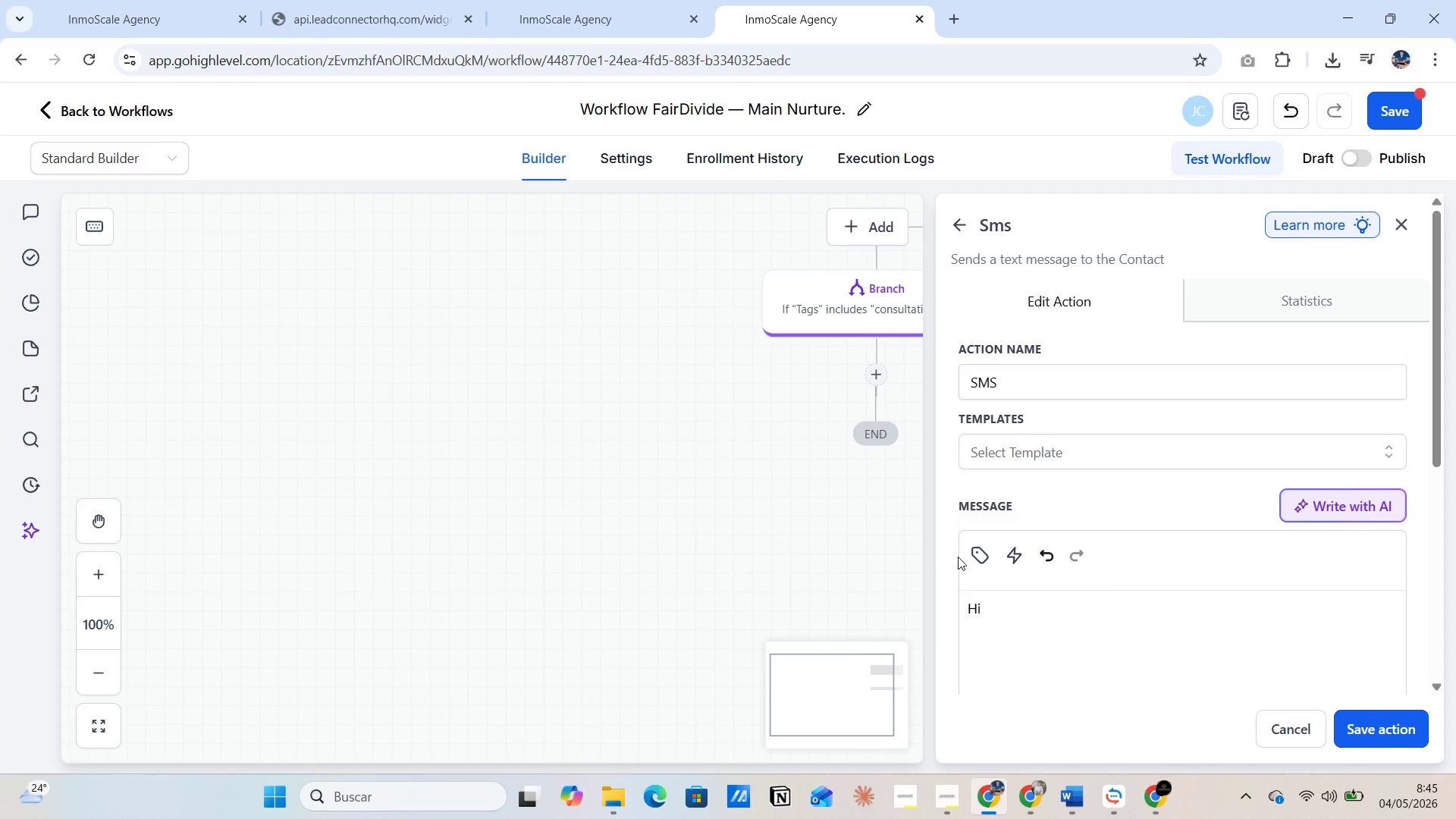 
left_click([977, 554])
 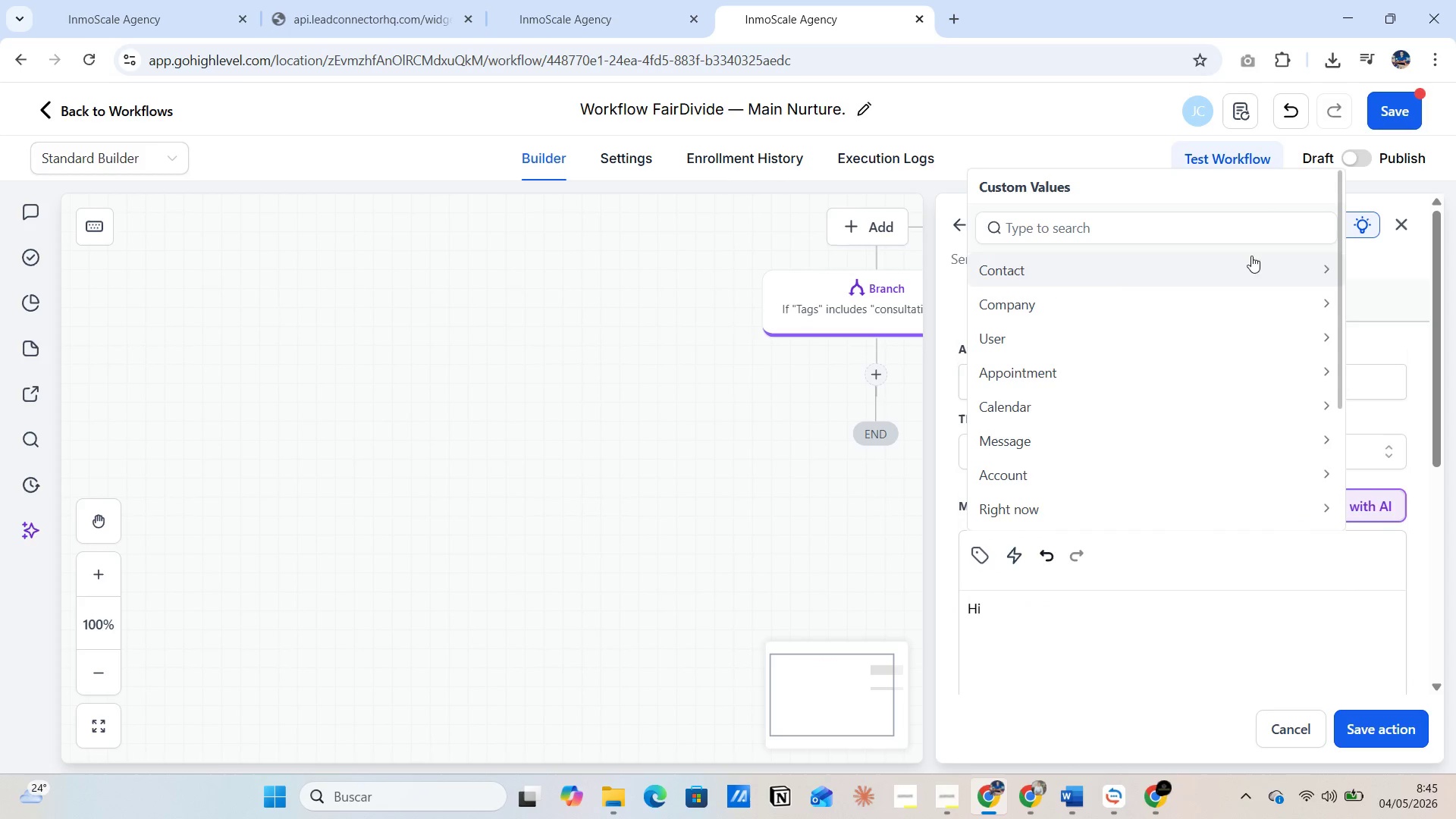 
left_click([1325, 263])
 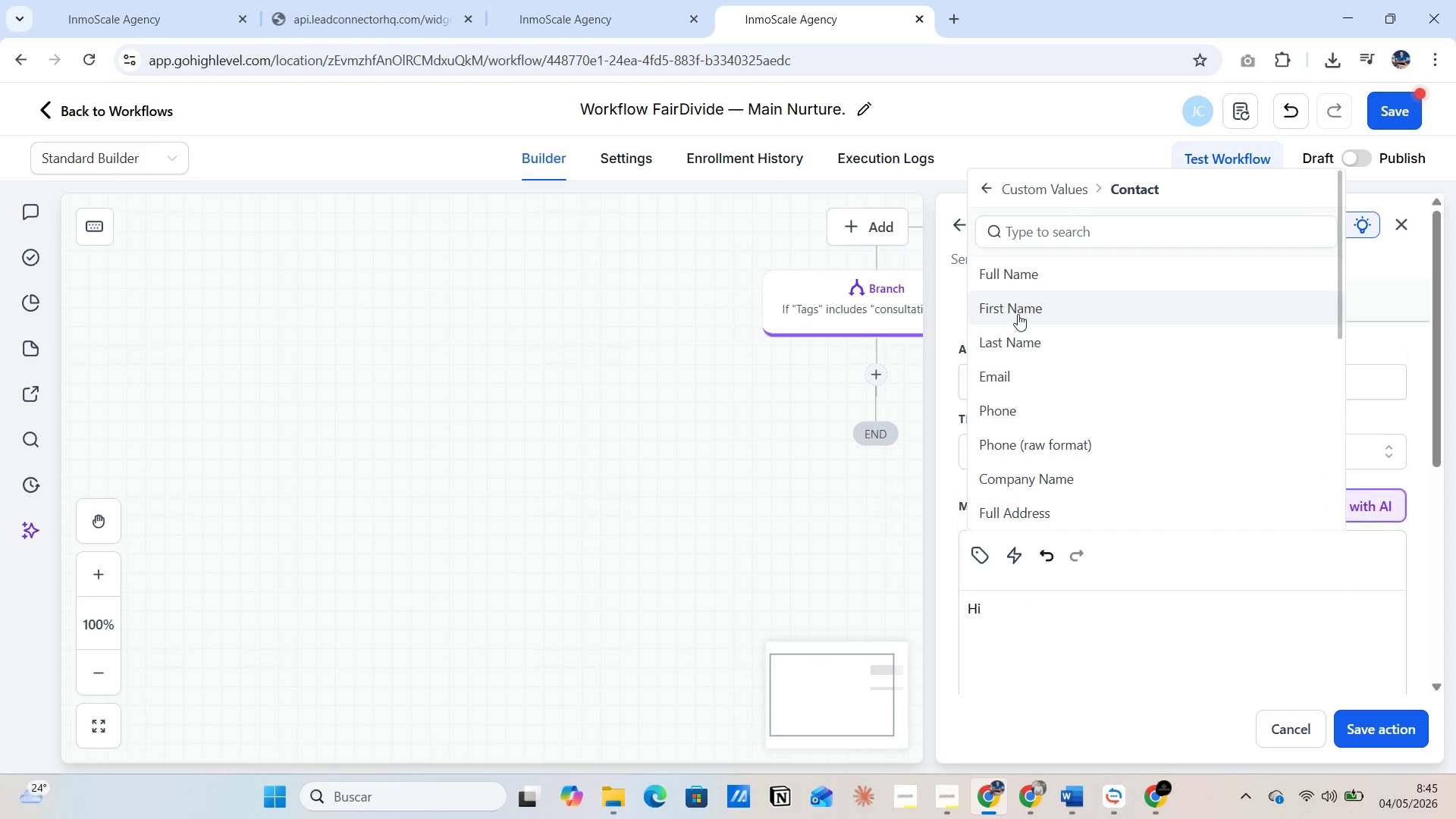 
left_click([1019, 317])
 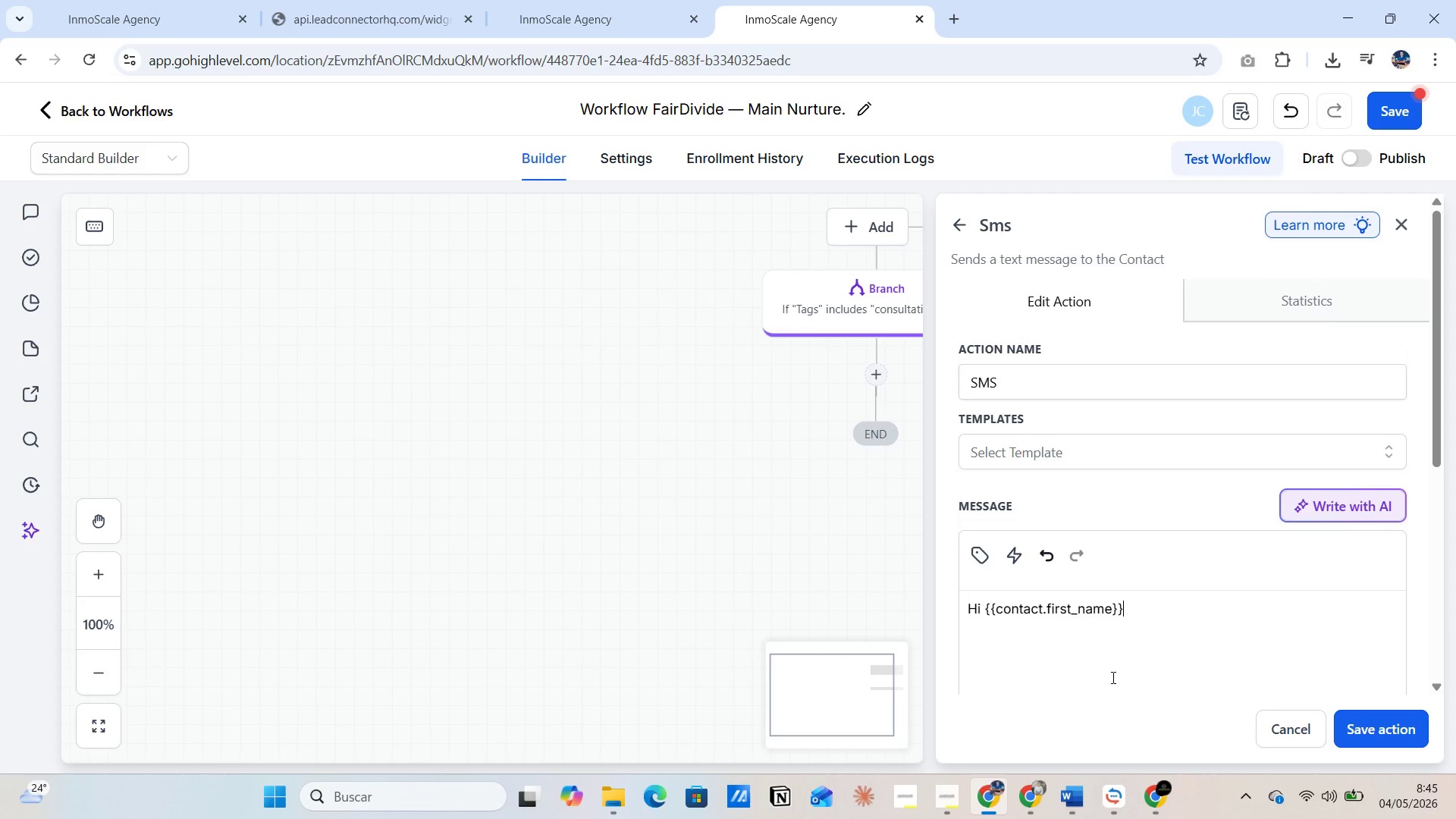 
key(Enter)
 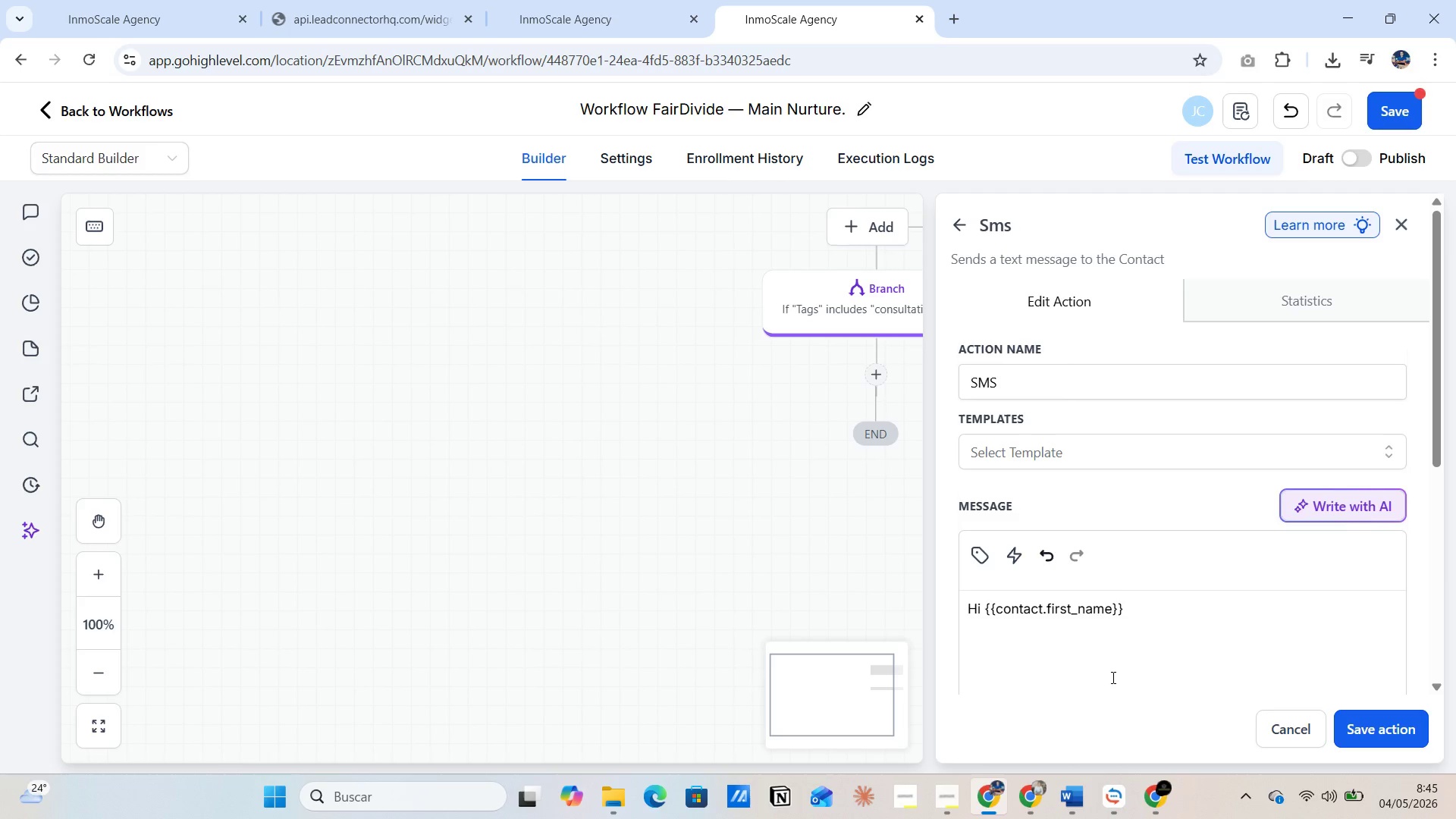 
key(Enter)
 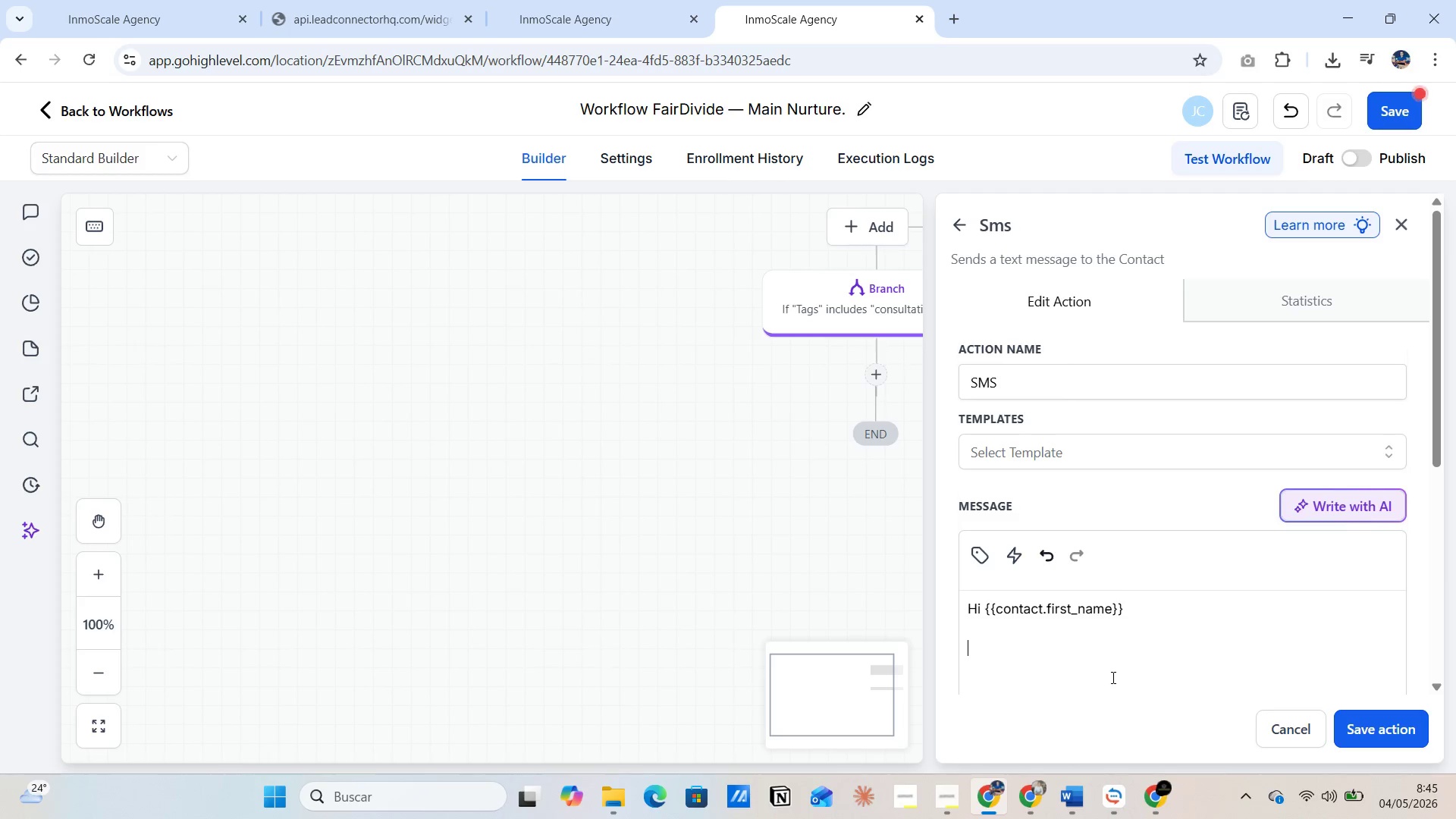 
key(Alt+AltLeft)
 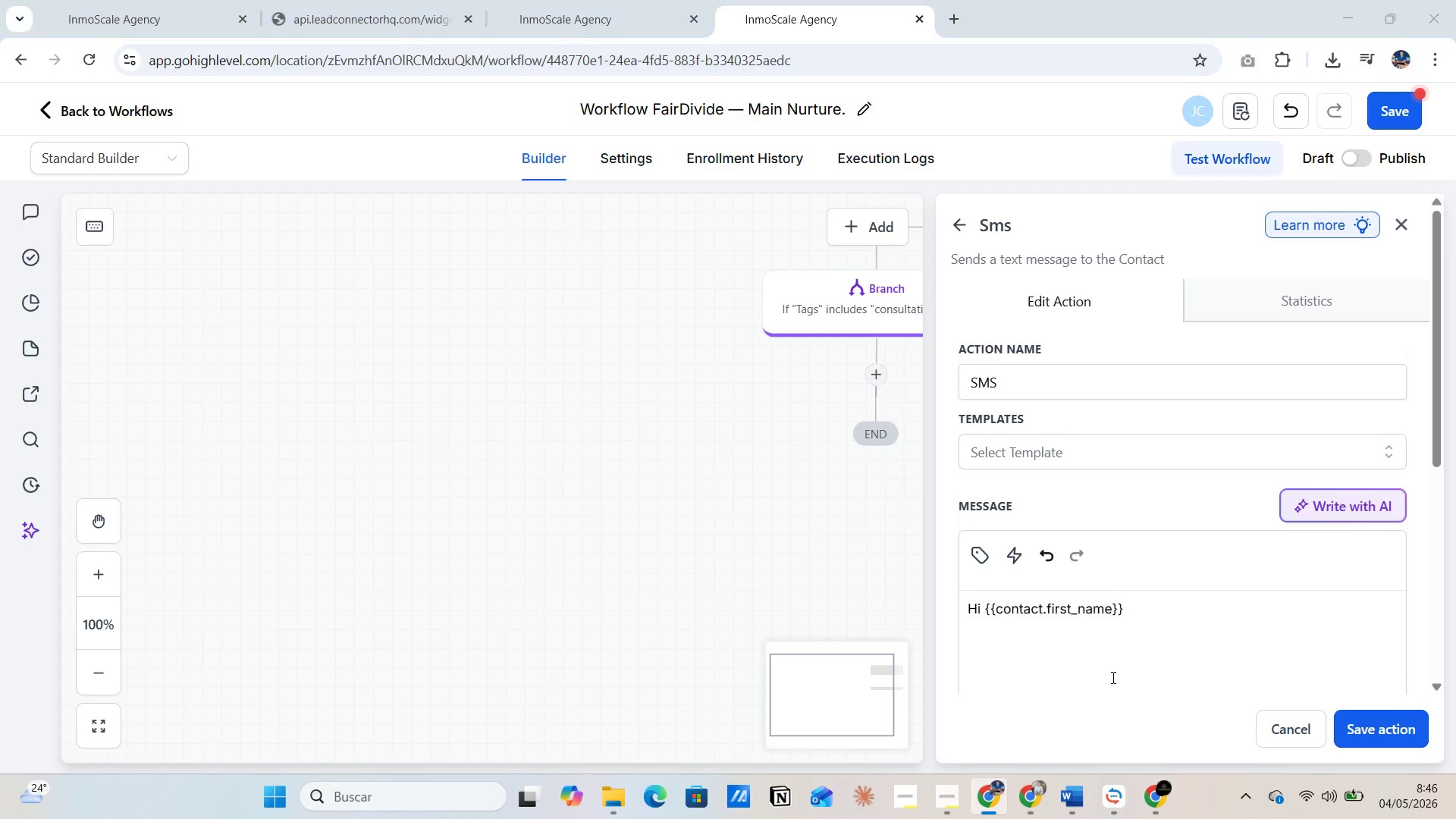 
key(Alt+Tab)
 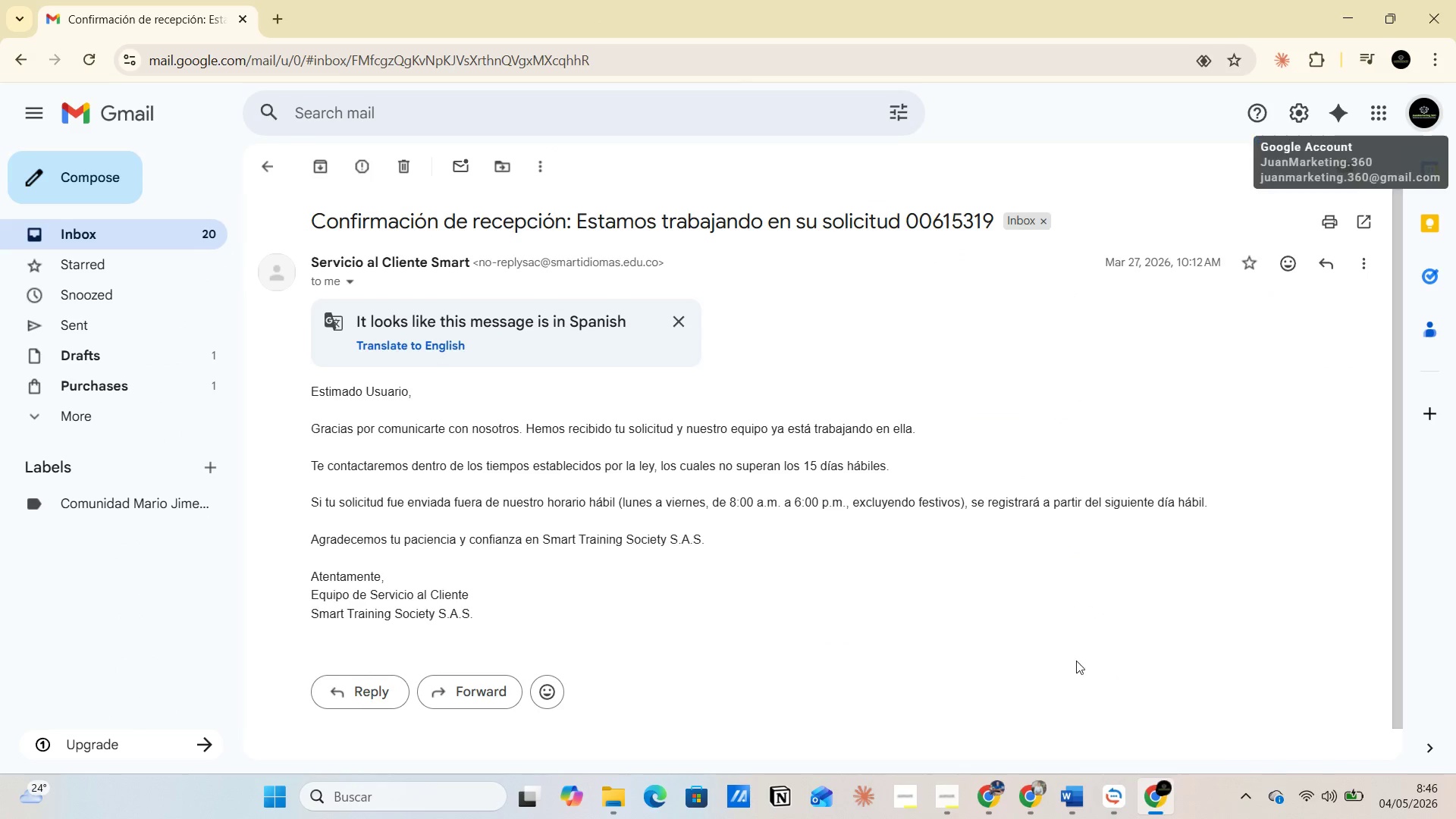 
key(Alt+AltLeft)
 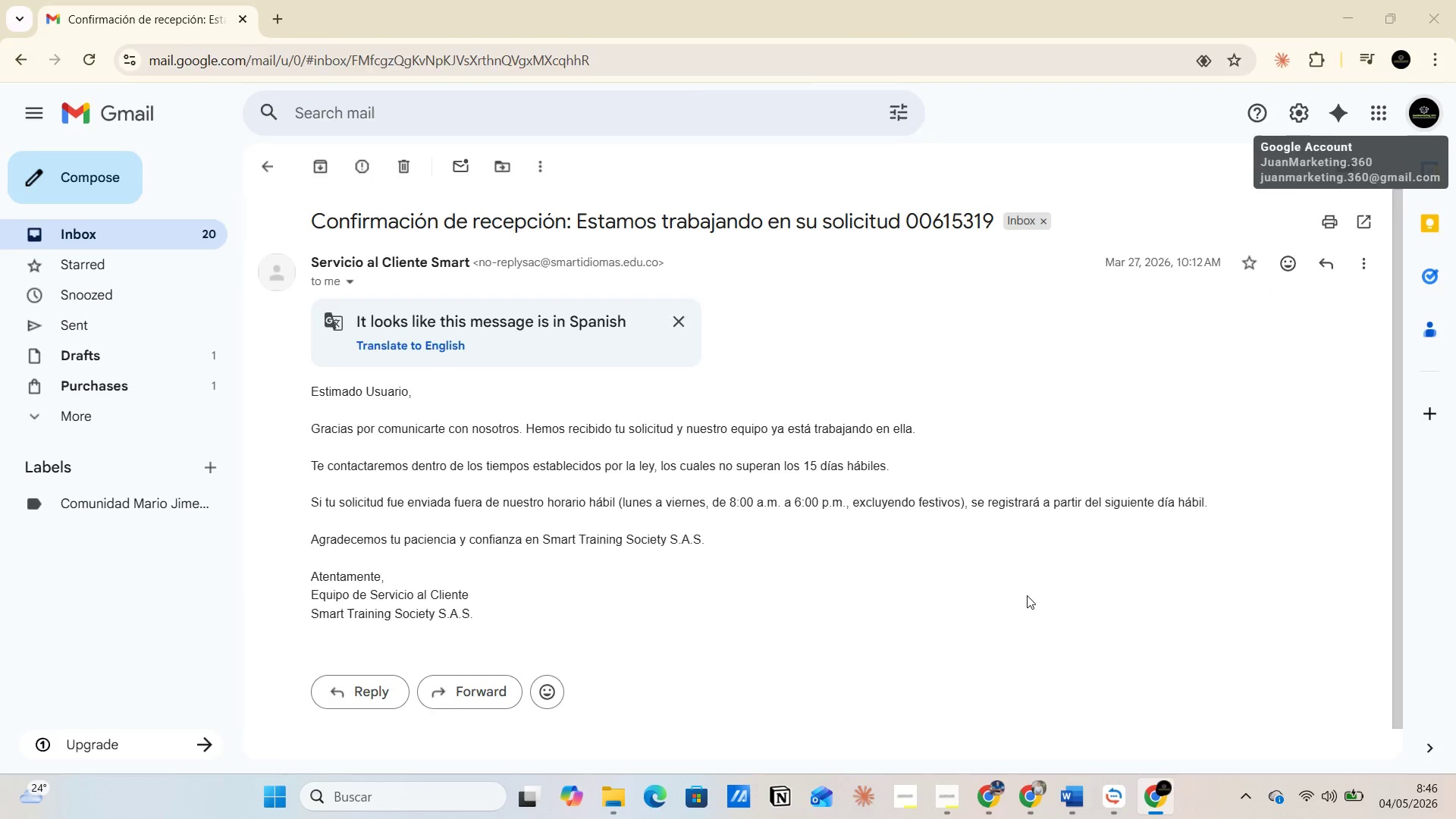 
key(Alt+Tab)
 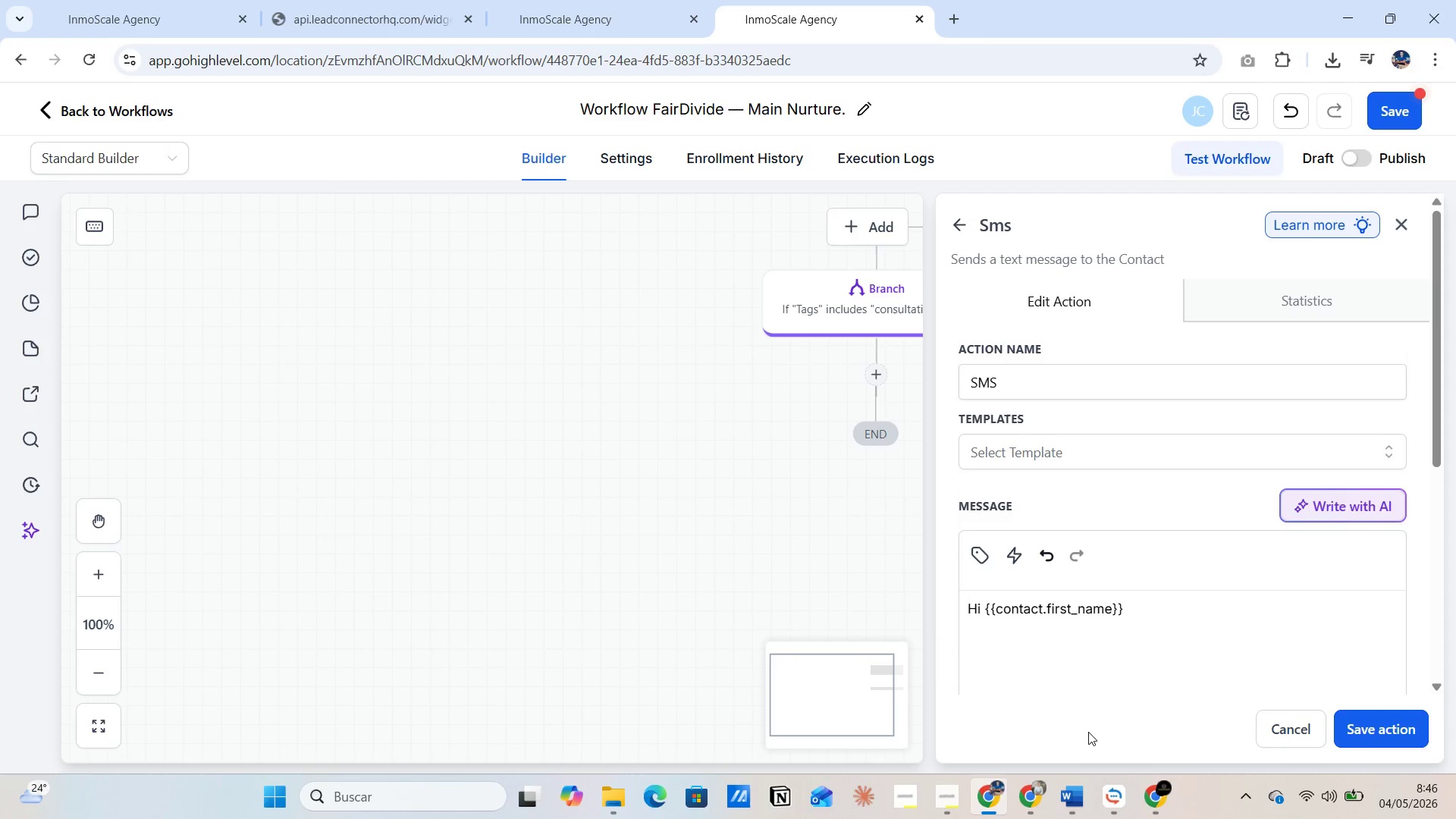 
wait(10.17)
 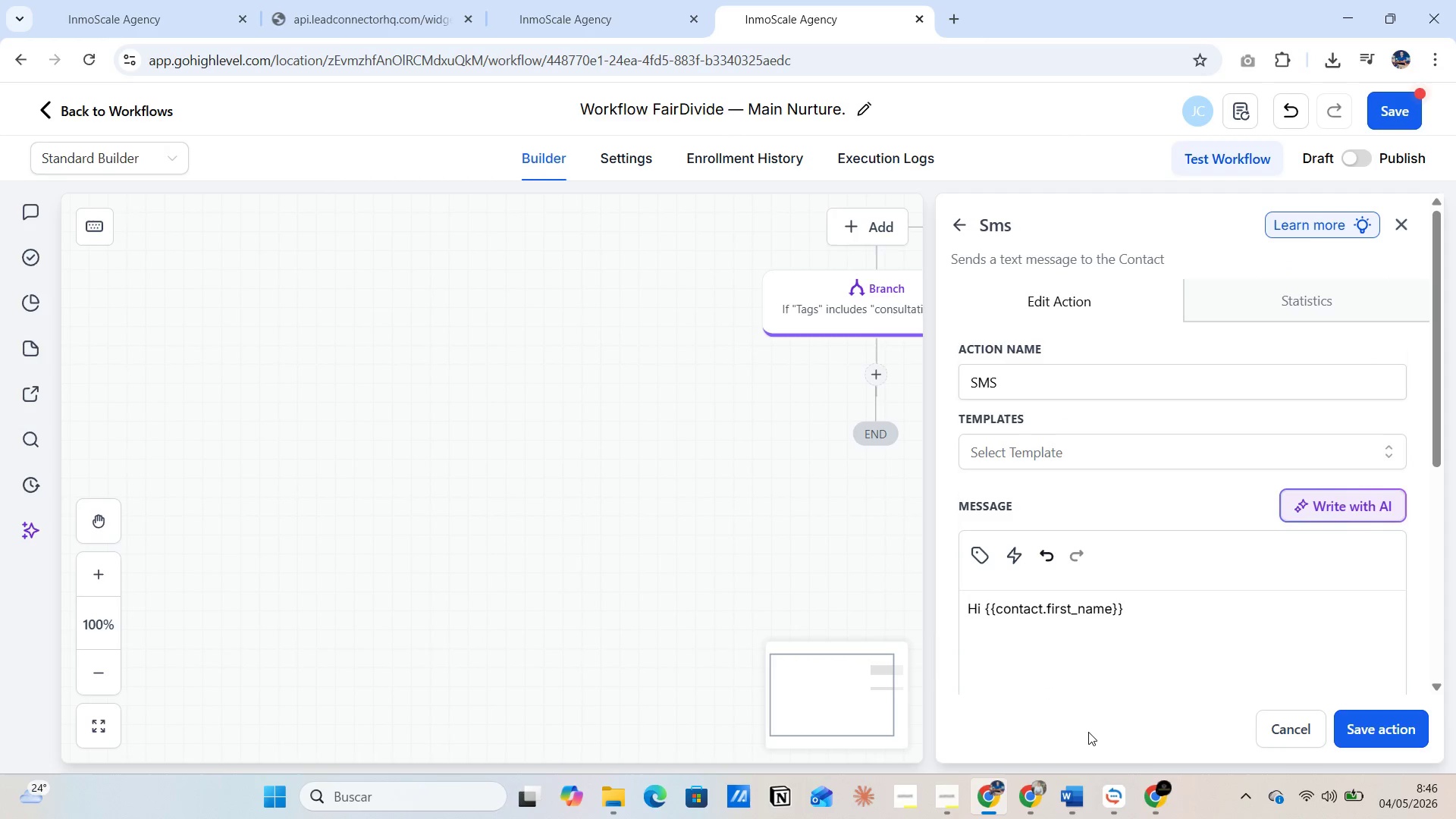 
left_click([1073, 790])
 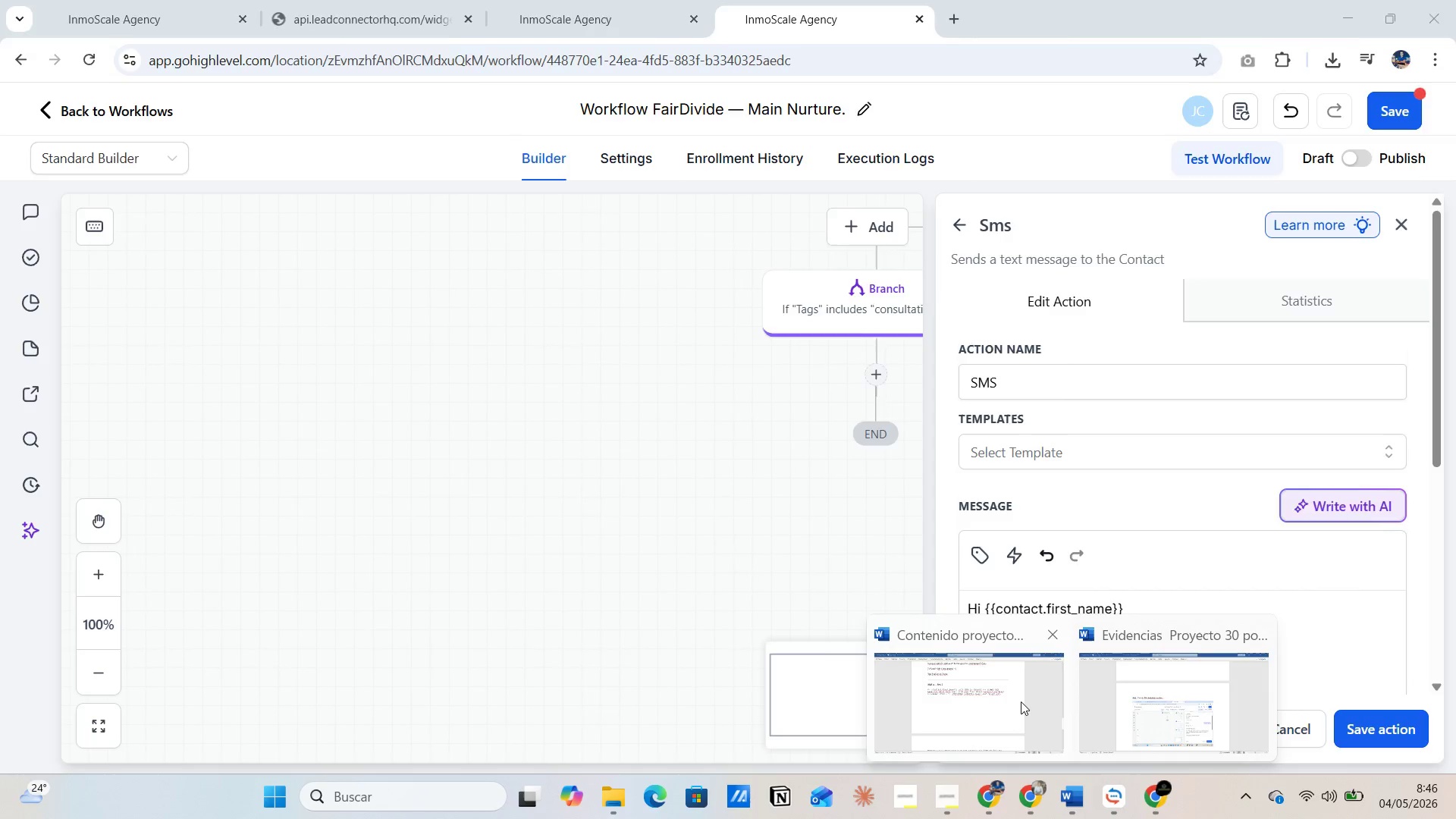 
left_click([1021, 701])
 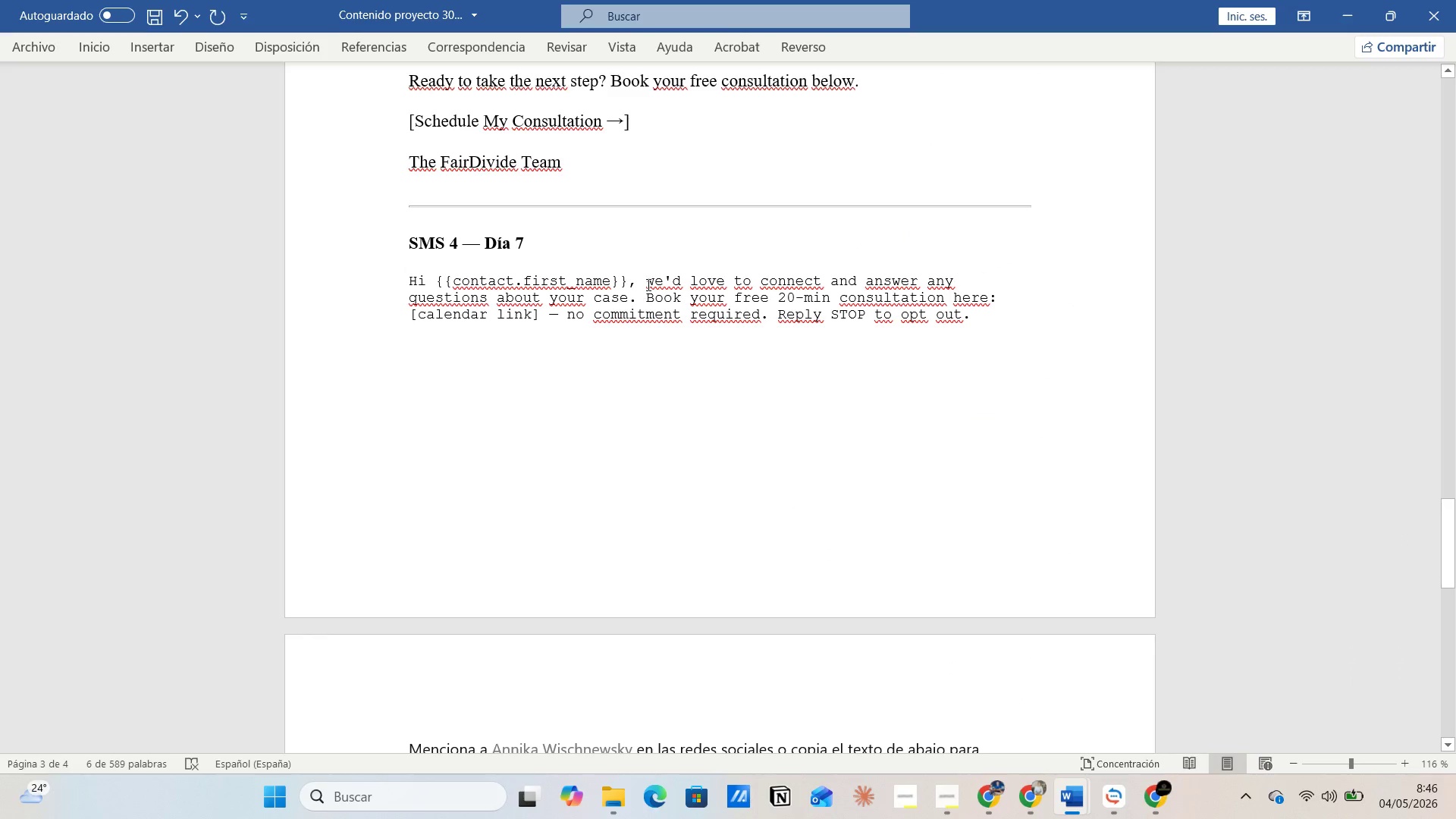 
left_click_drag(start_coordinate=[648, 281], to_coordinate=[999, 302])
 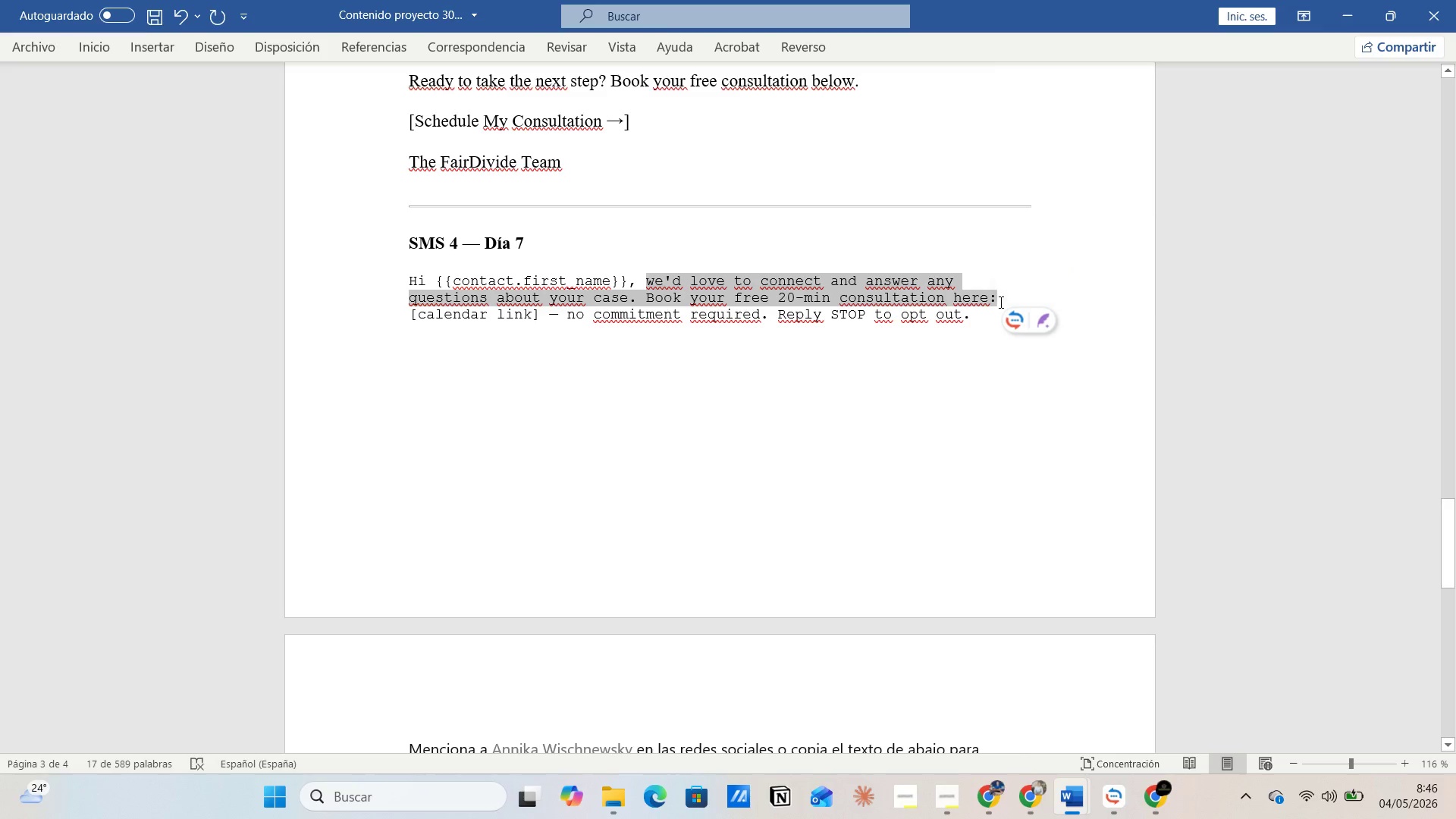 
key(Control+C)
 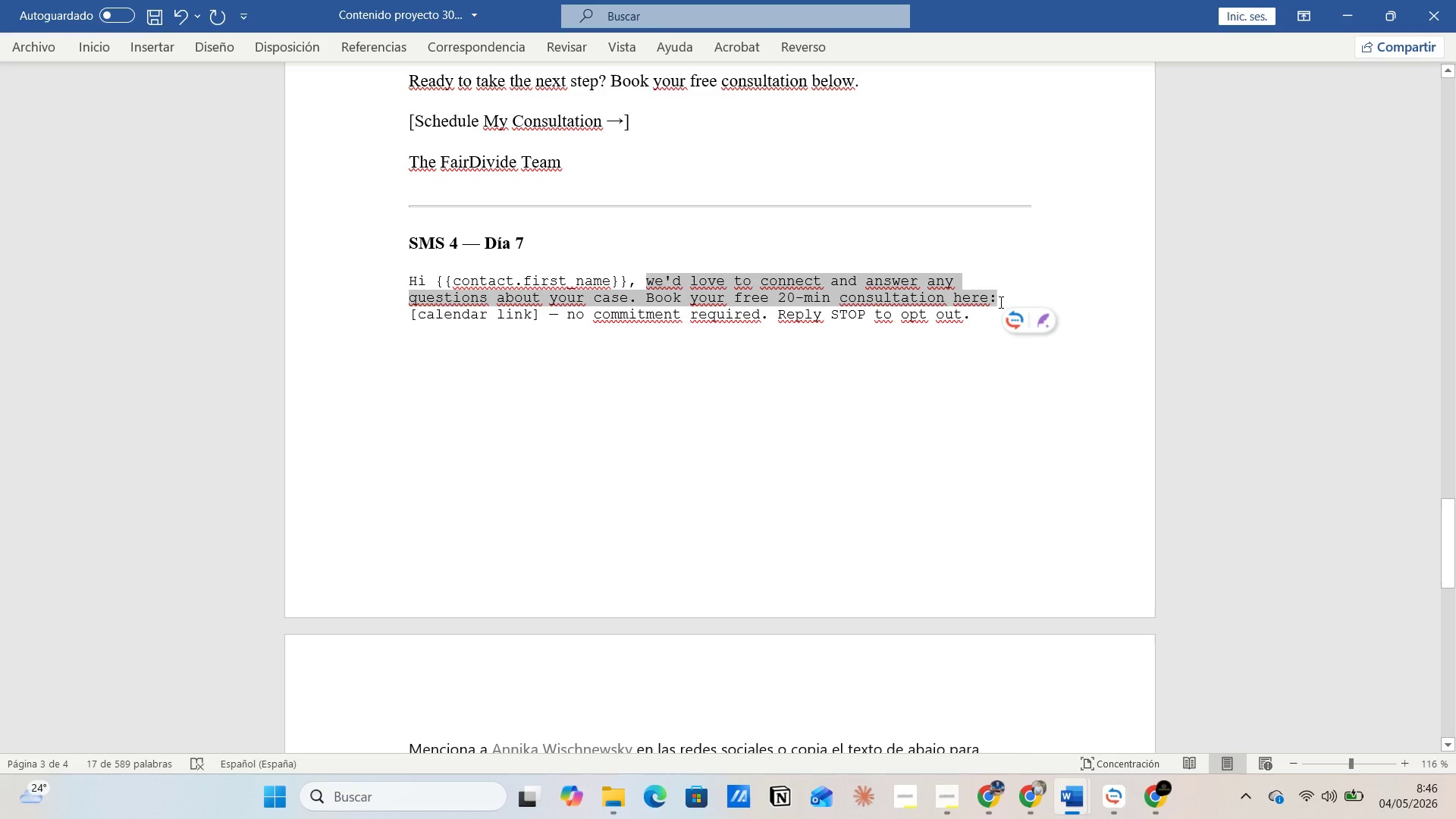 
key(Alt+Tab)
 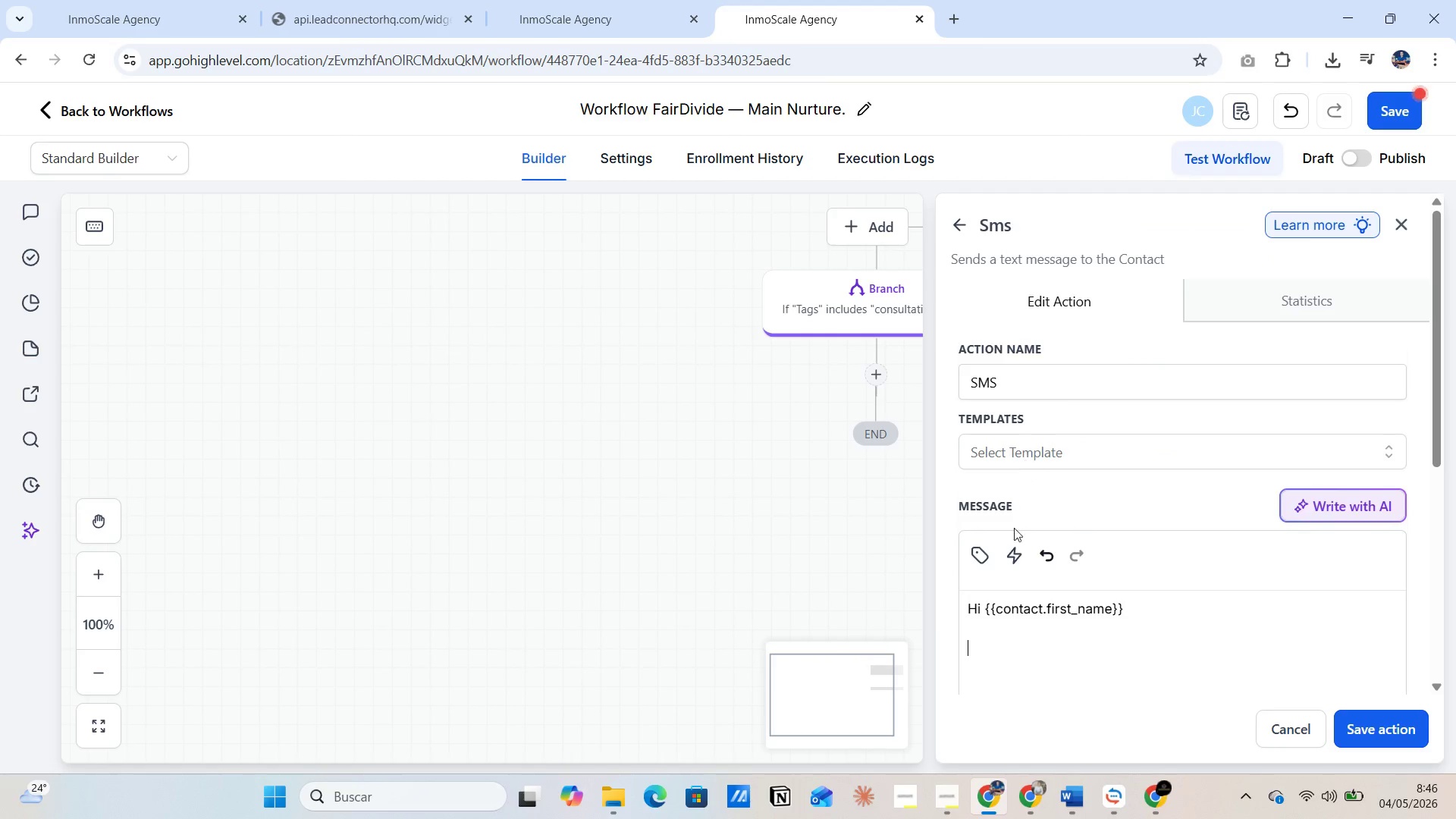 
left_click([1003, 649])
 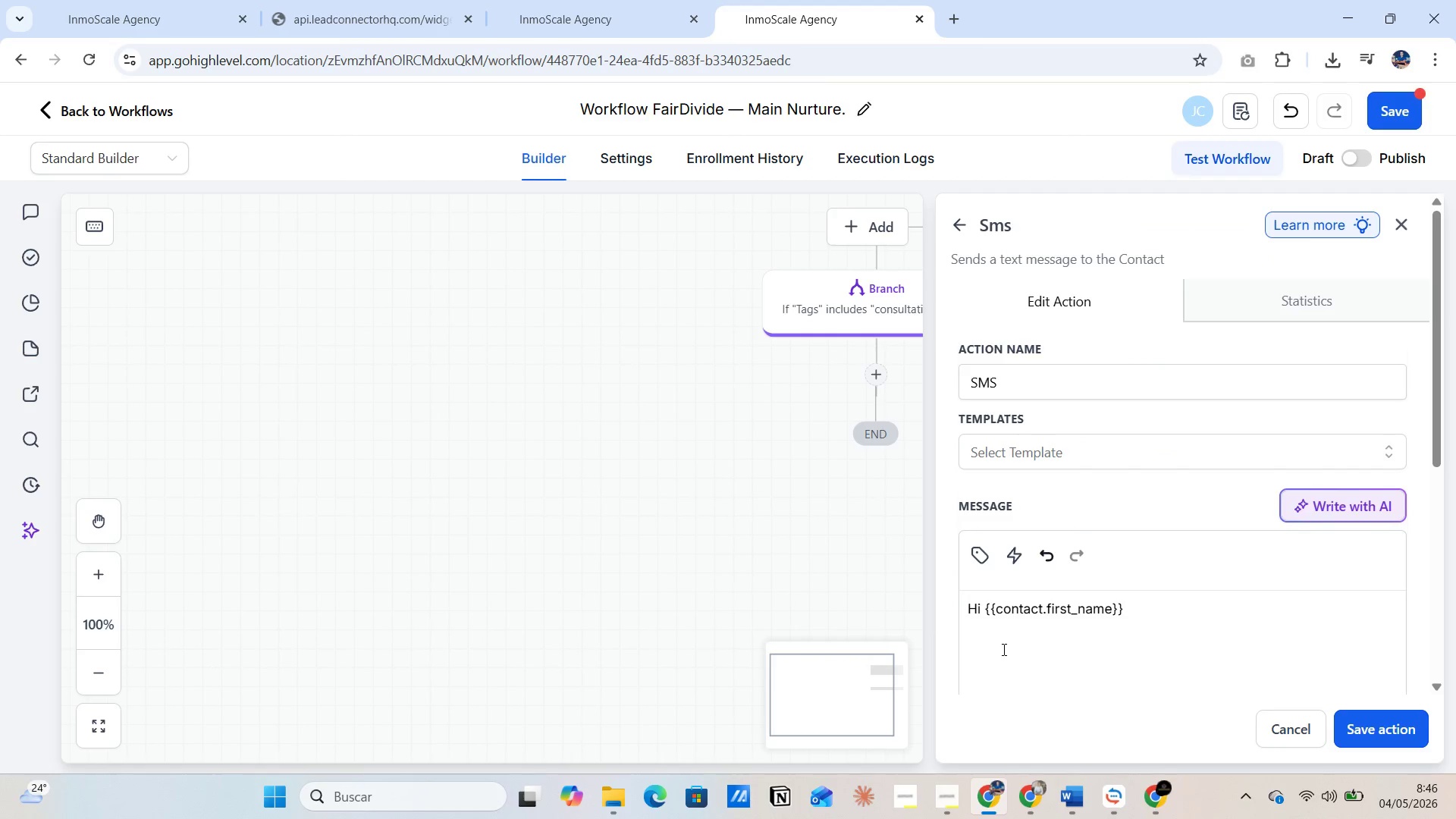 
key(Control+V)
 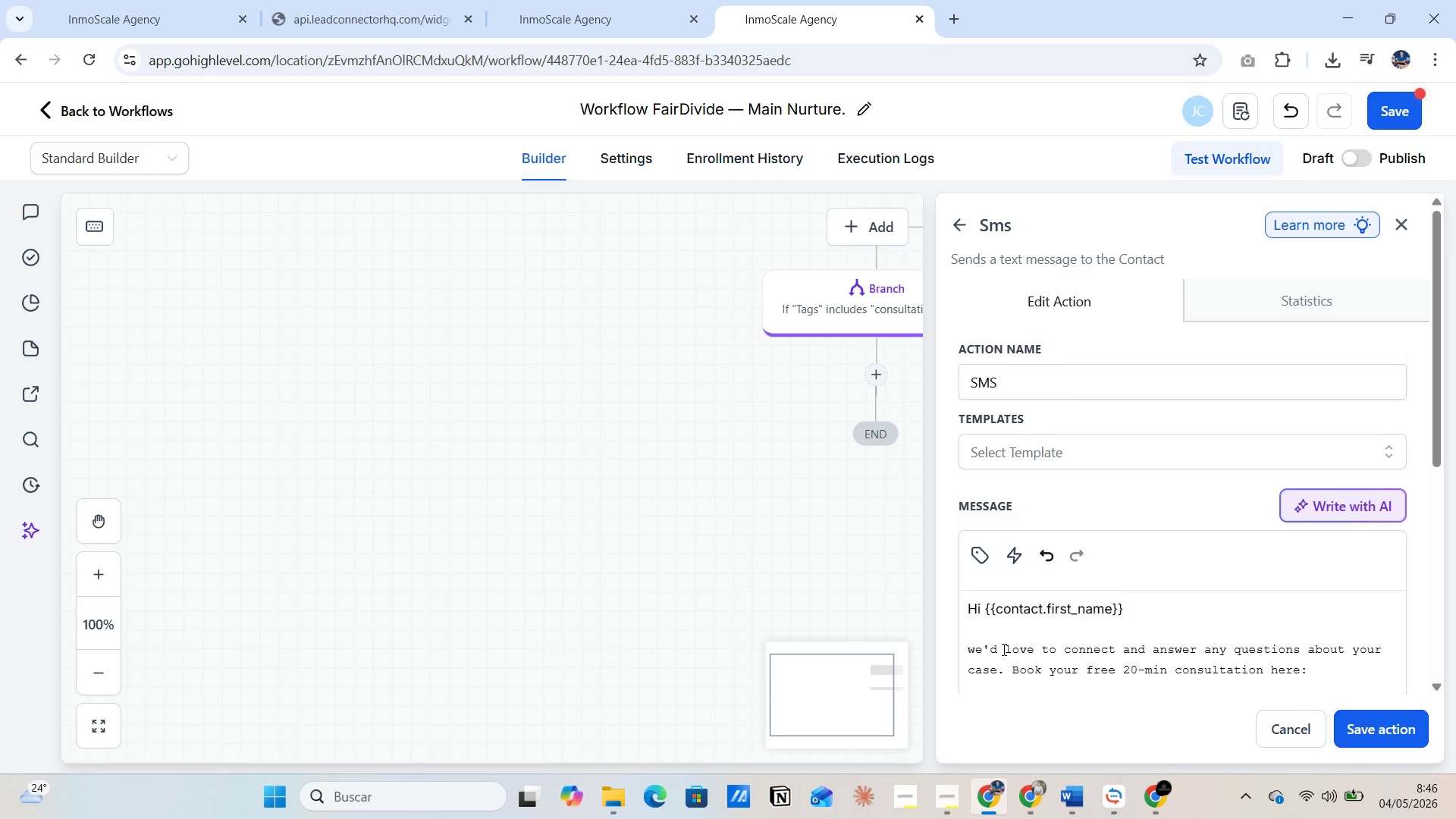 
key(Enter)
 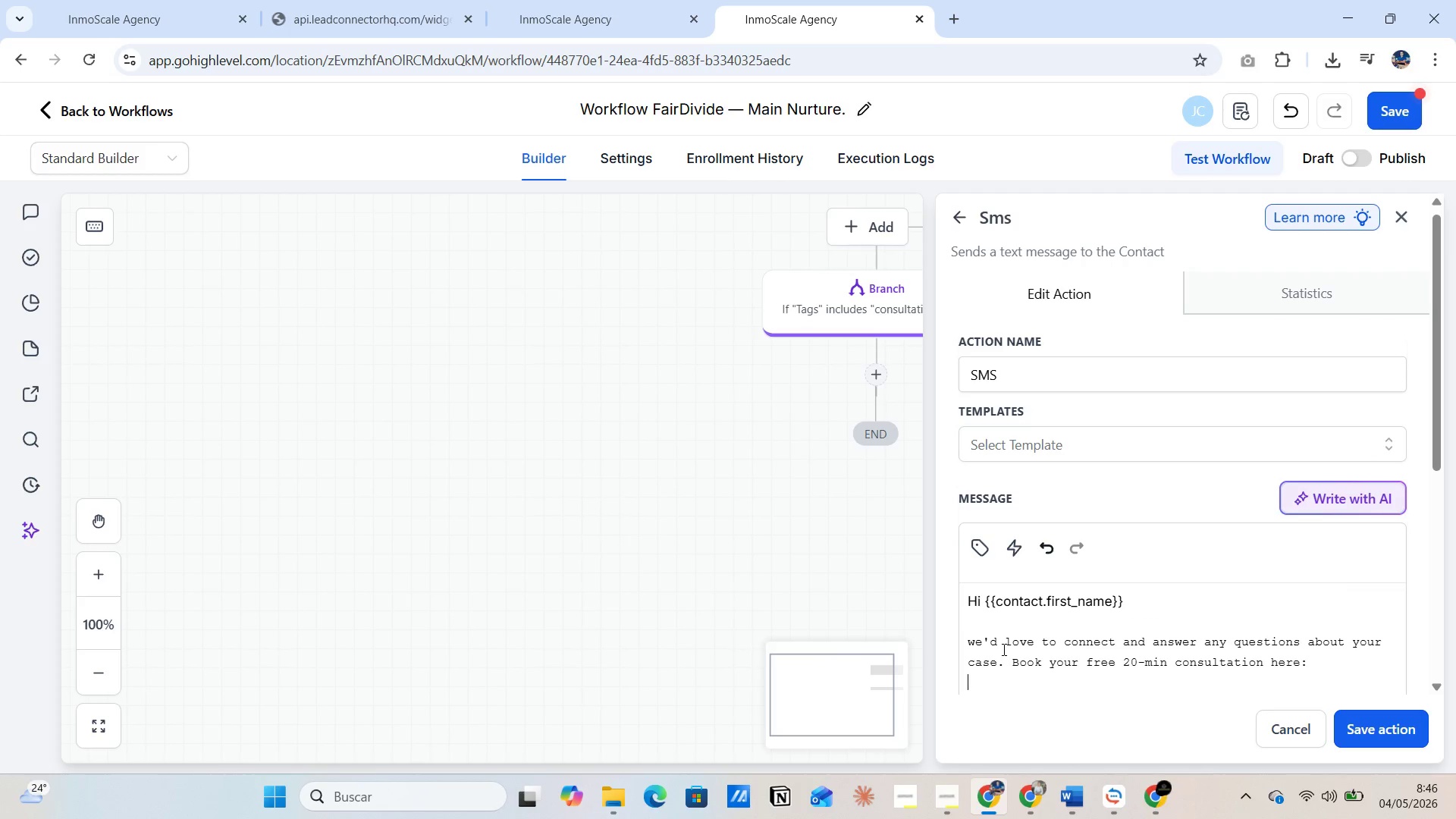 
key(Alt+AltLeft)
 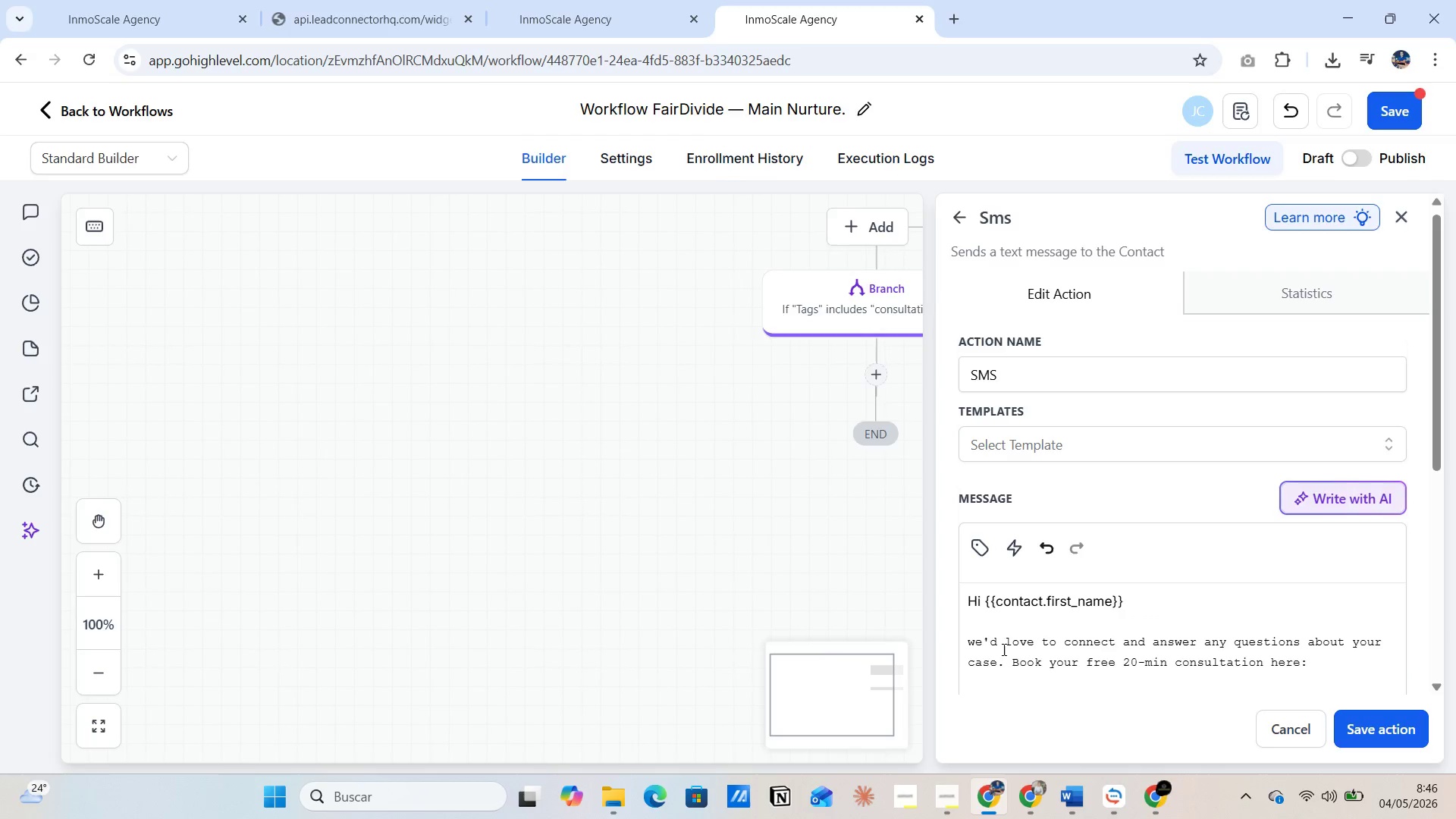 
key(Alt+Tab)
 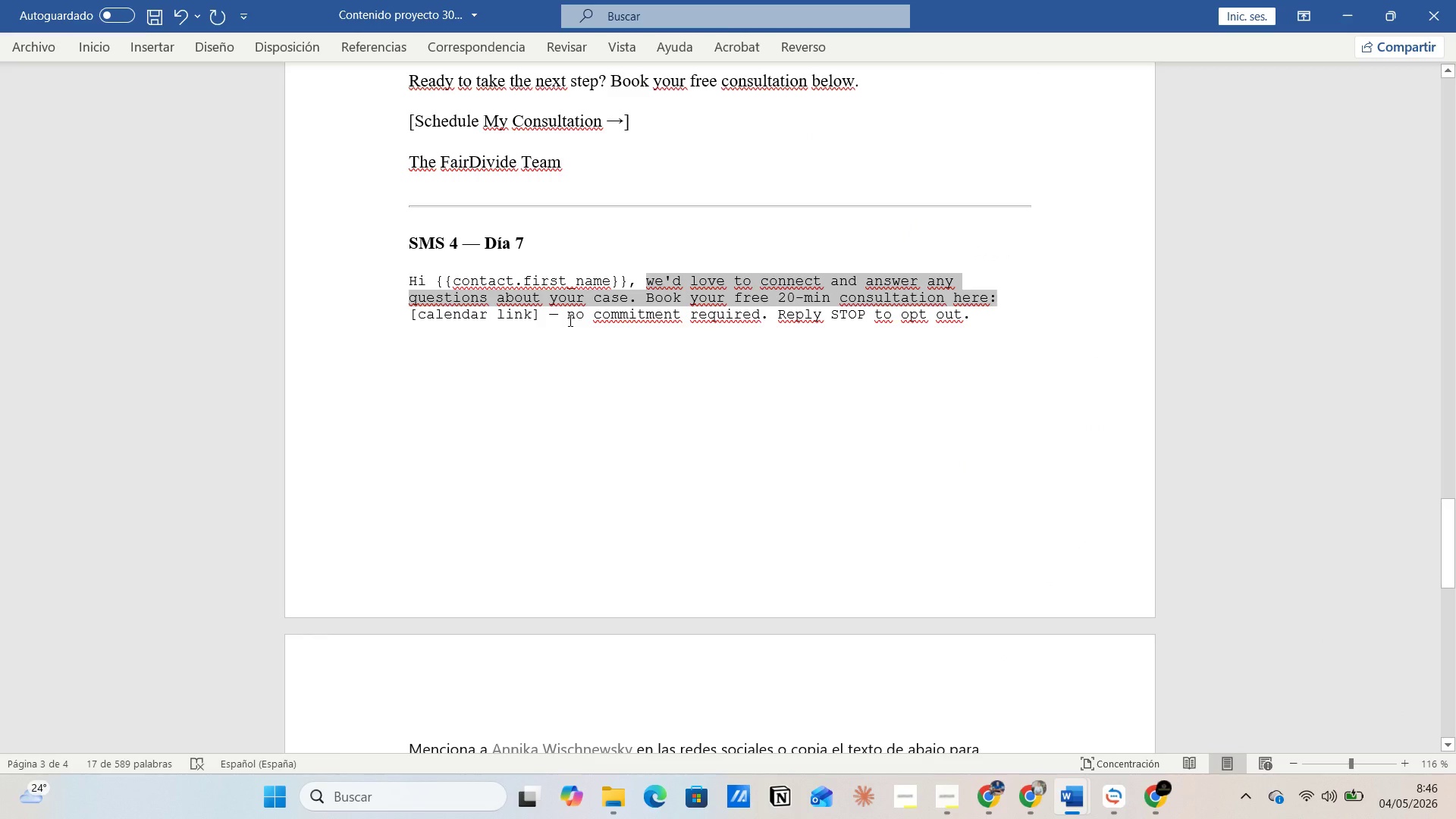 
wait(5.92)
 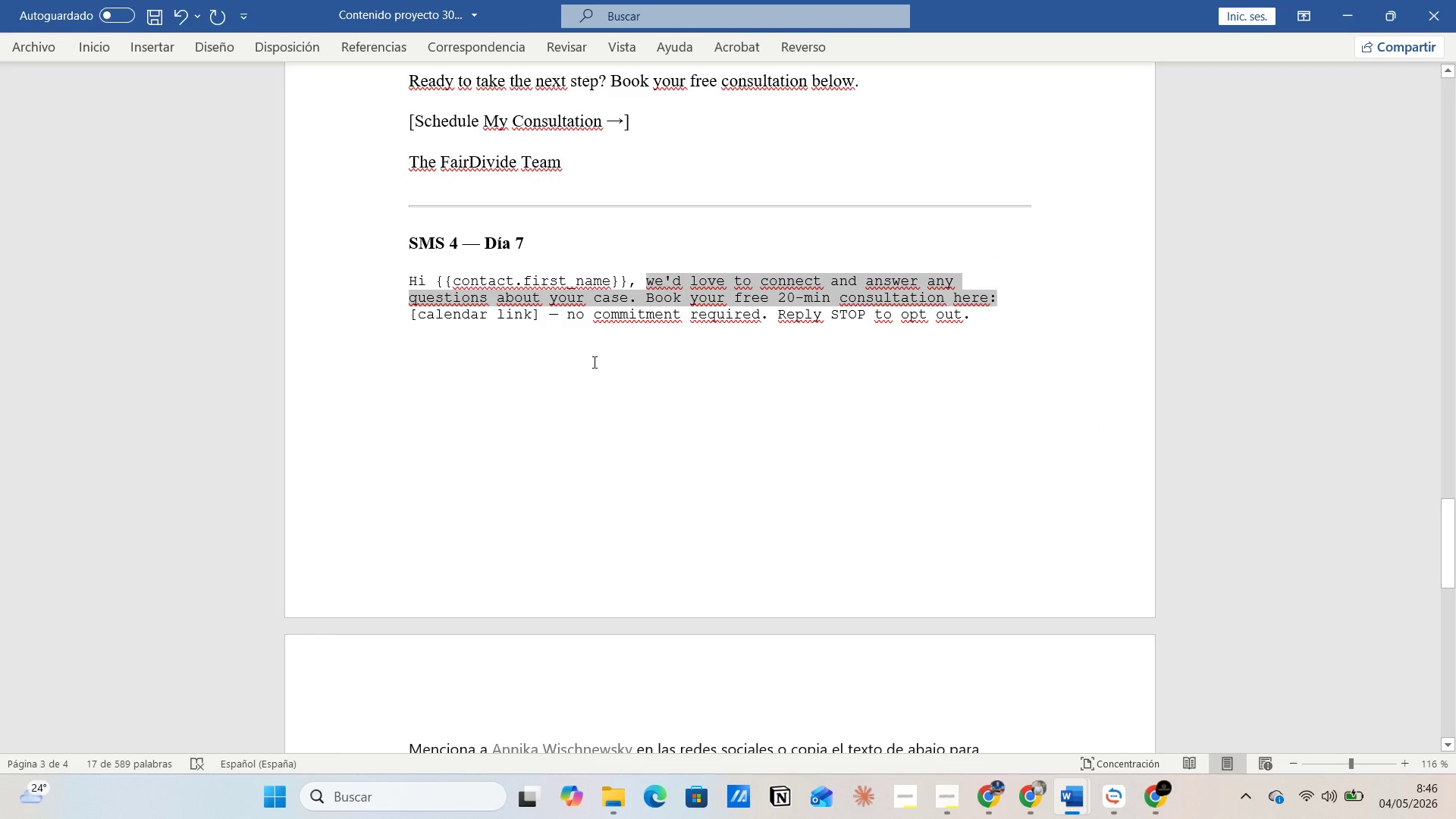 
key(Alt+AltLeft)
 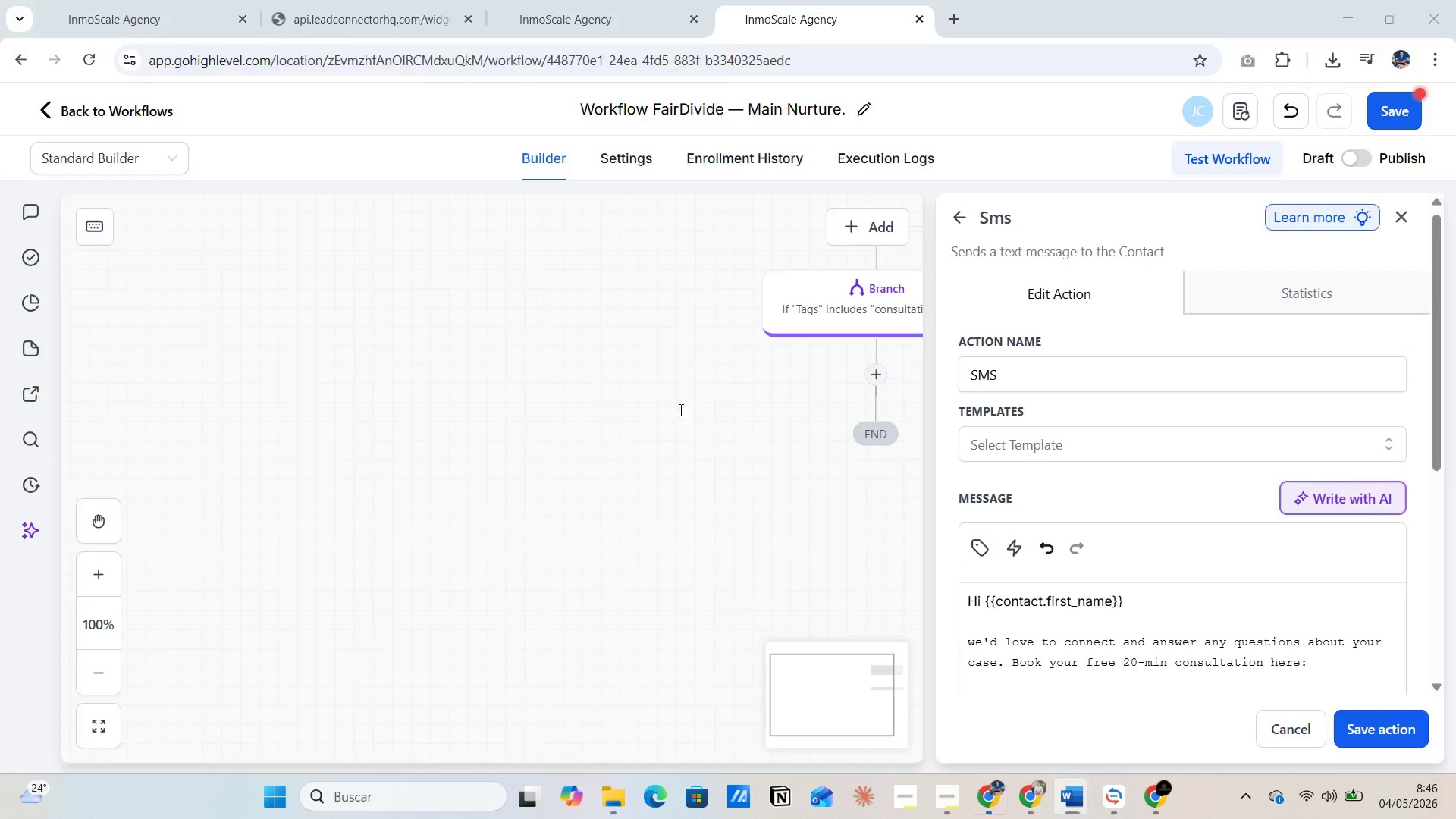 
key(Alt+Tab)
 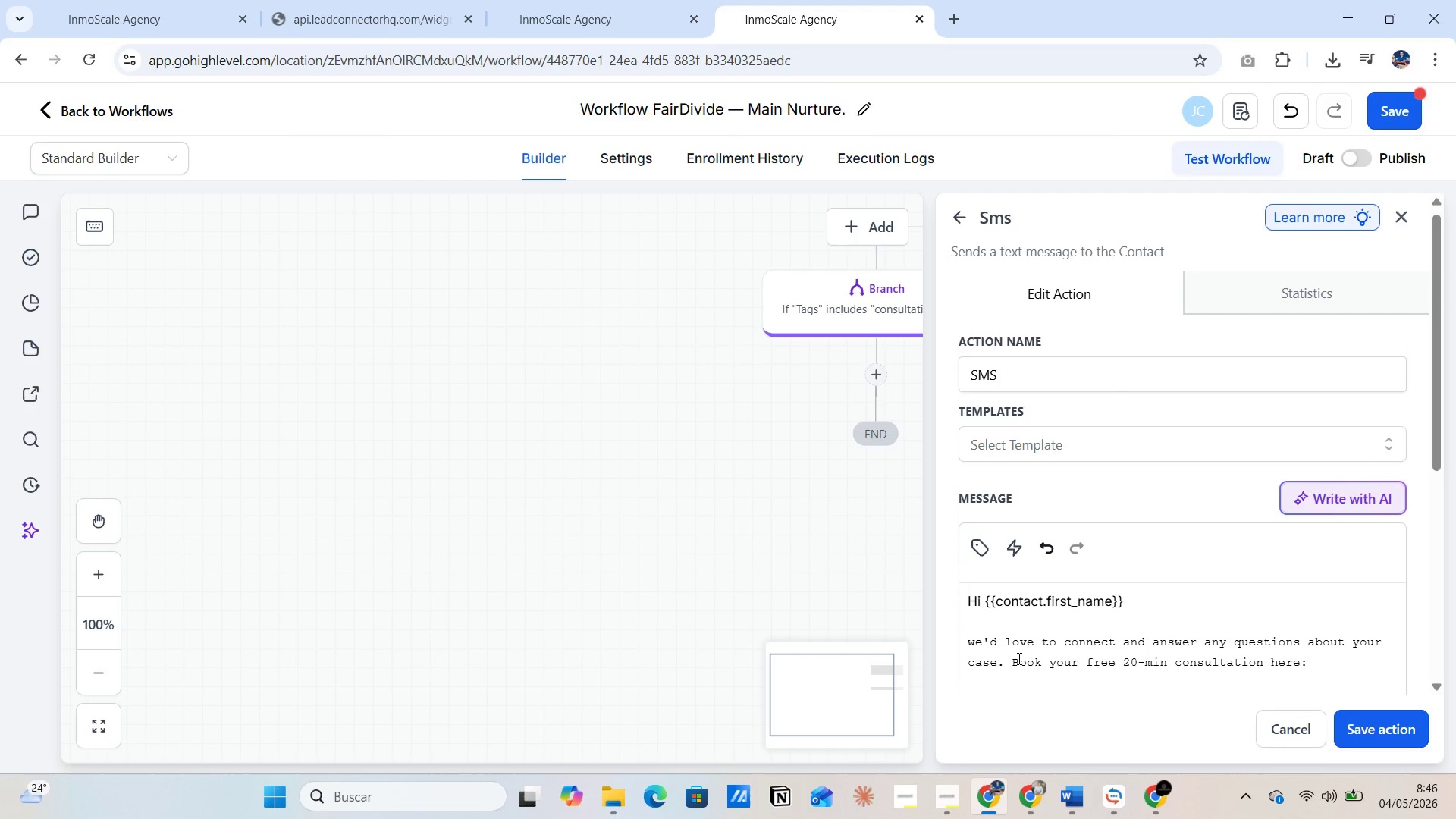 
scroll: coordinate [1018, 658], scroll_direction: down, amount: 1.0
 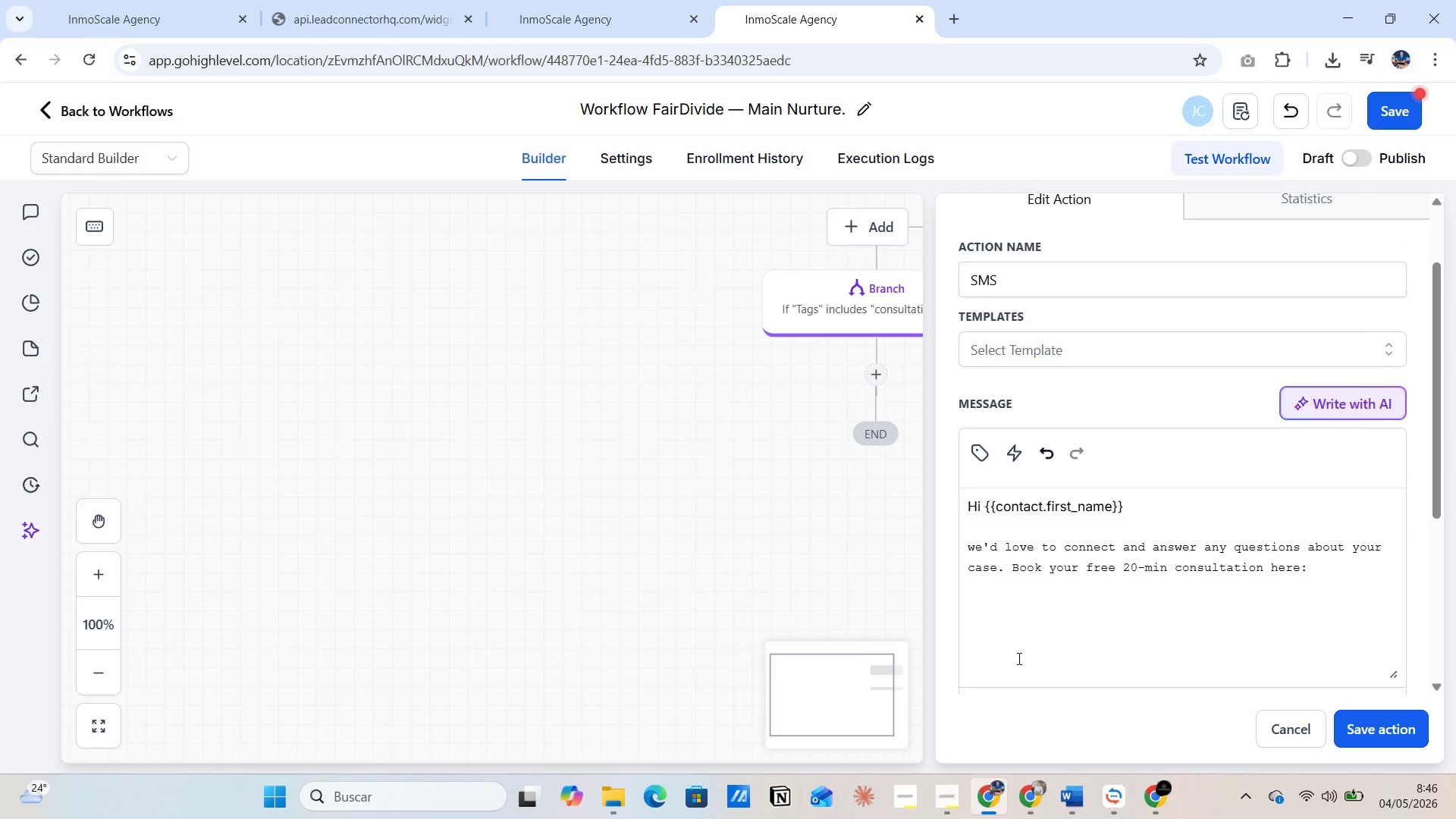 
key(Enter)
 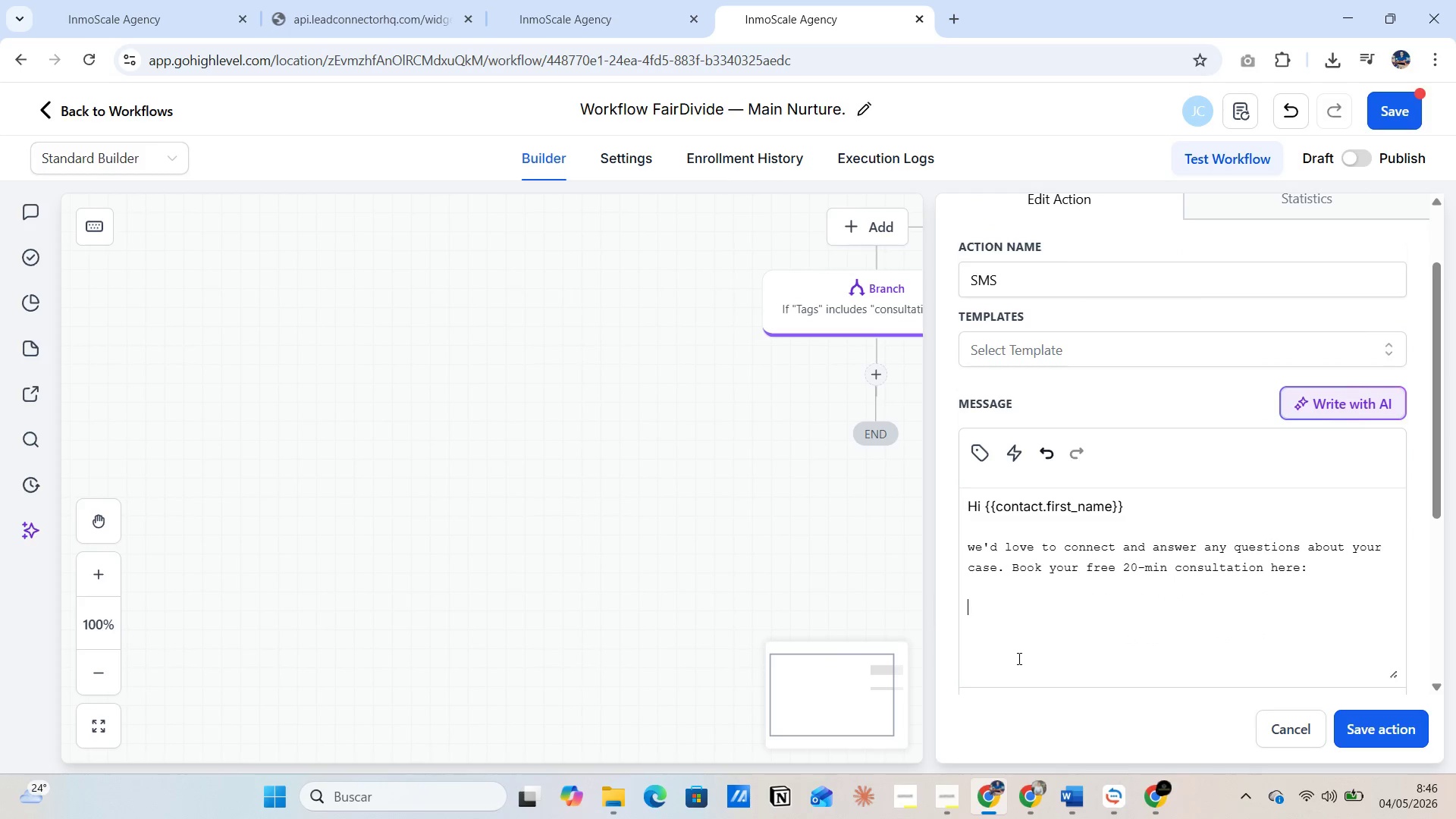 
wait(8.27)
 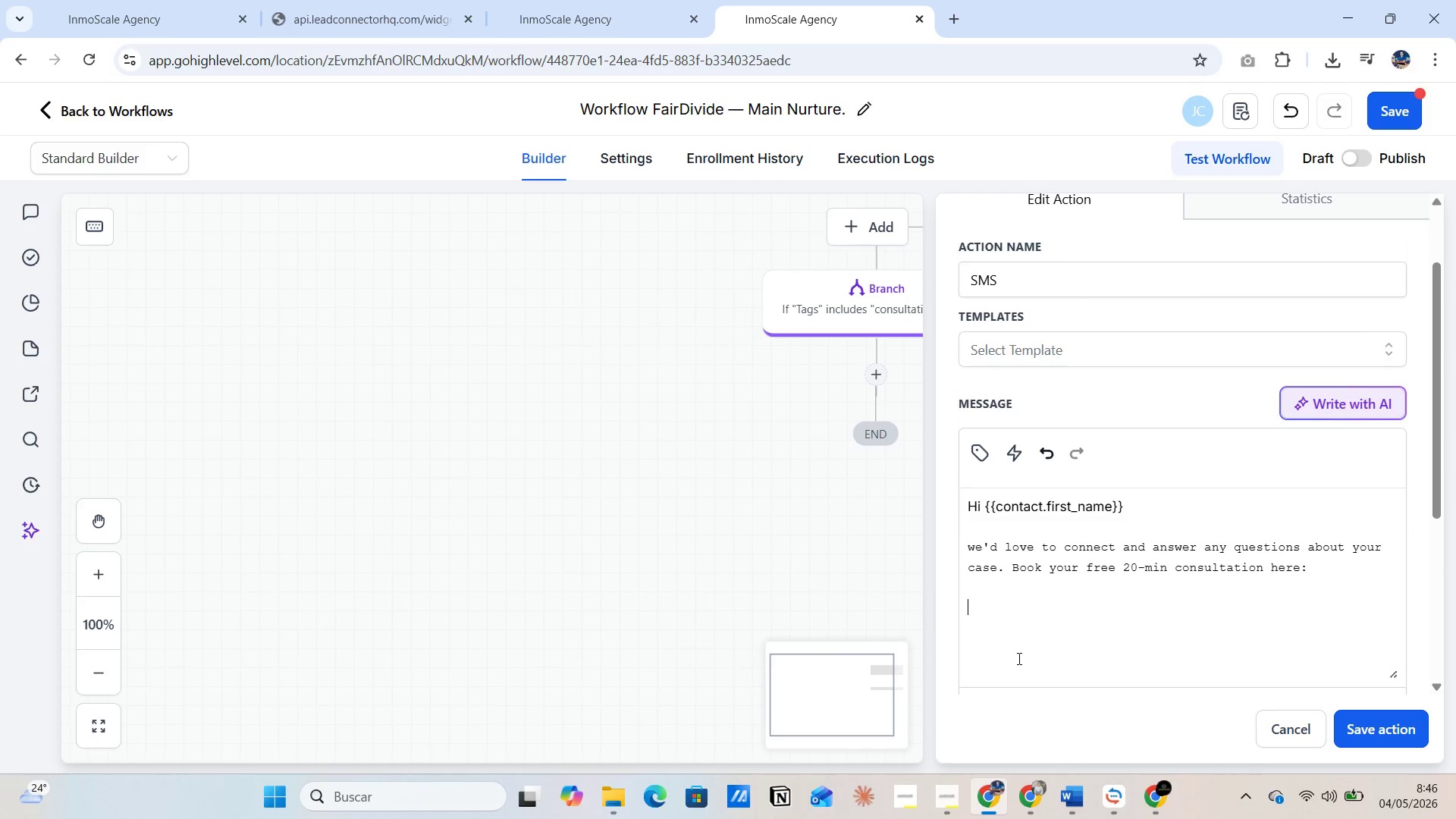 
type(link Calendar )
 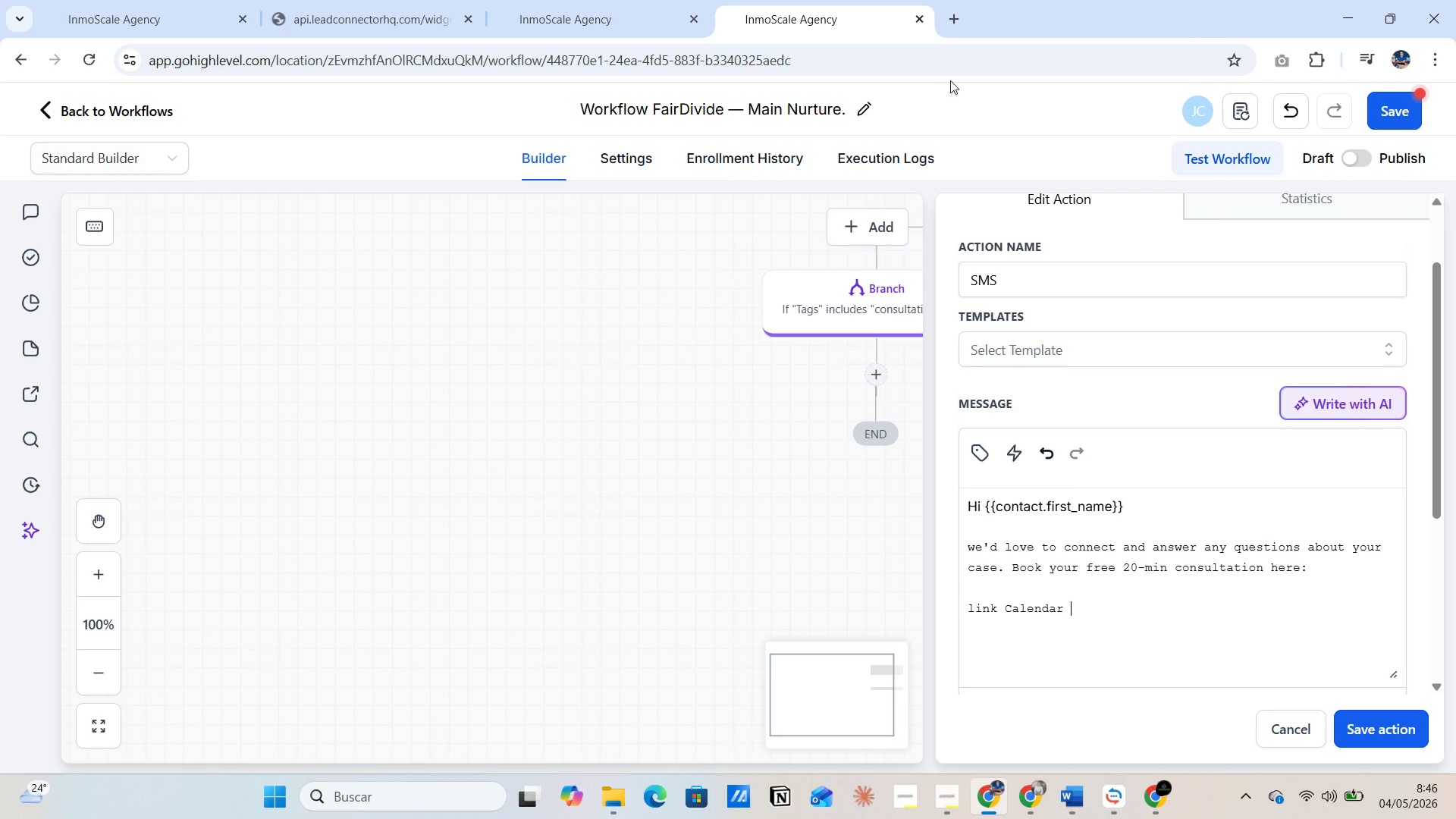 
left_click([963, 19])
 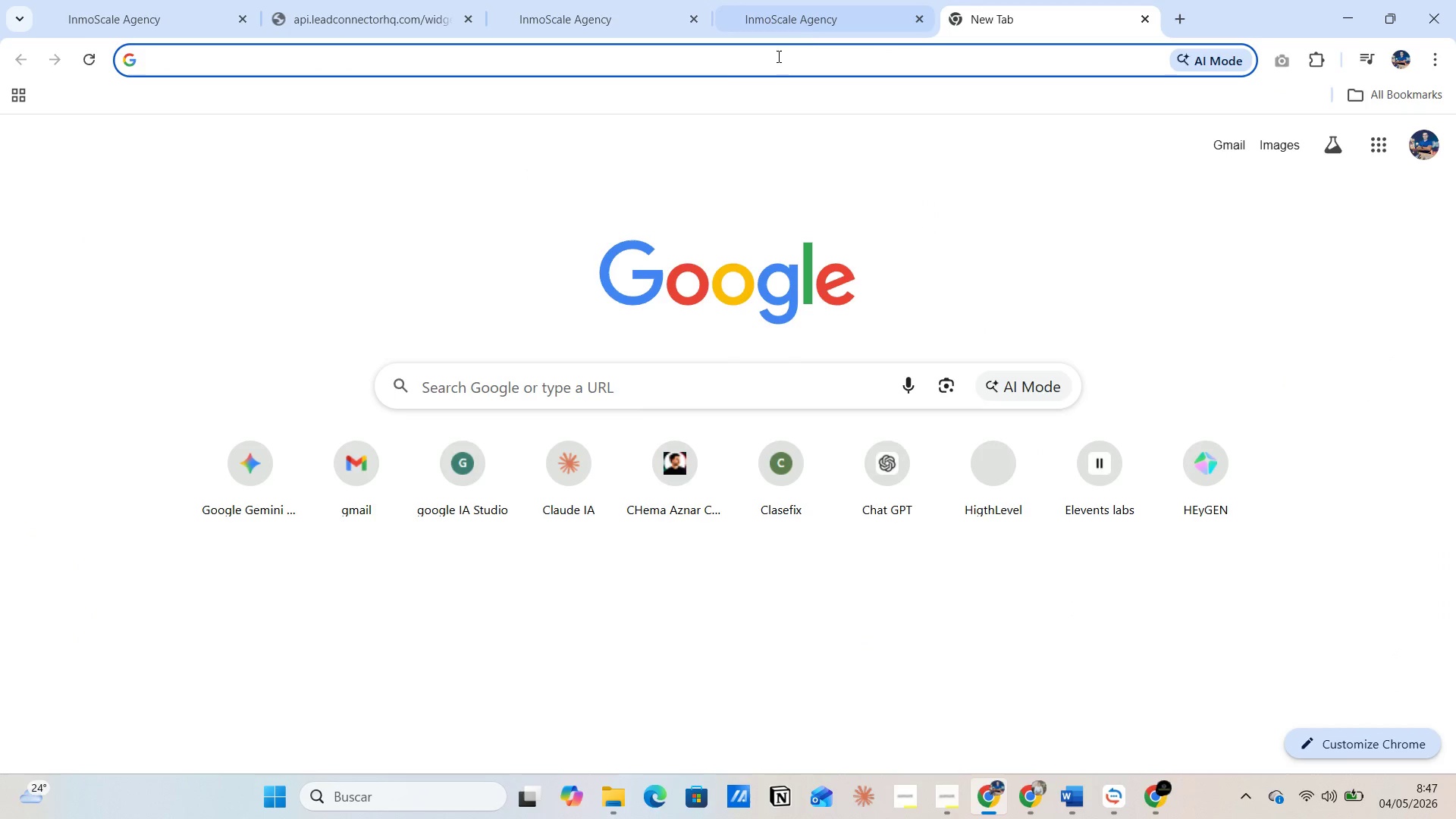 
left_click([777, 56])
 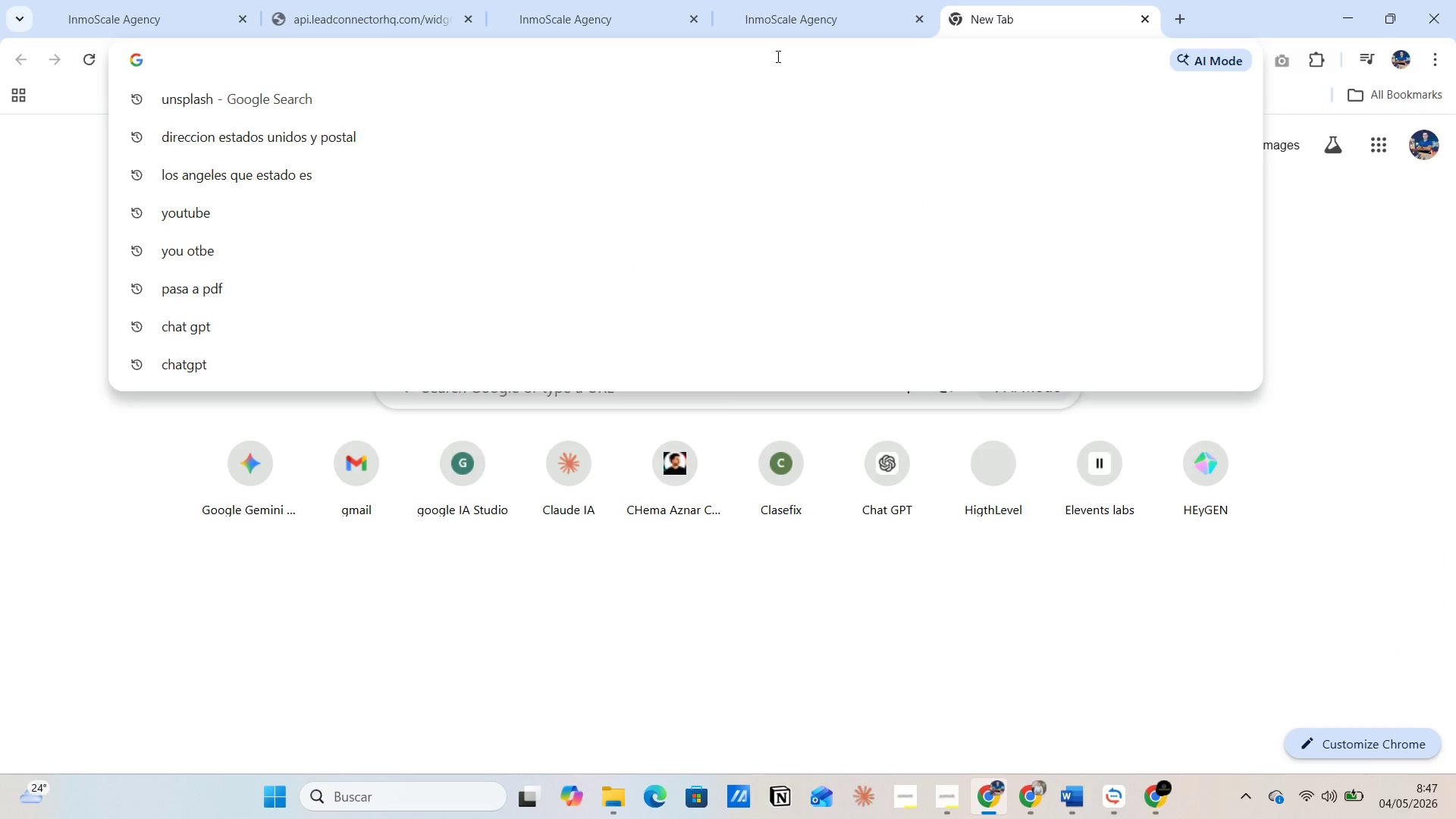 
type(caln)
key(Backspace)
key(Backspace)
key(Backspace)
type(lendar )
 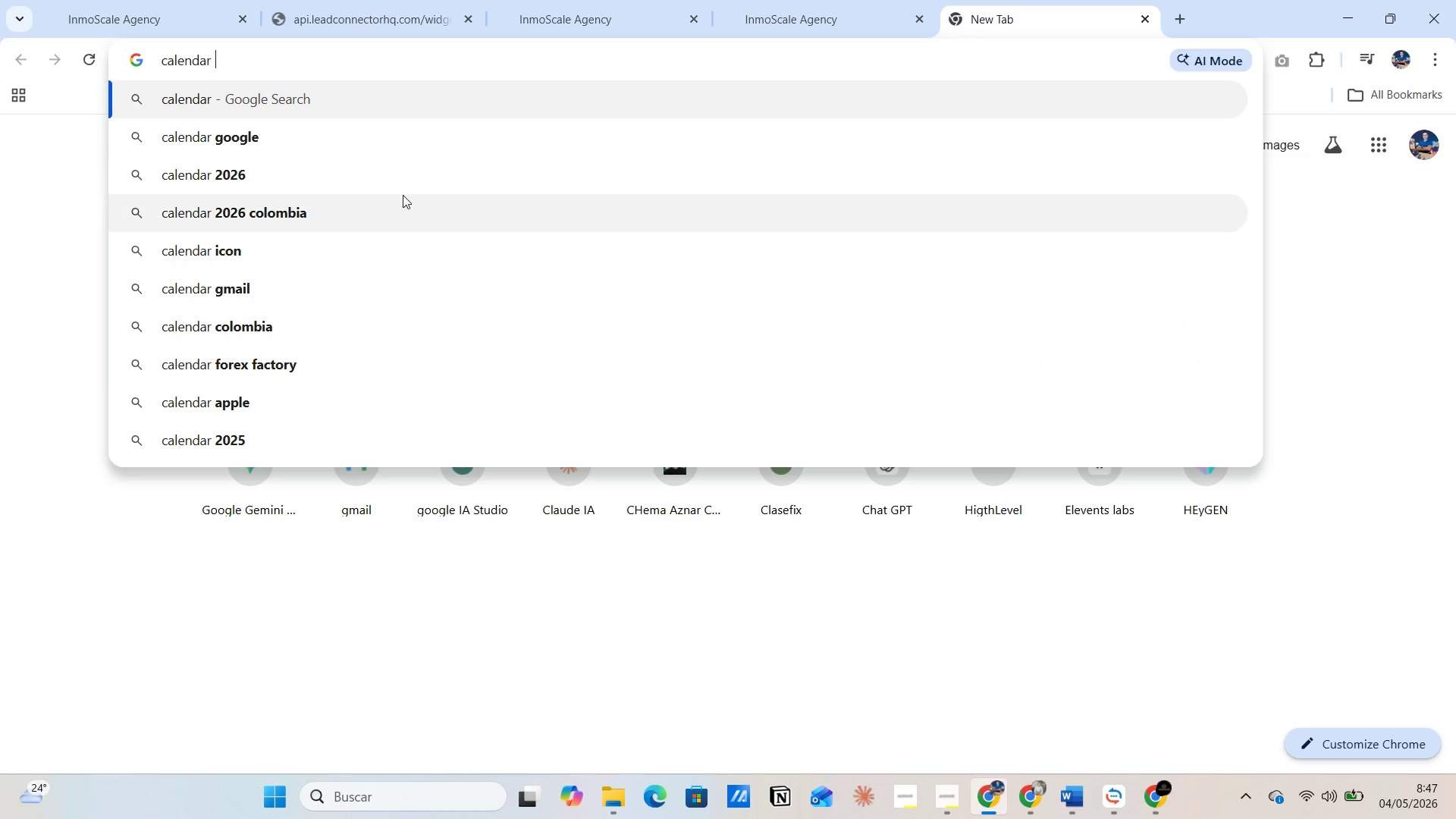 
left_click([316, 140])
 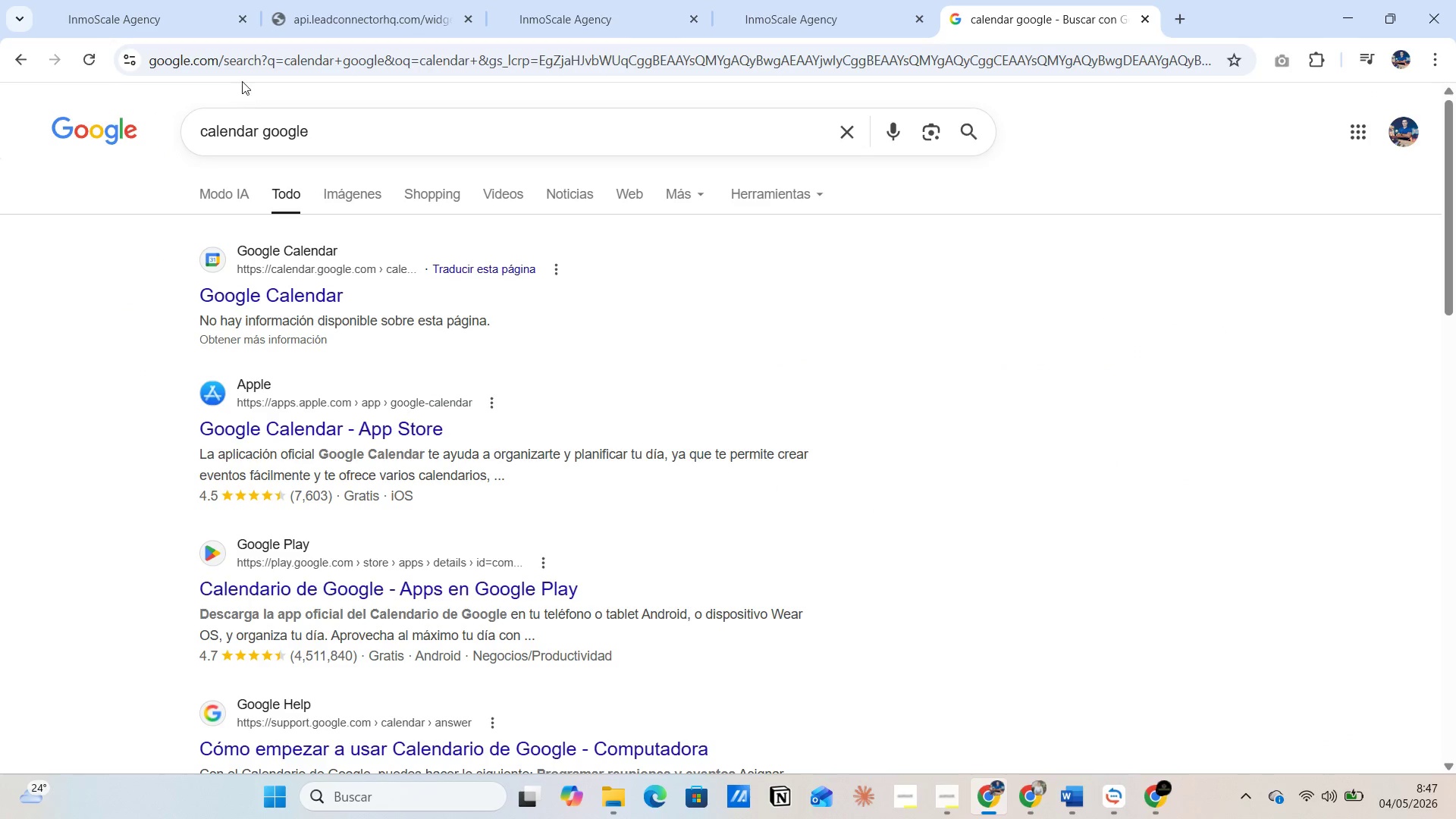 
left_click([242, 66])
 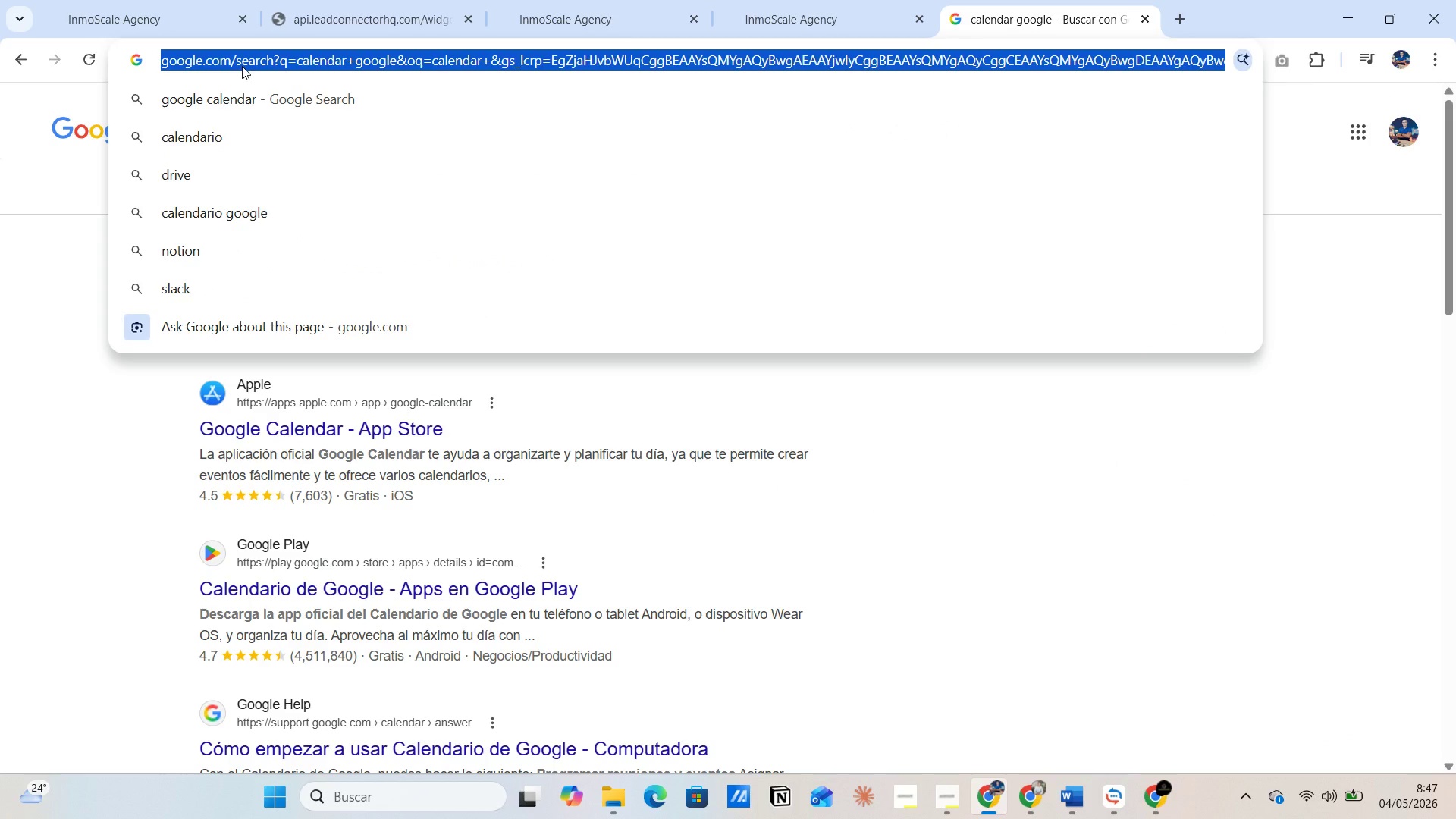 
key(Control+C)
 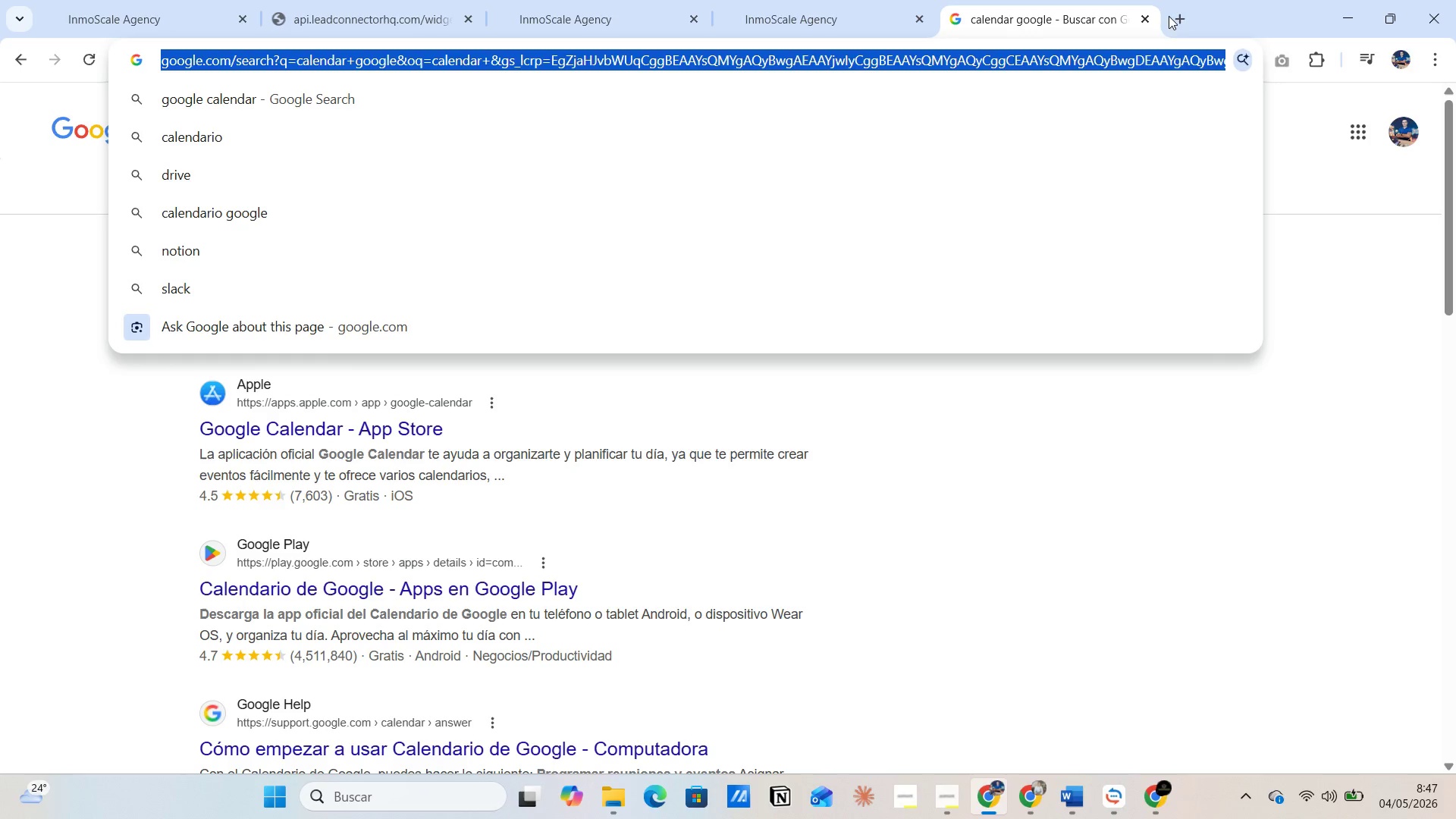 
left_click([1177, 17])
 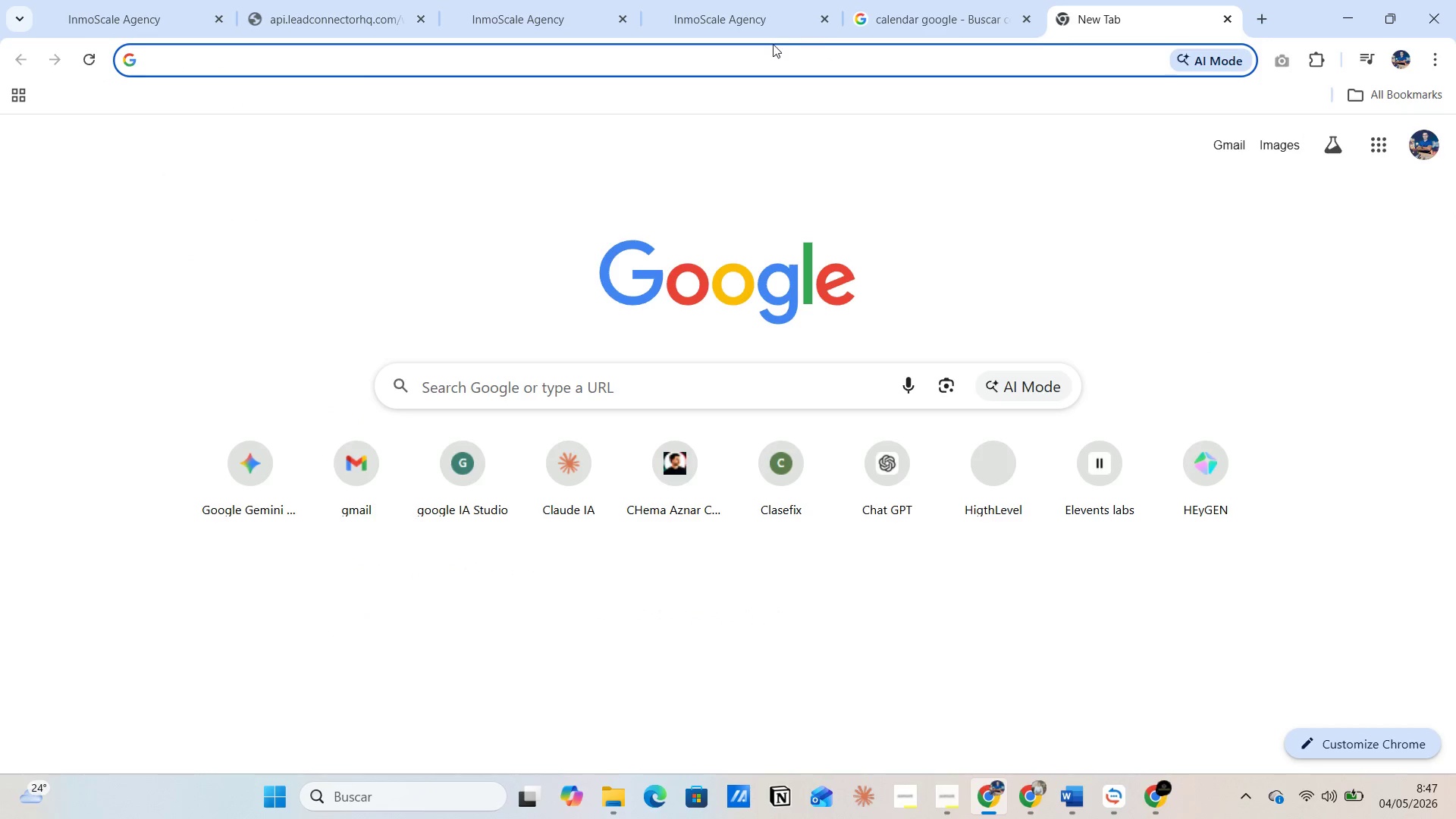 
left_click([769, 55])
 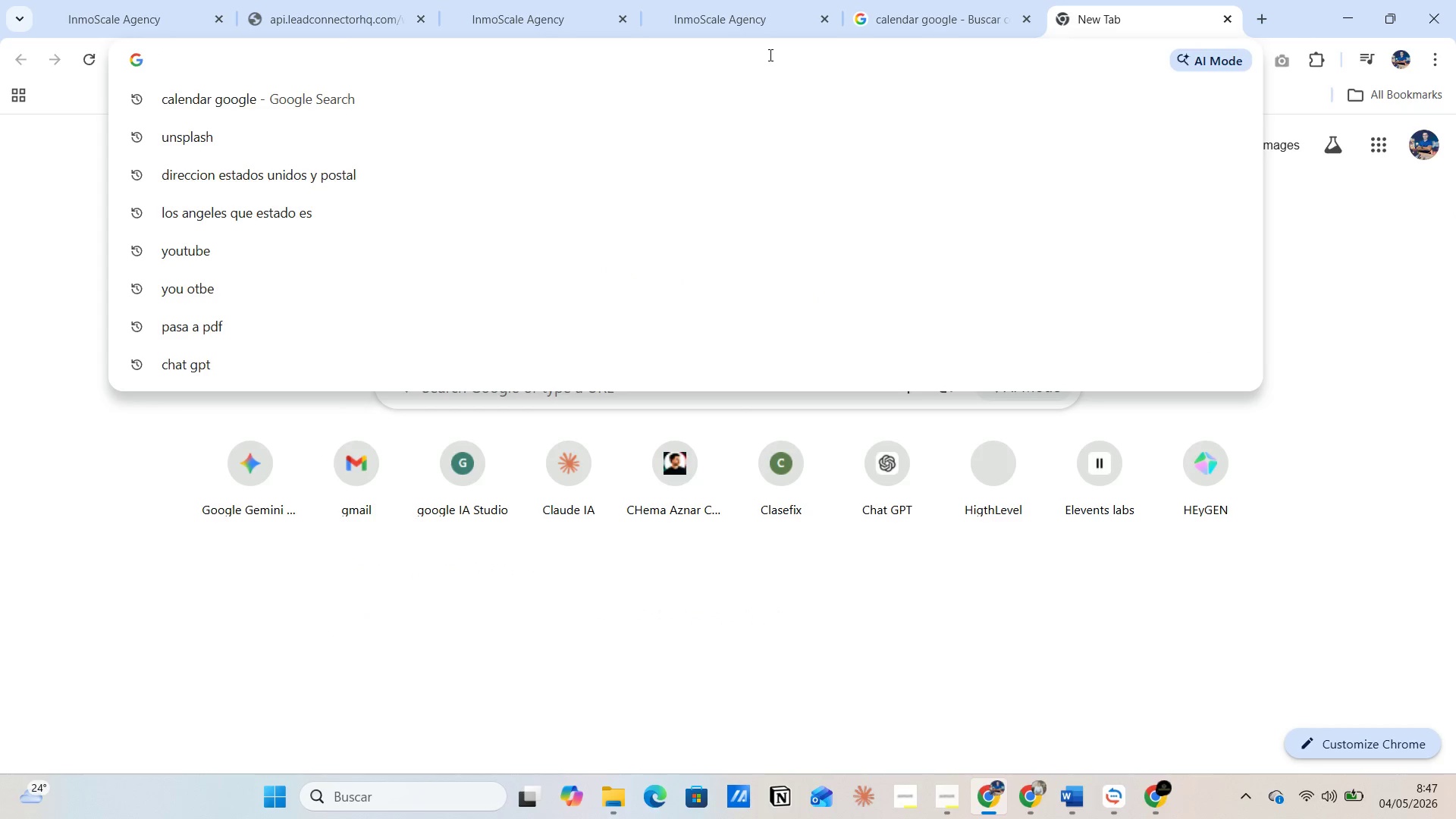 
type(acrtar)
key(Backspace)
 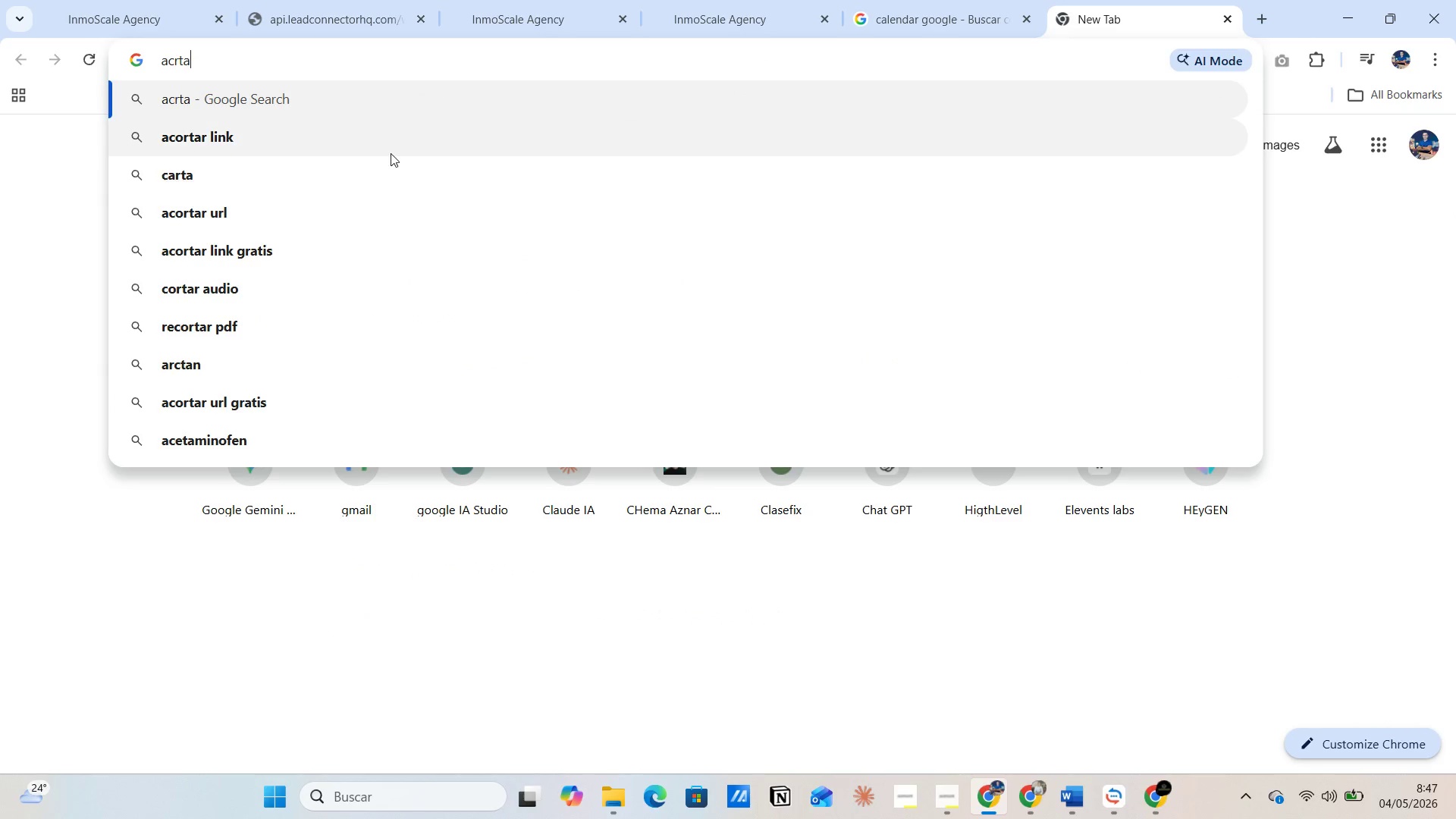 
left_click([347, 141])
 